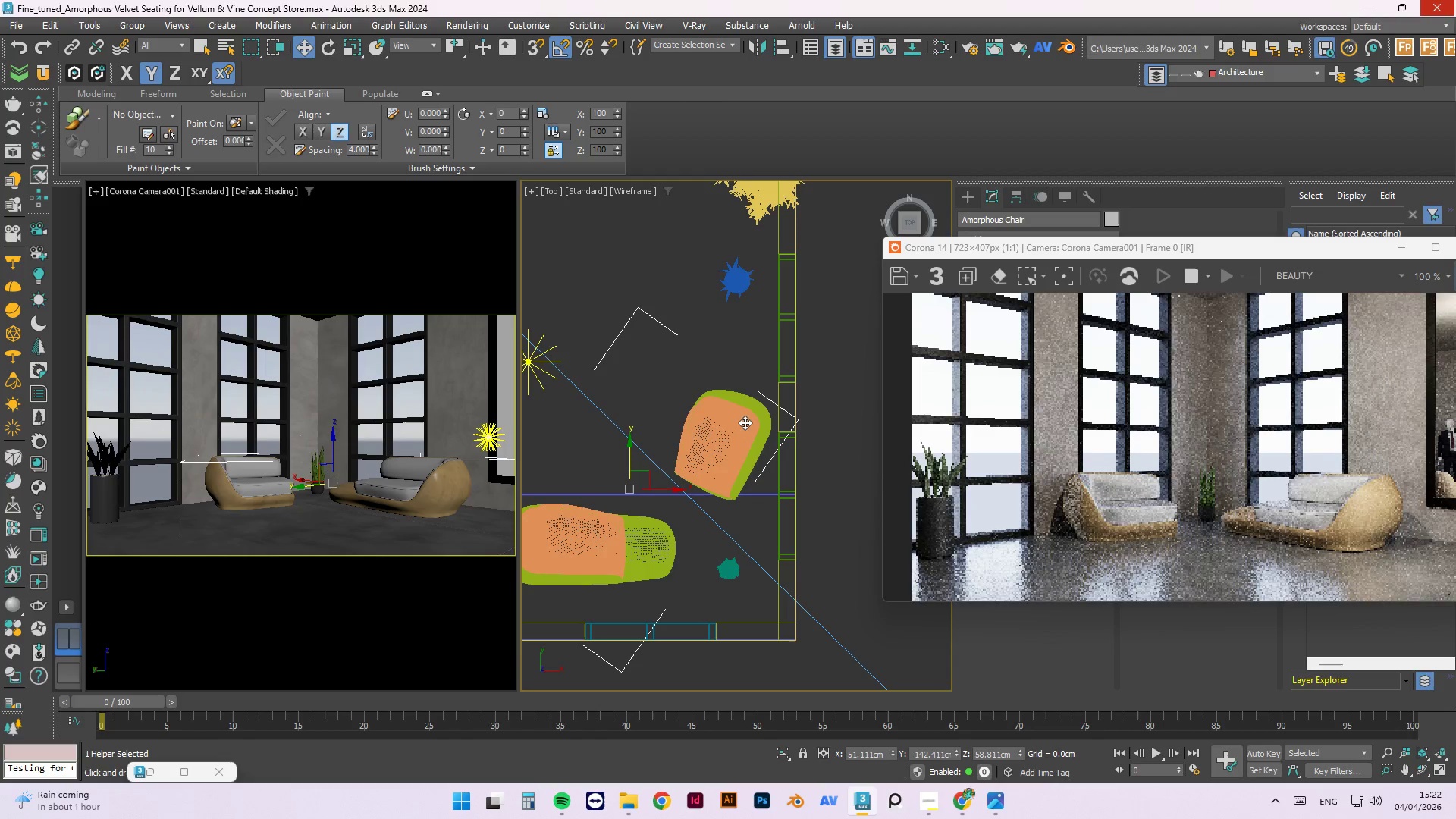 
left_click([744, 406])
 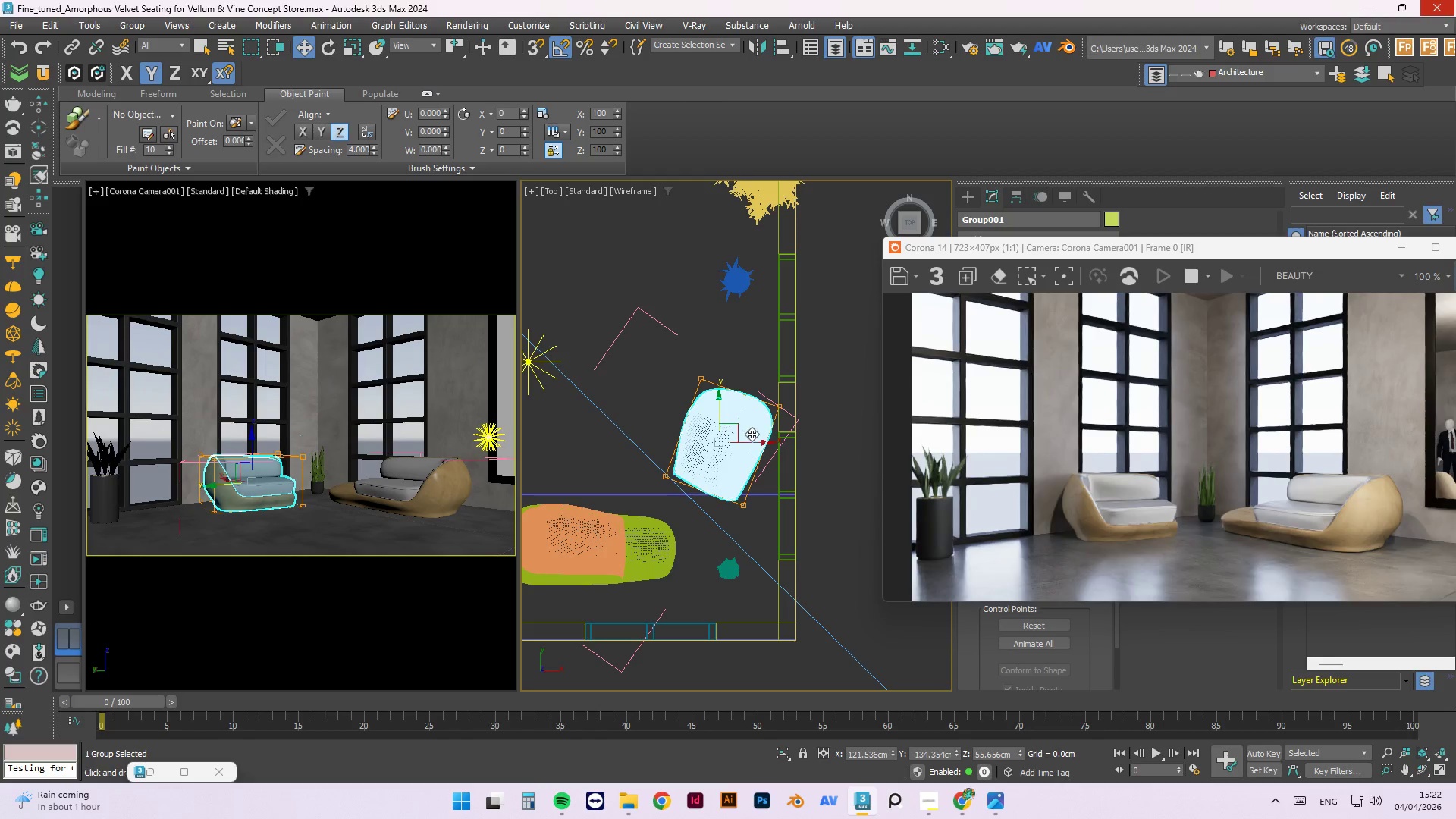 
left_click_drag(start_coordinate=[756, 440], to_coordinate=[742, 438])
 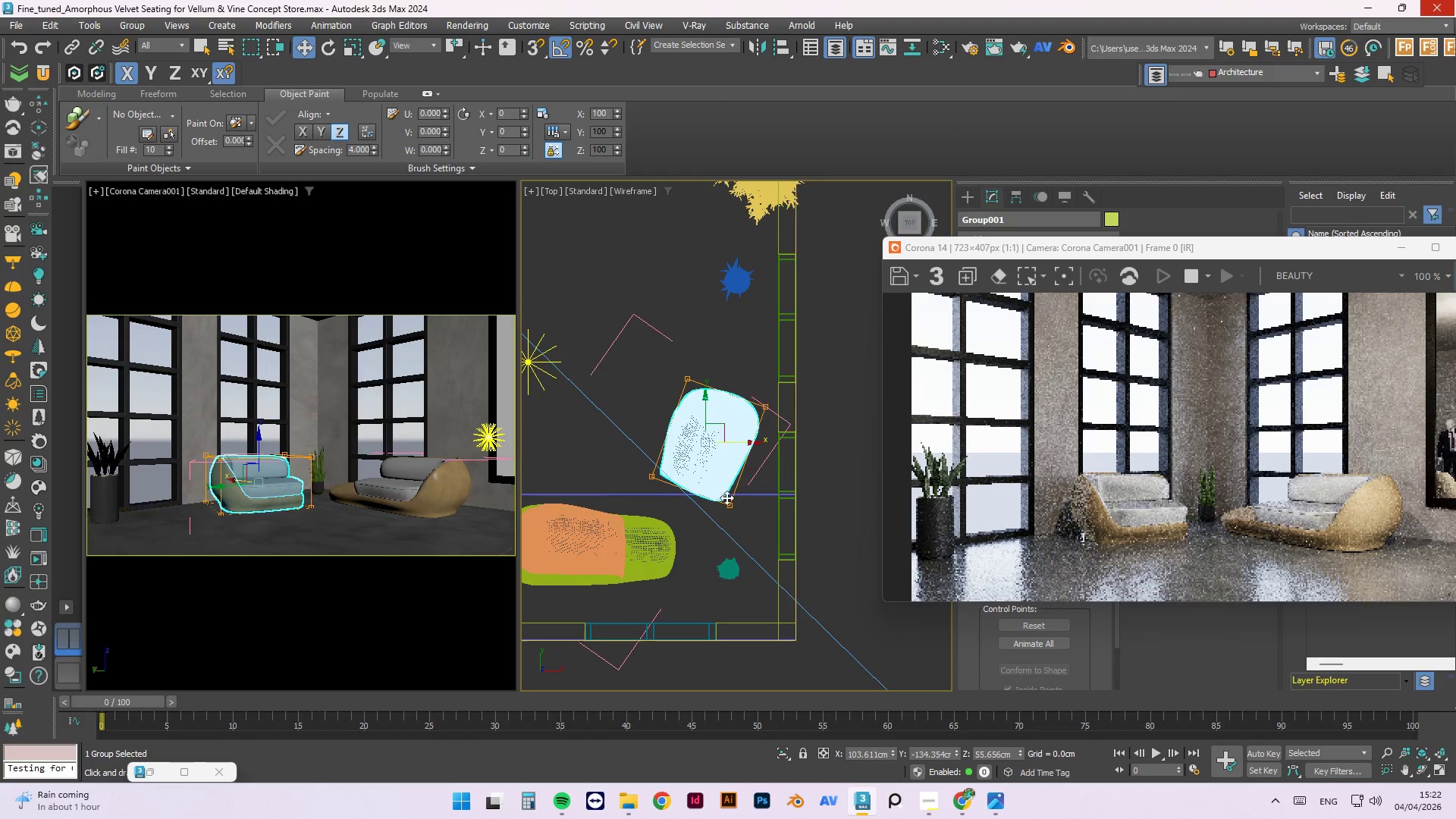 
key(1)
 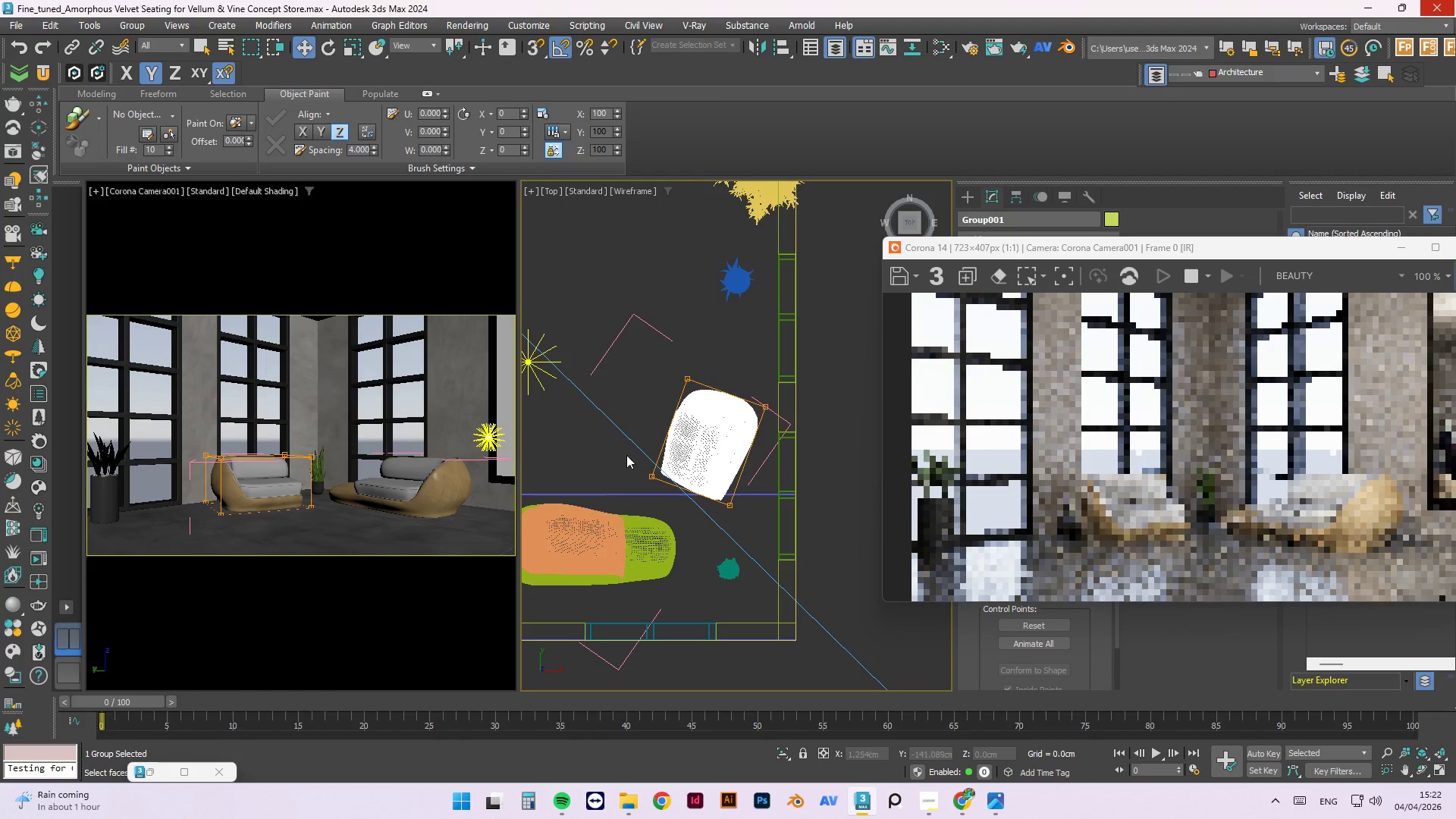 
left_click_drag(start_coordinate=[626, 455], to_coordinate=[666, 491])
 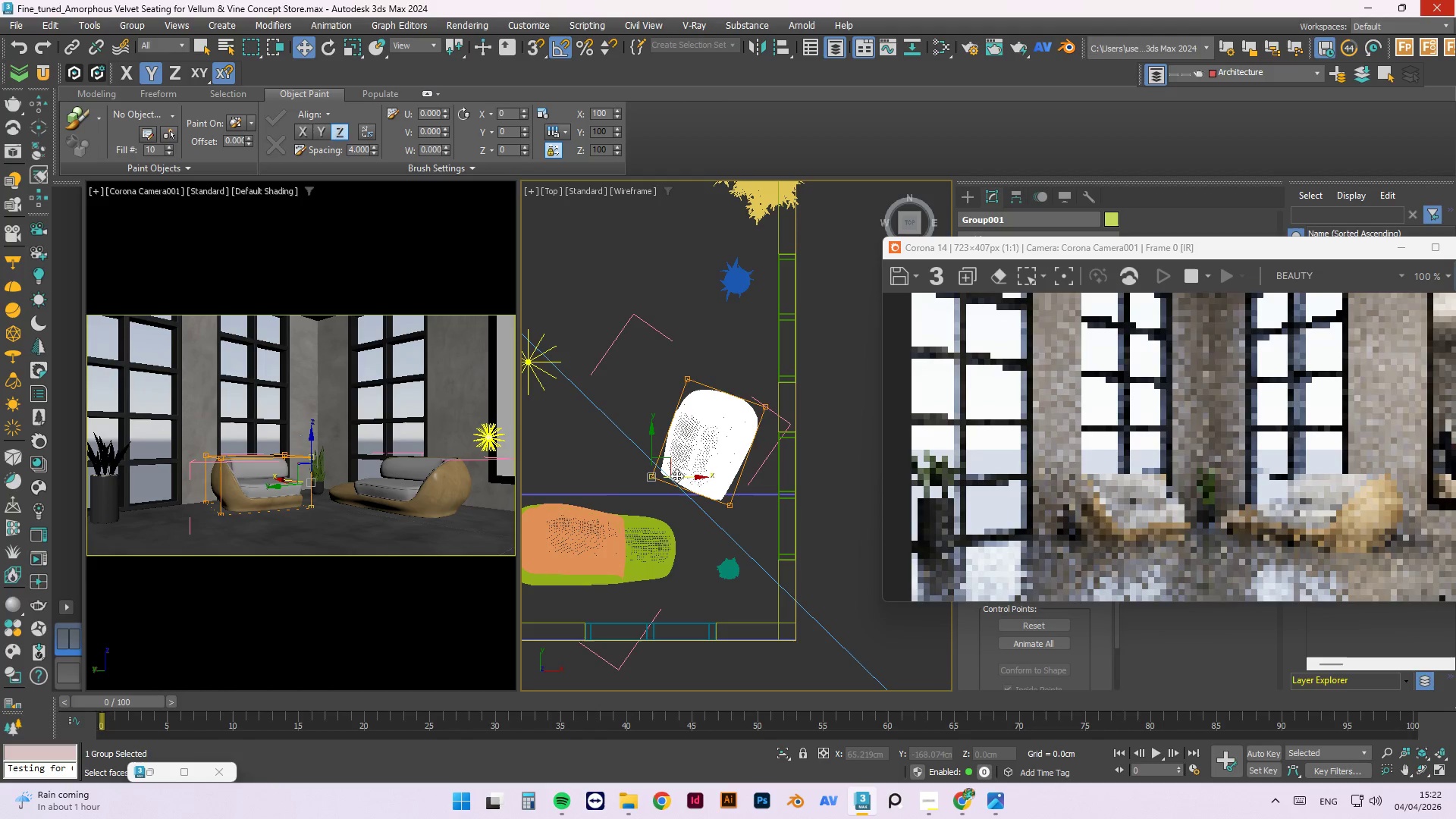 
left_click_drag(start_coordinate=[679, 476], to_coordinate=[680, 485])
 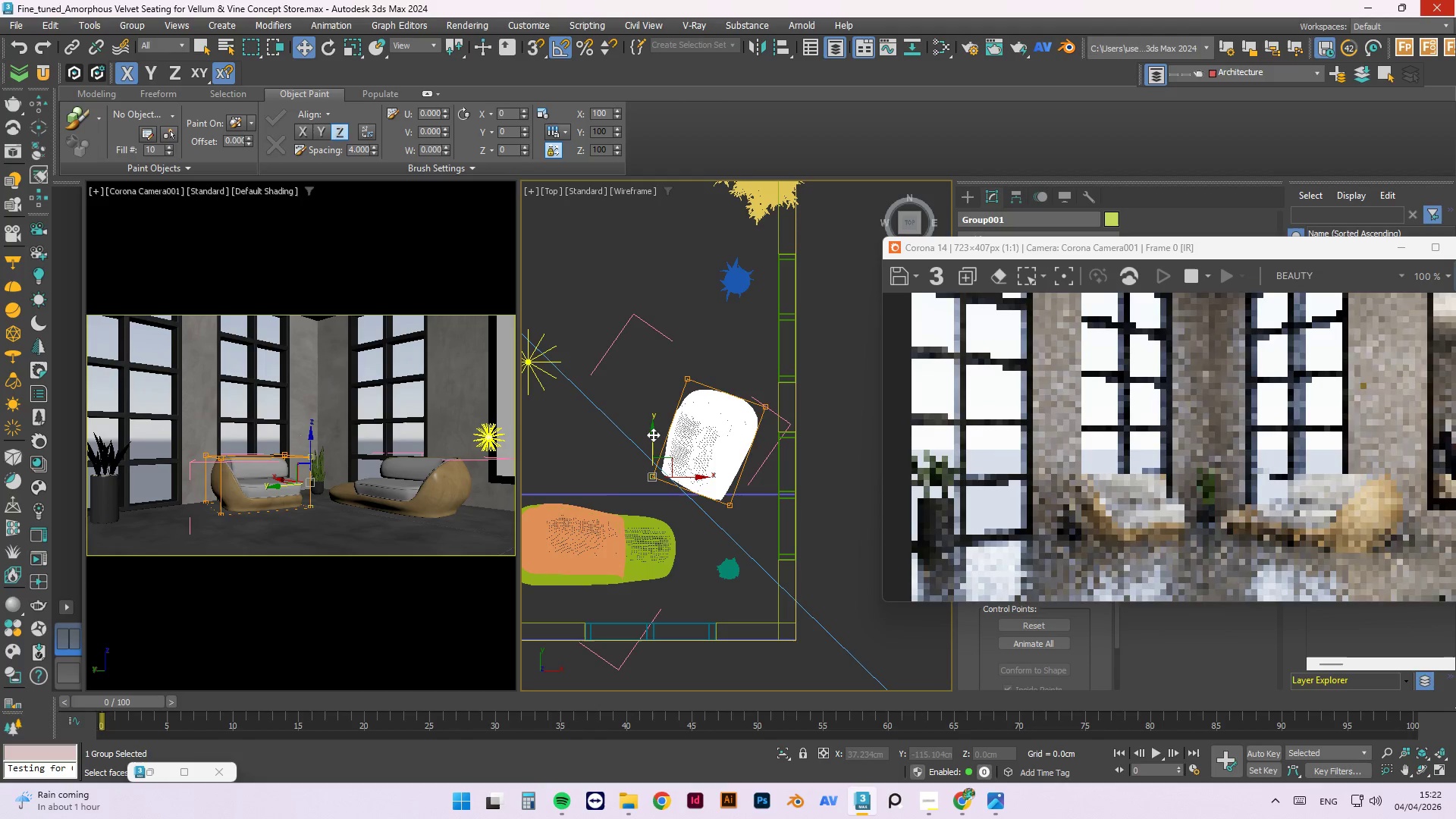 
left_click_drag(start_coordinate=[651, 435], to_coordinate=[656, 443])
 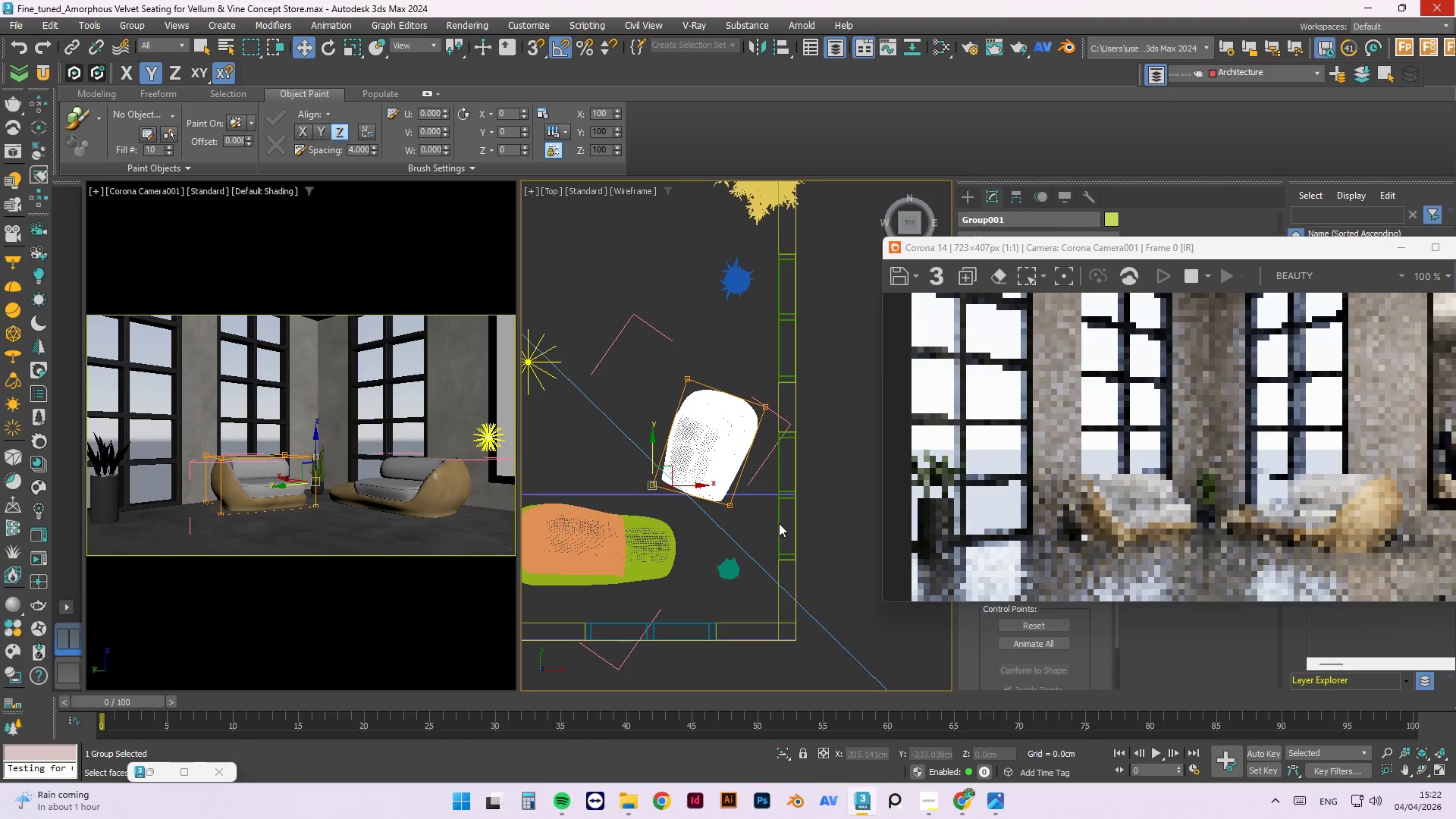 
left_click_drag(start_coordinate=[773, 520], to_coordinate=[721, 485])
 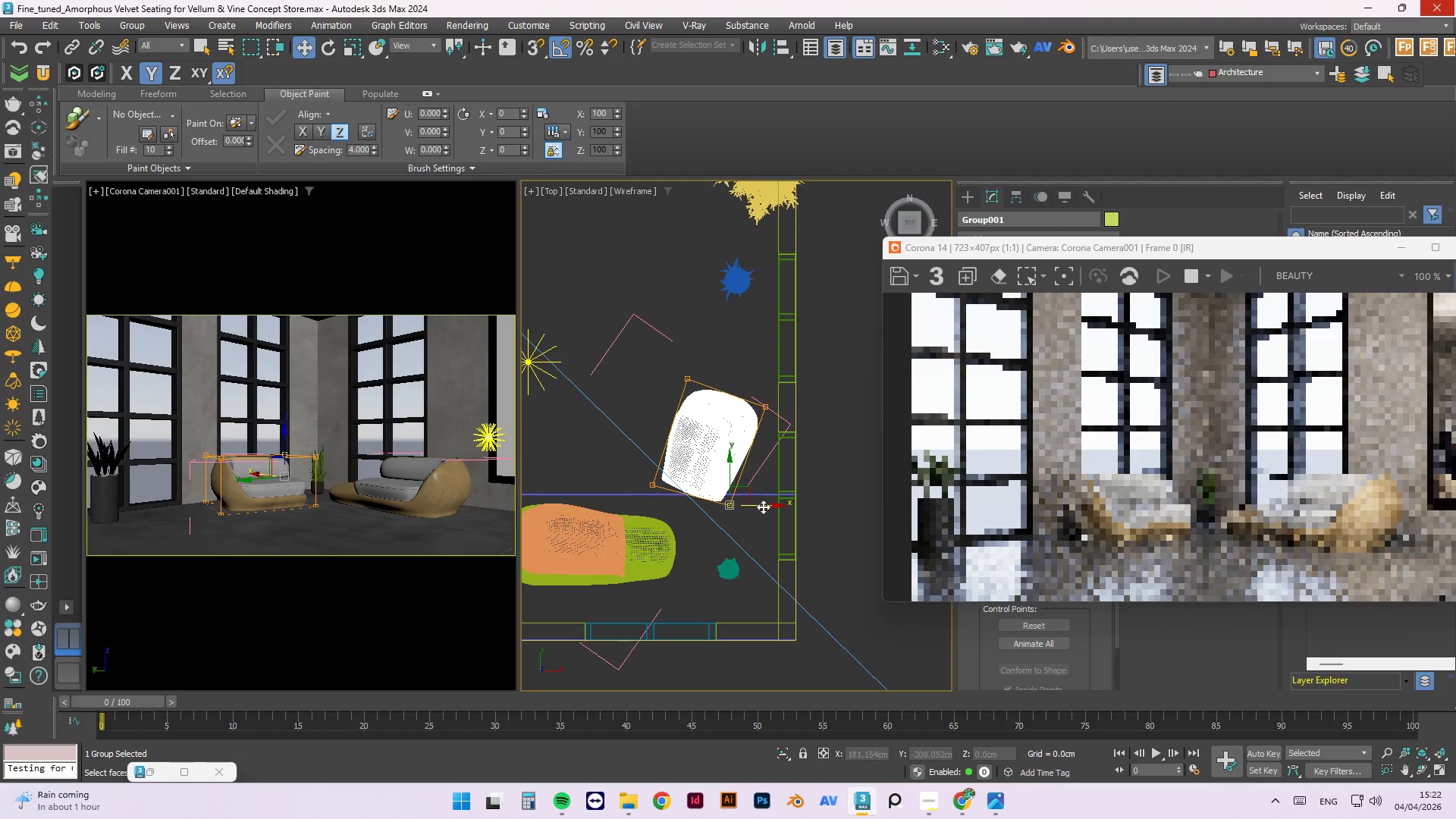 
left_click_drag(start_coordinate=[763, 507], to_coordinate=[751, 506])
 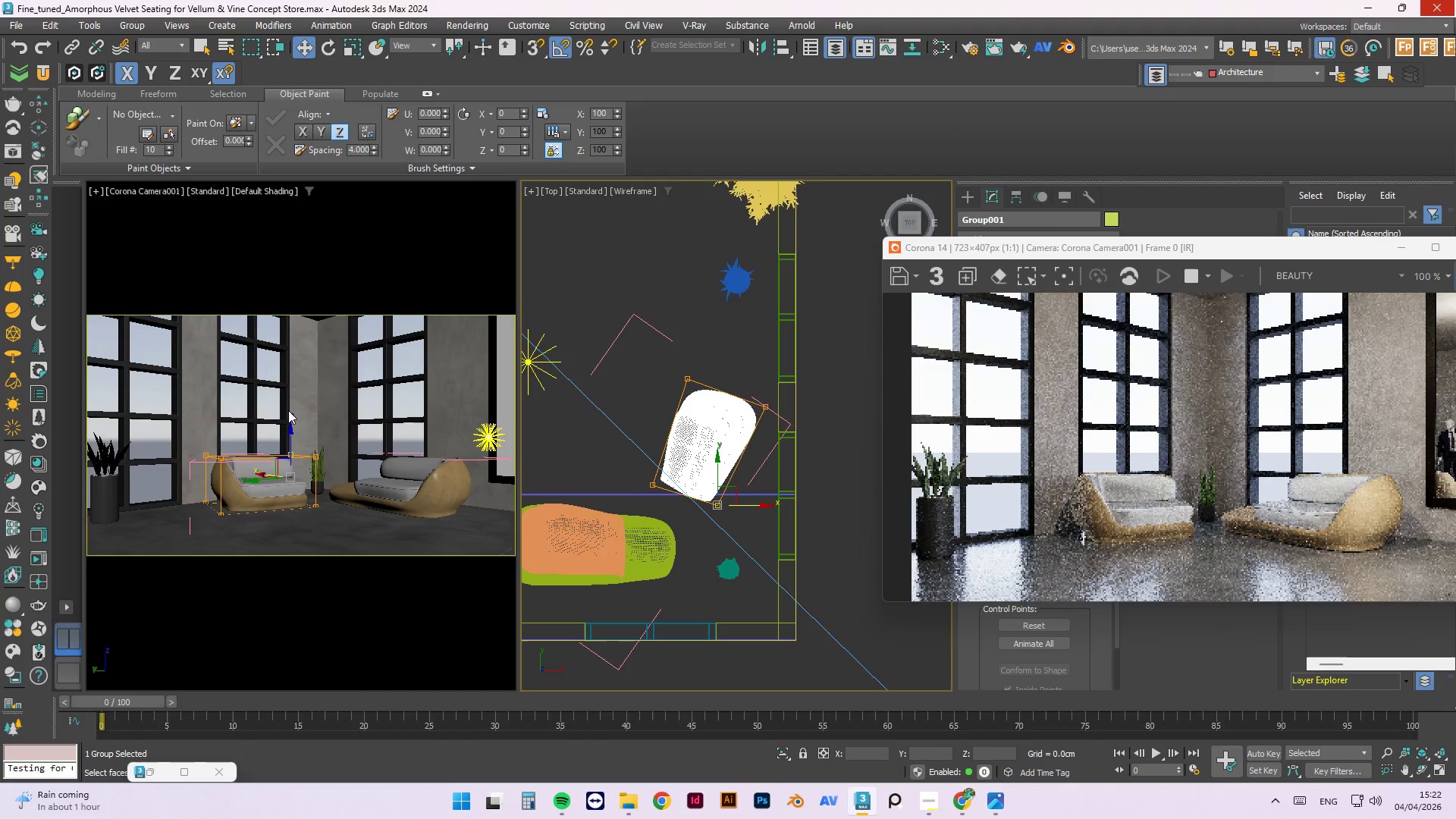 
left_click_drag(start_coordinate=[352, 406], to_coordinate=[278, 466])
 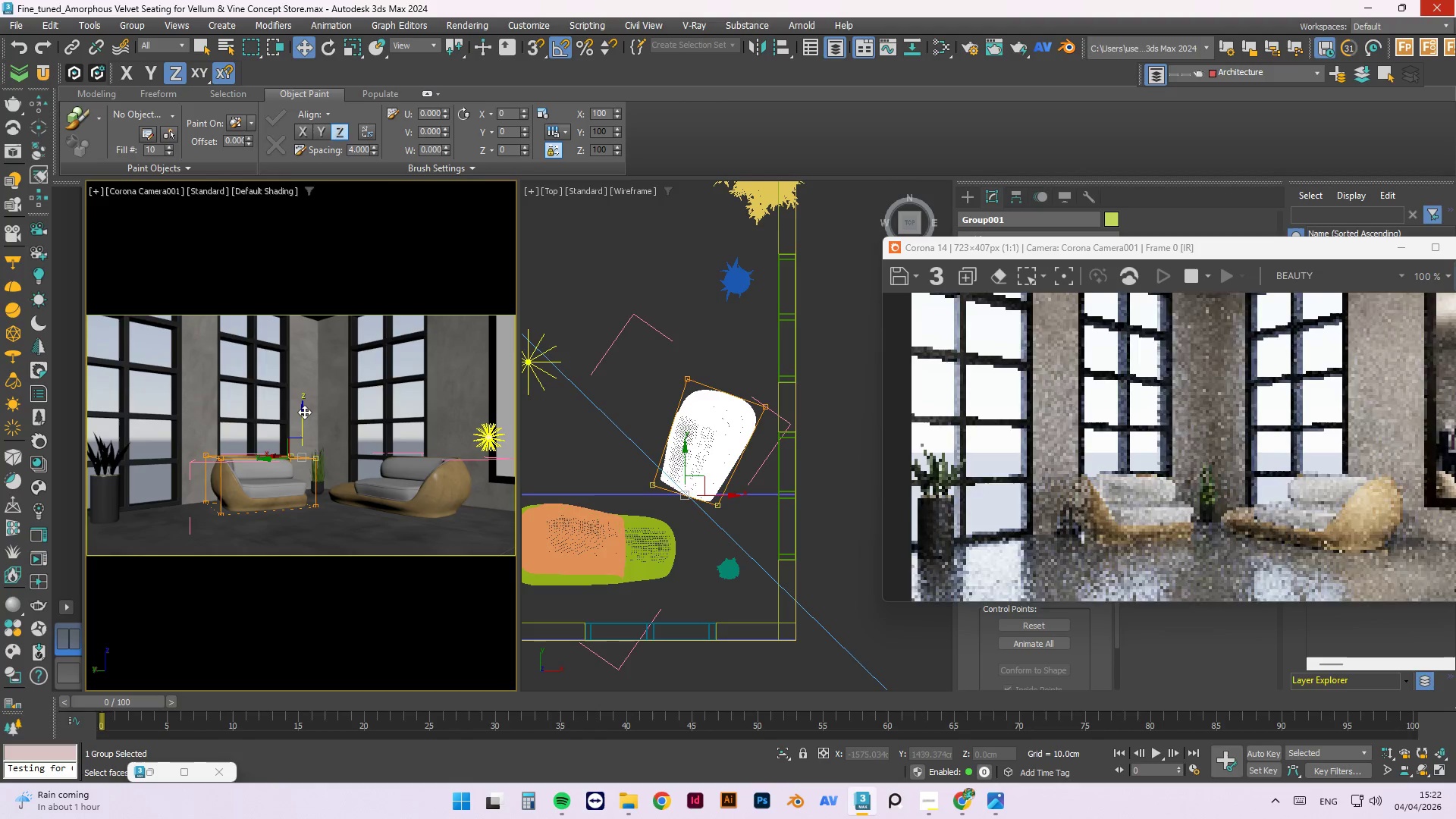 
wait(5.33)
 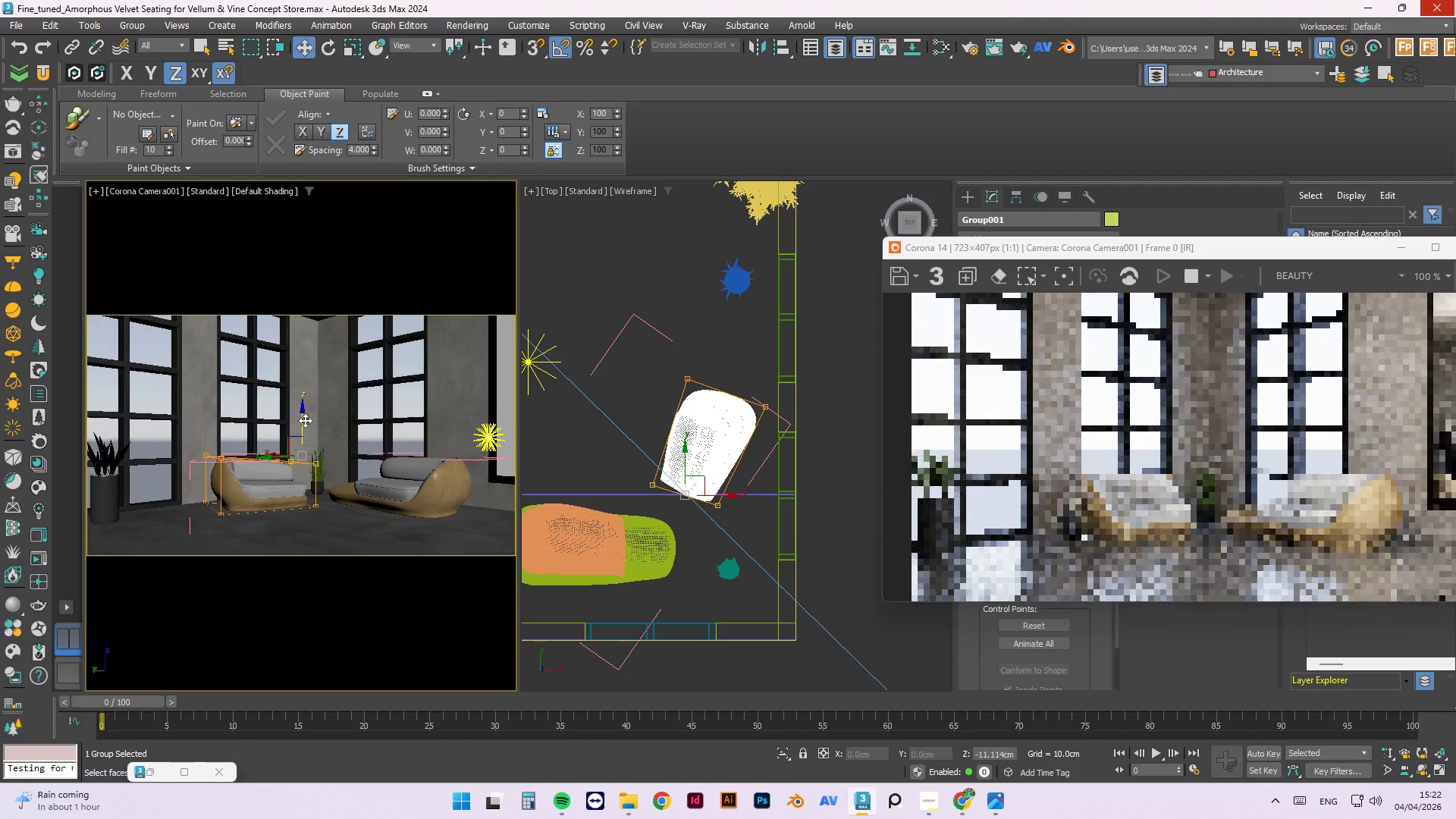 
scroll: coordinate [249, 455], scroll_direction: up, amount: 4.0
 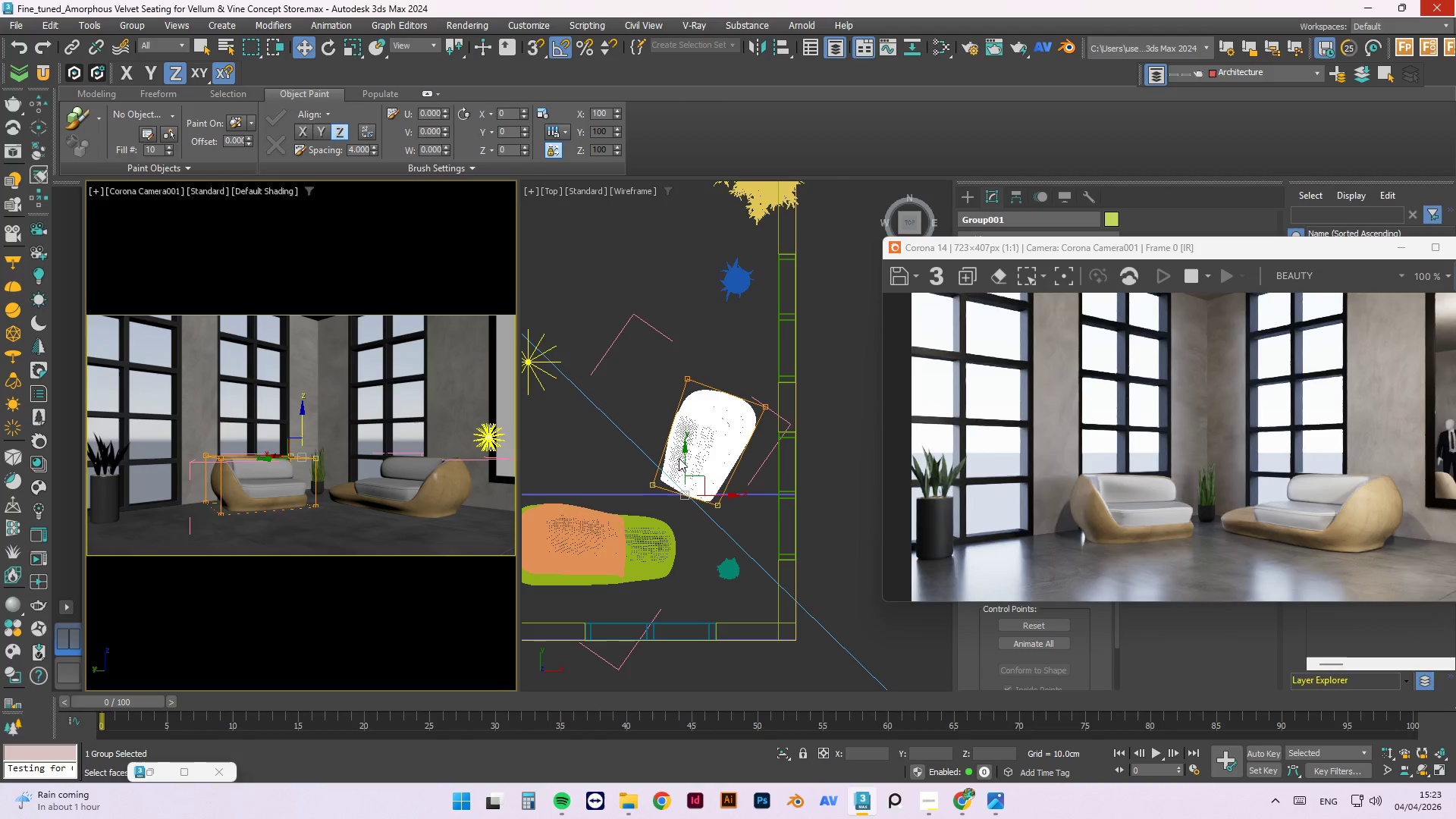 
left_click([693, 362])
 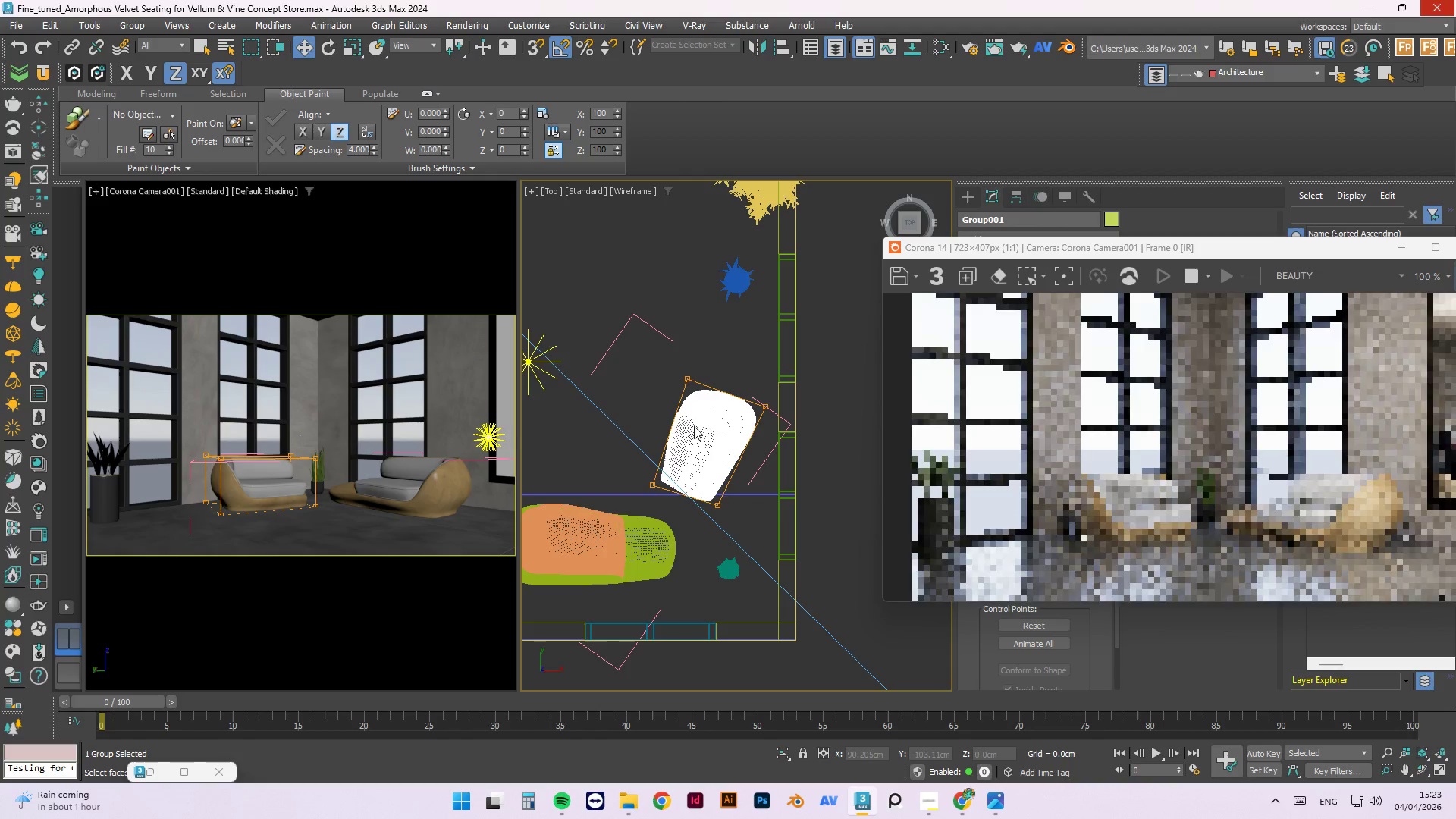 
right_click([694, 426])
 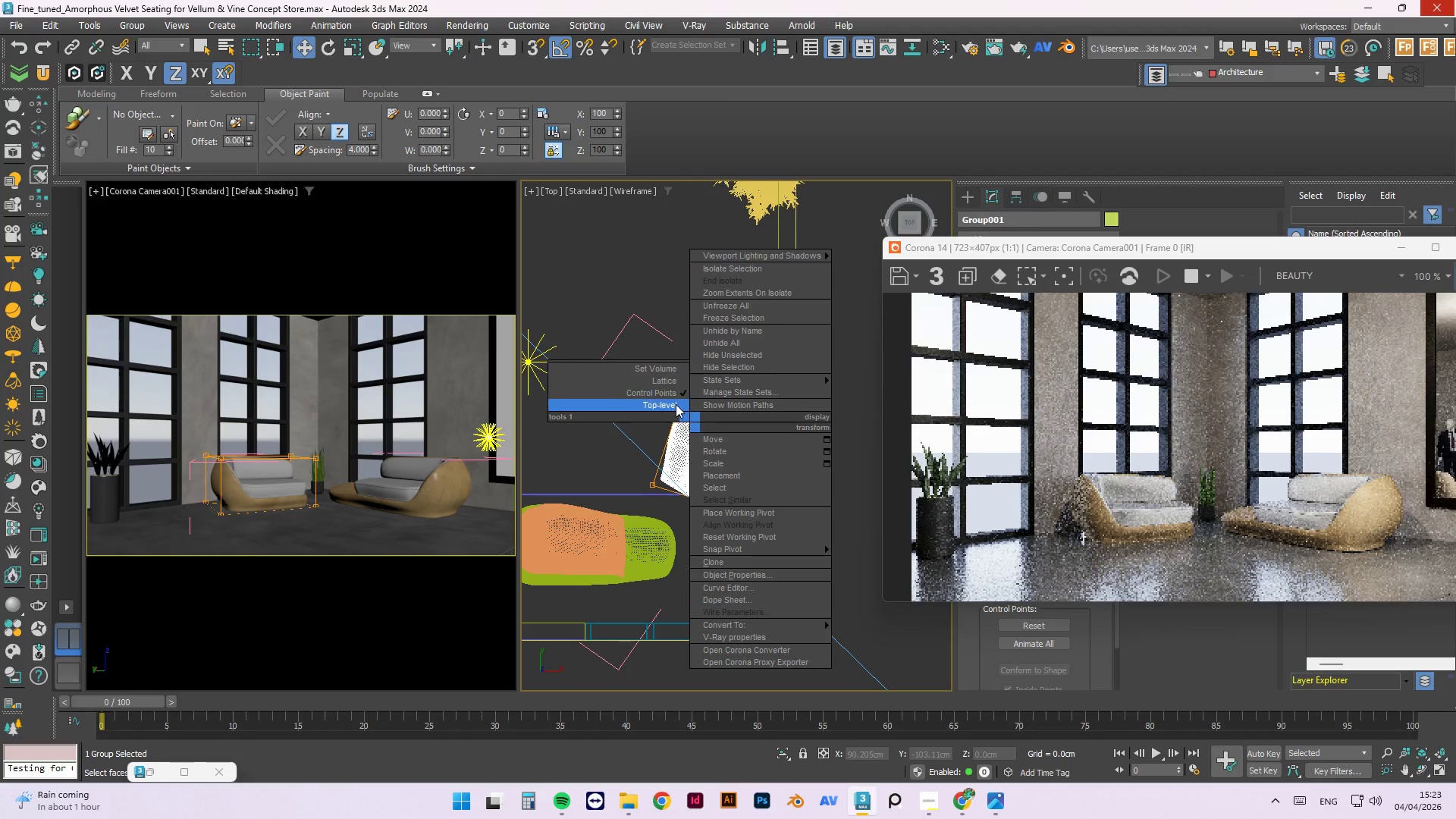 
left_click([676, 404])
 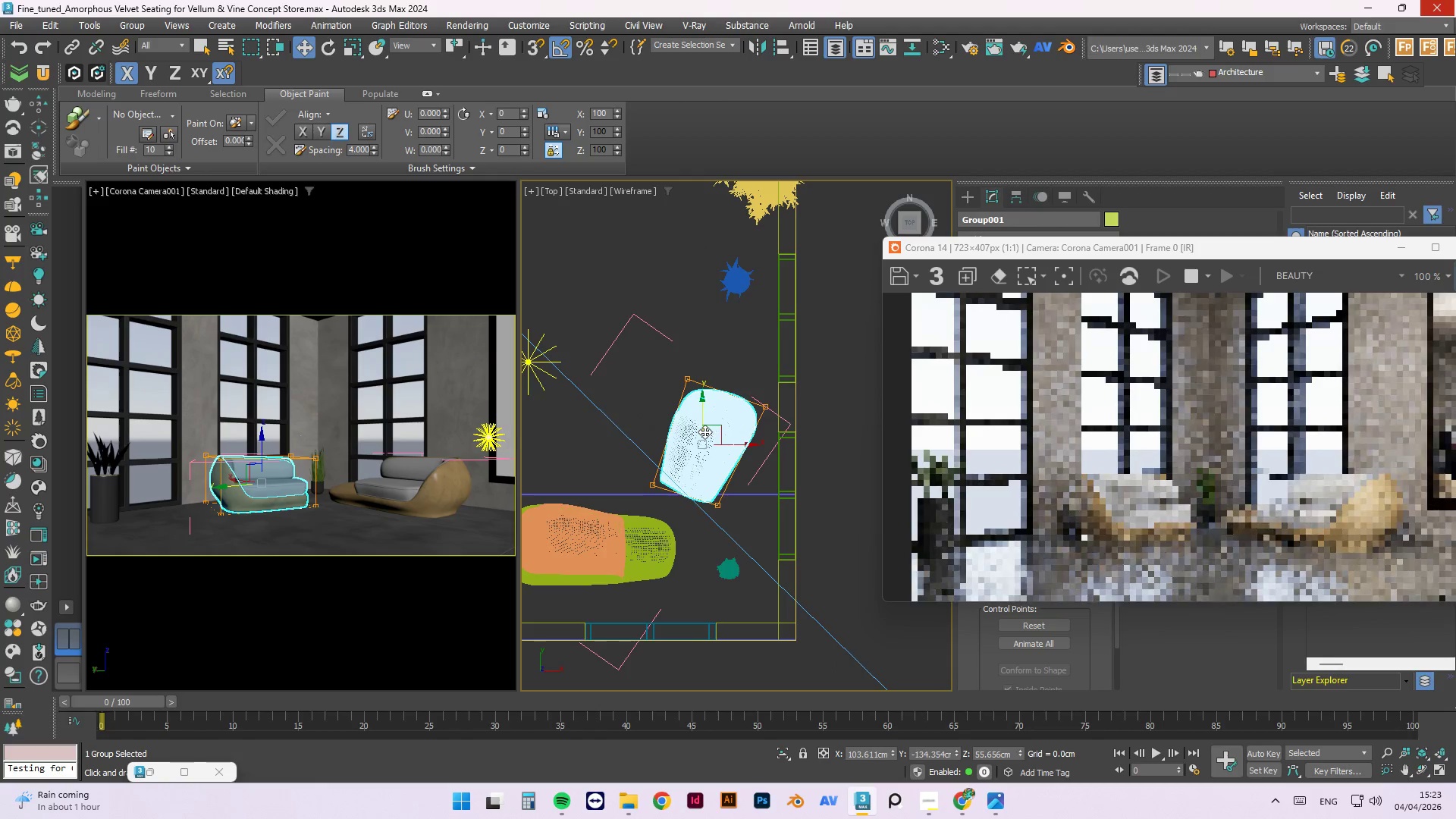 
left_click_drag(start_coordinate=[703, 409], to_coordinate=[702, 387])
 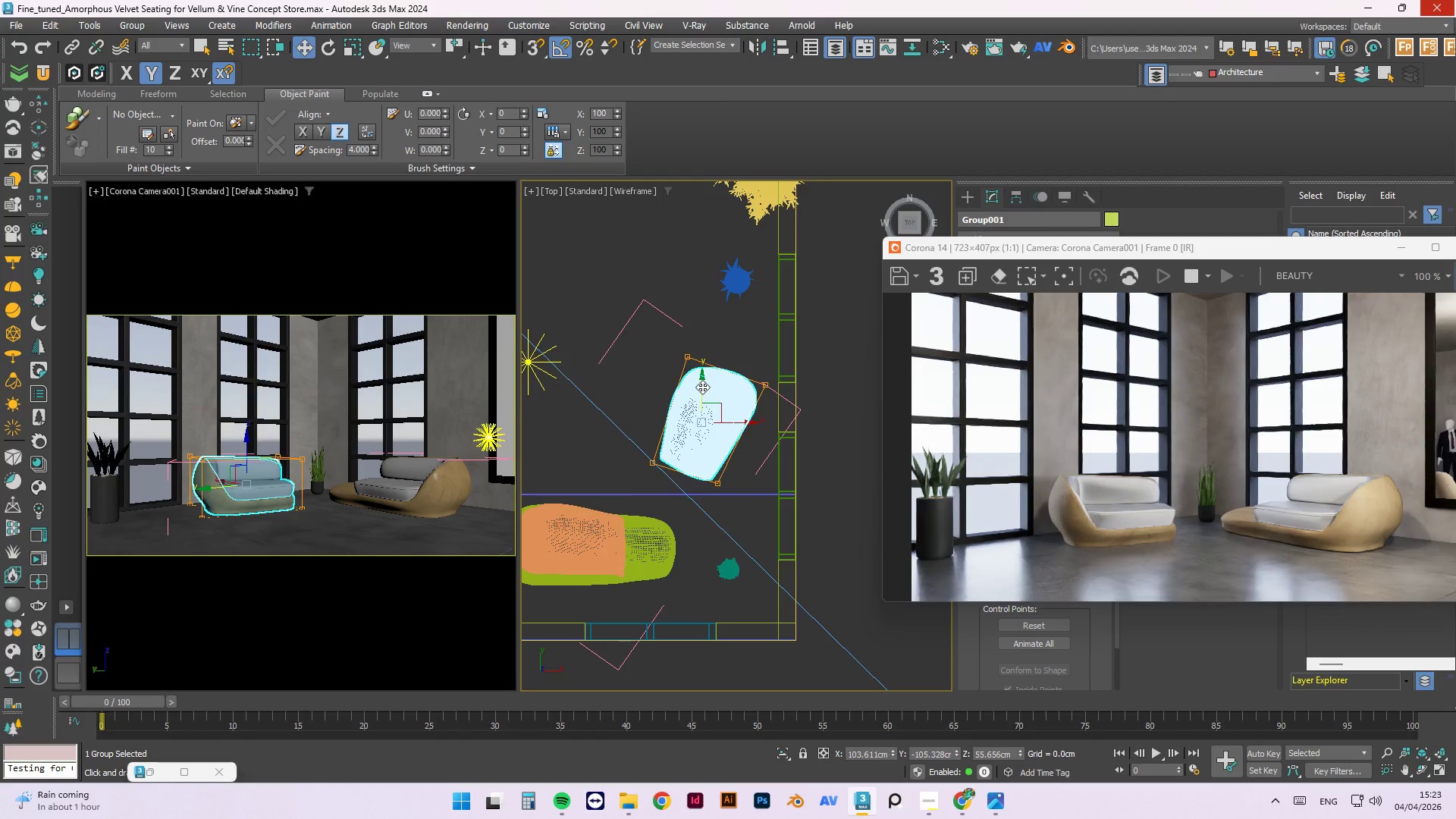 
key(E)
 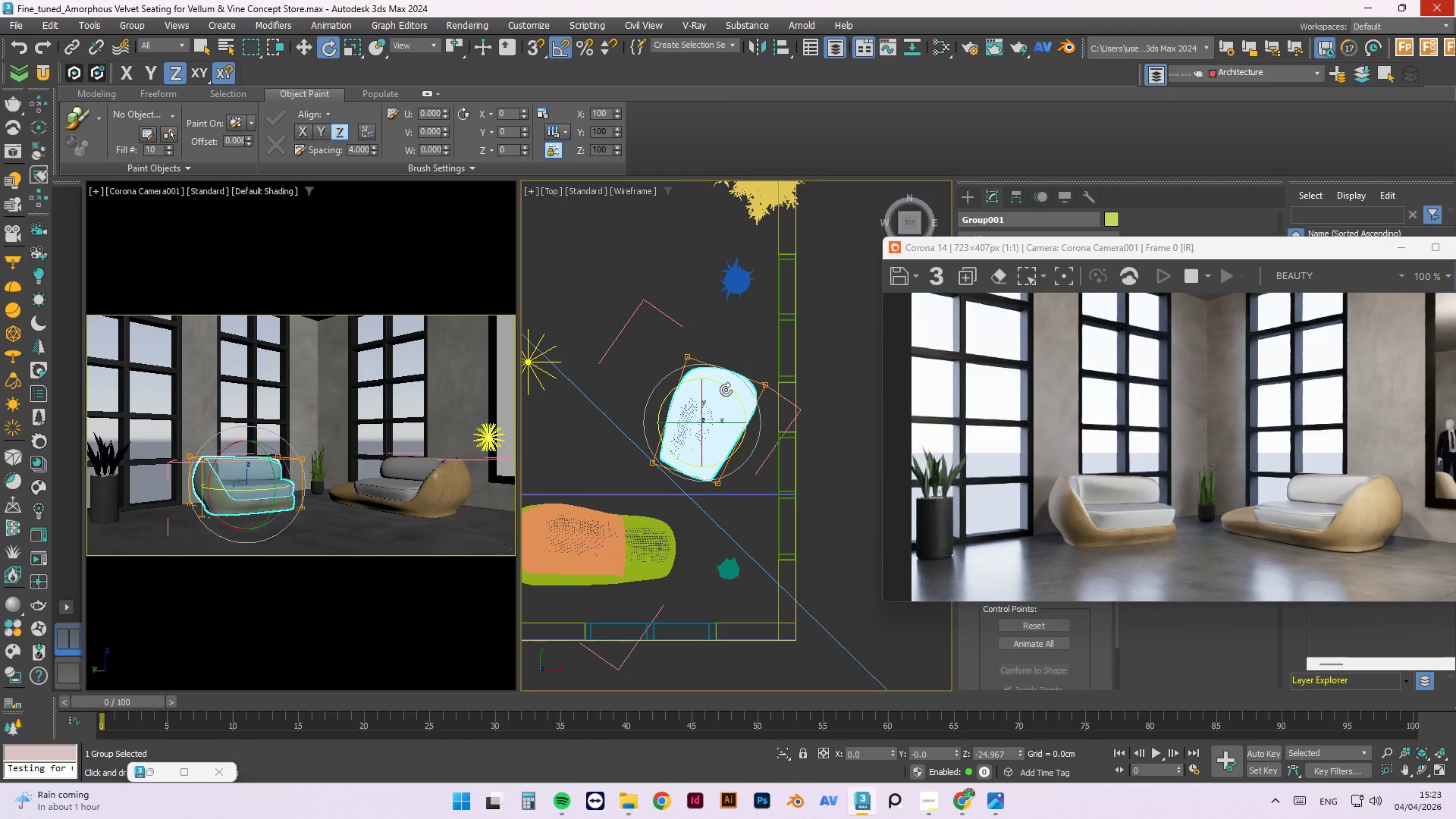 
left_click_drag(start_coordinate=[726, 390], to_coordinate=[717, 366])
 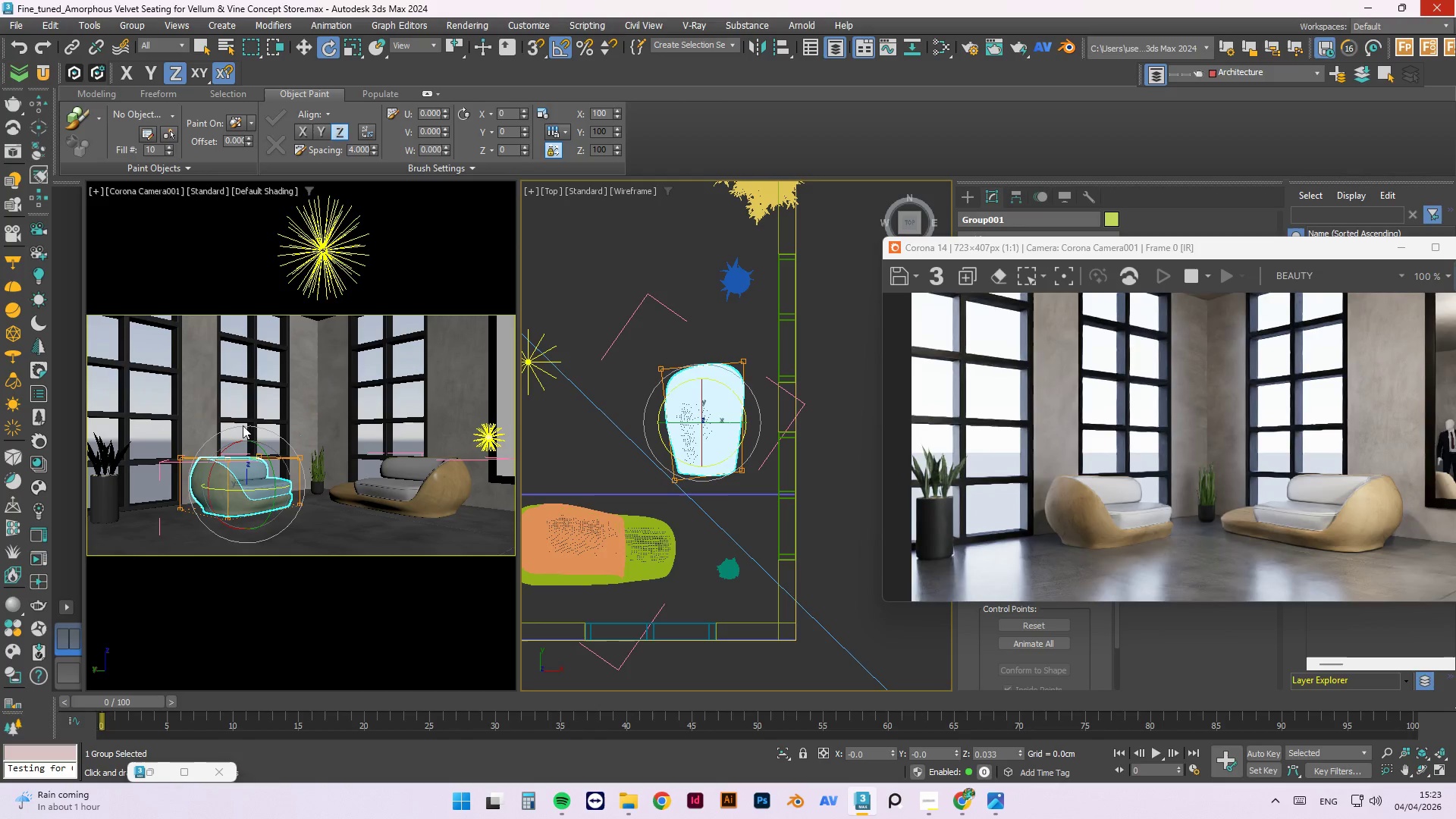 
left_click([162, 189])
 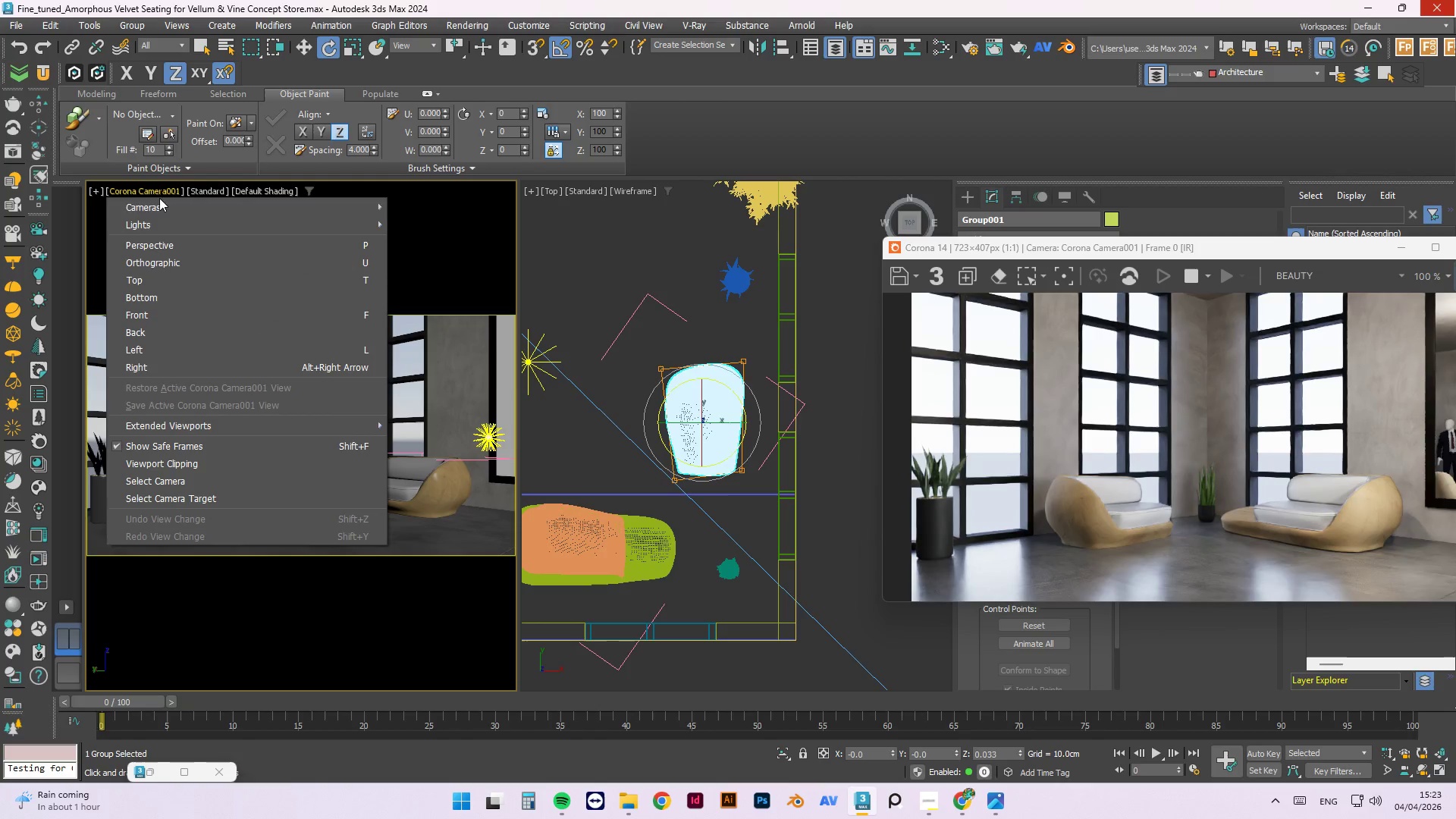 
left_click([157, 202])
 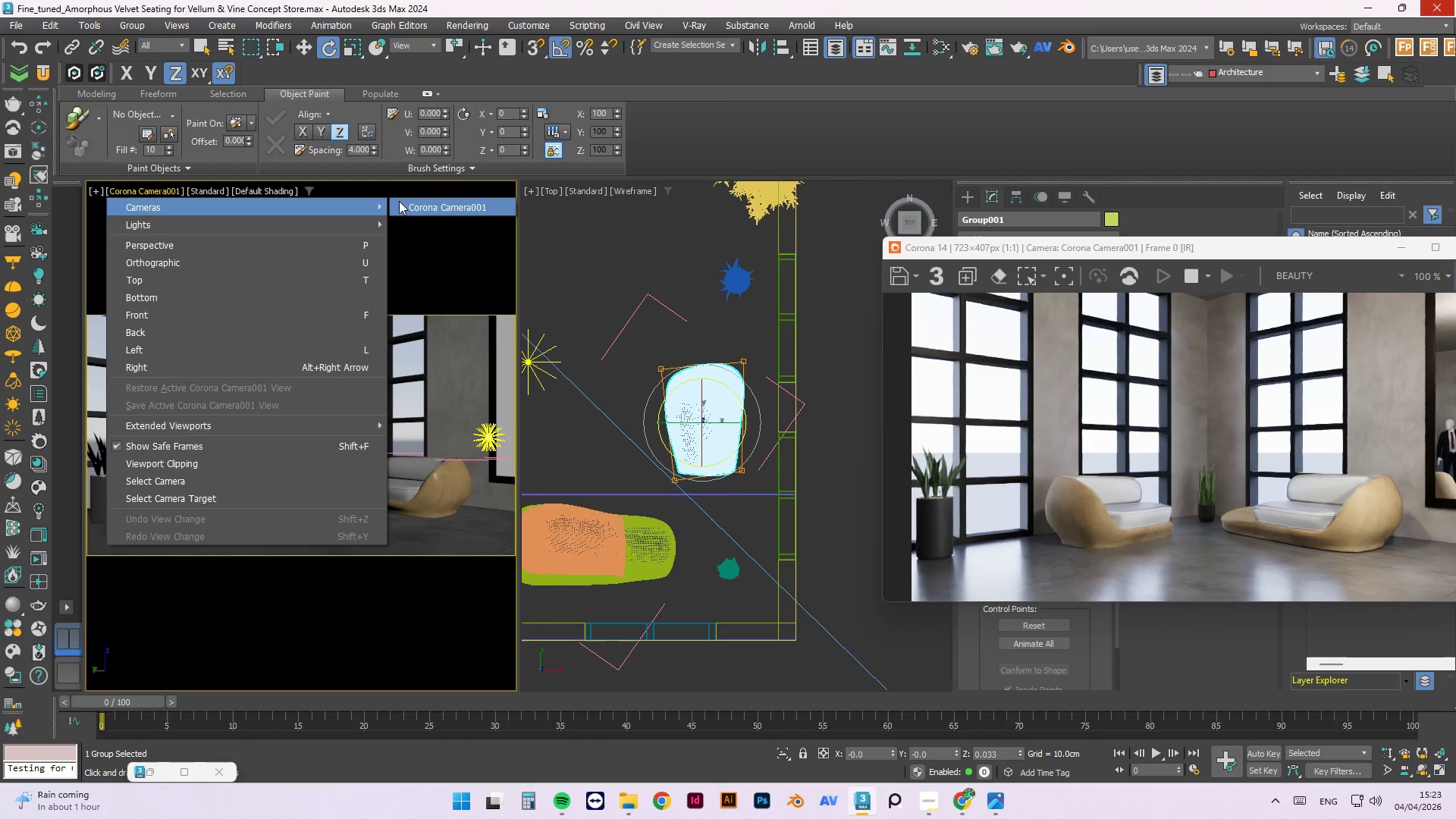 
left_click([412, 205])
 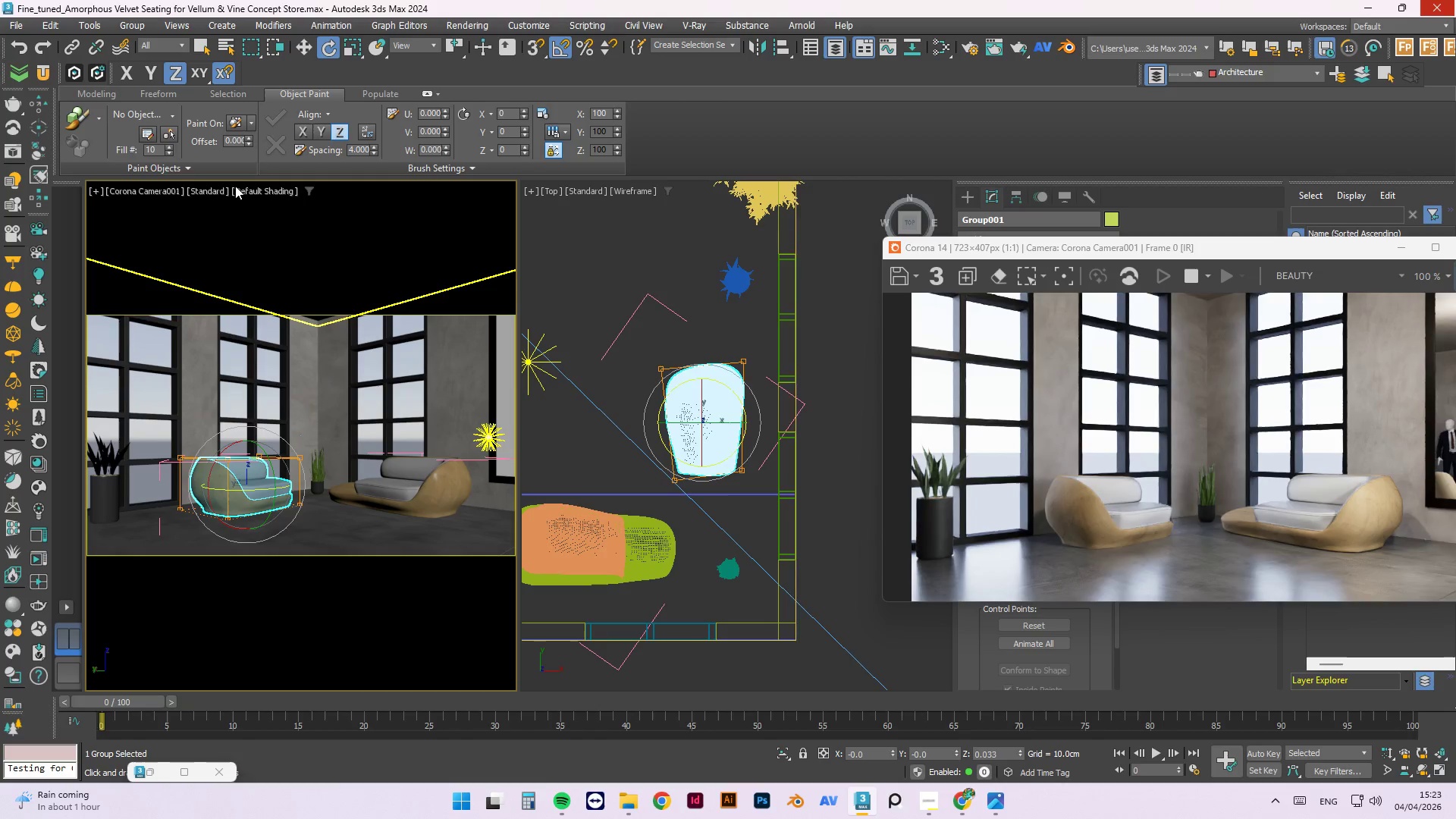 
left_click([171, 191])
 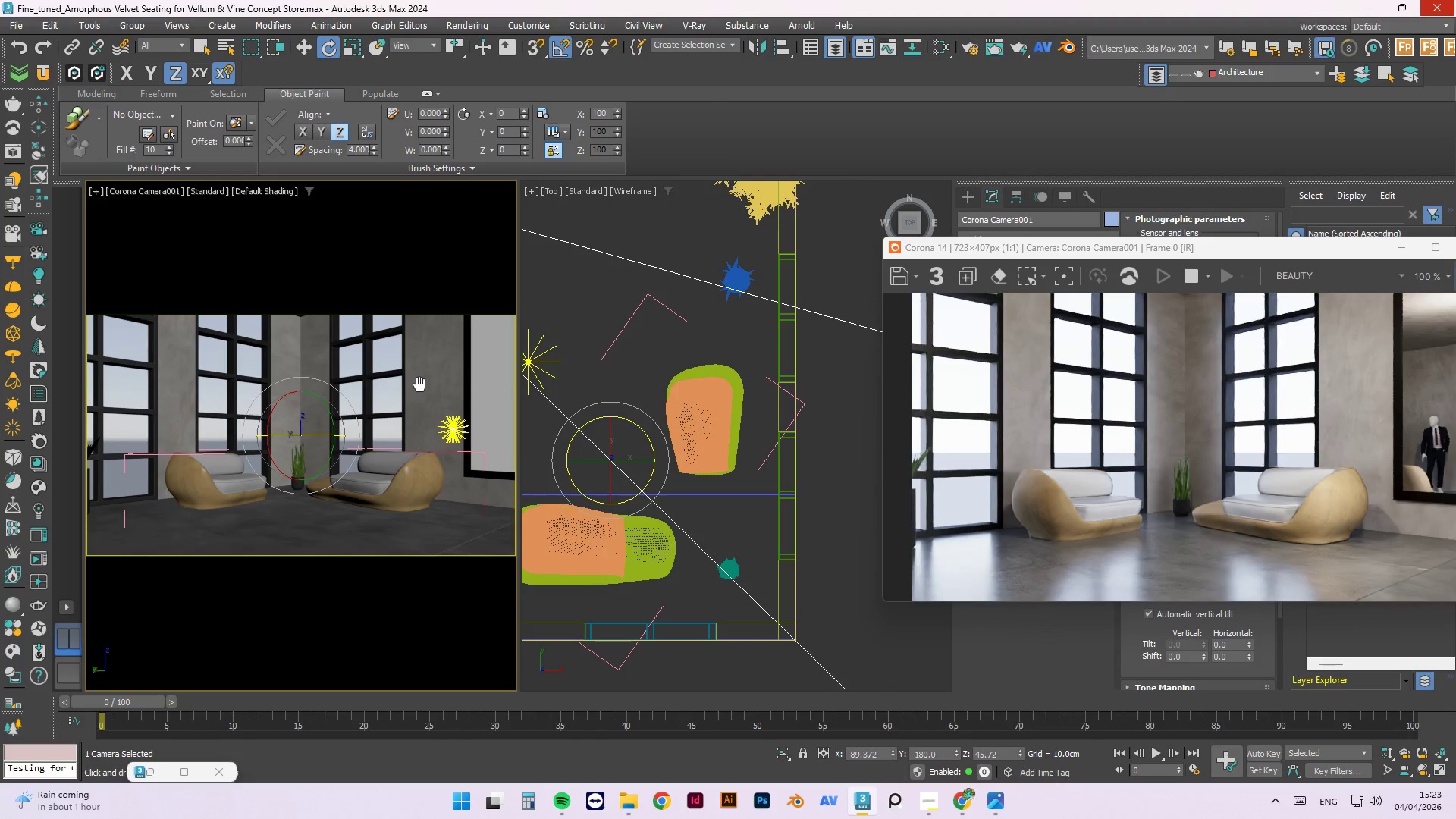 
wait(15.52)
 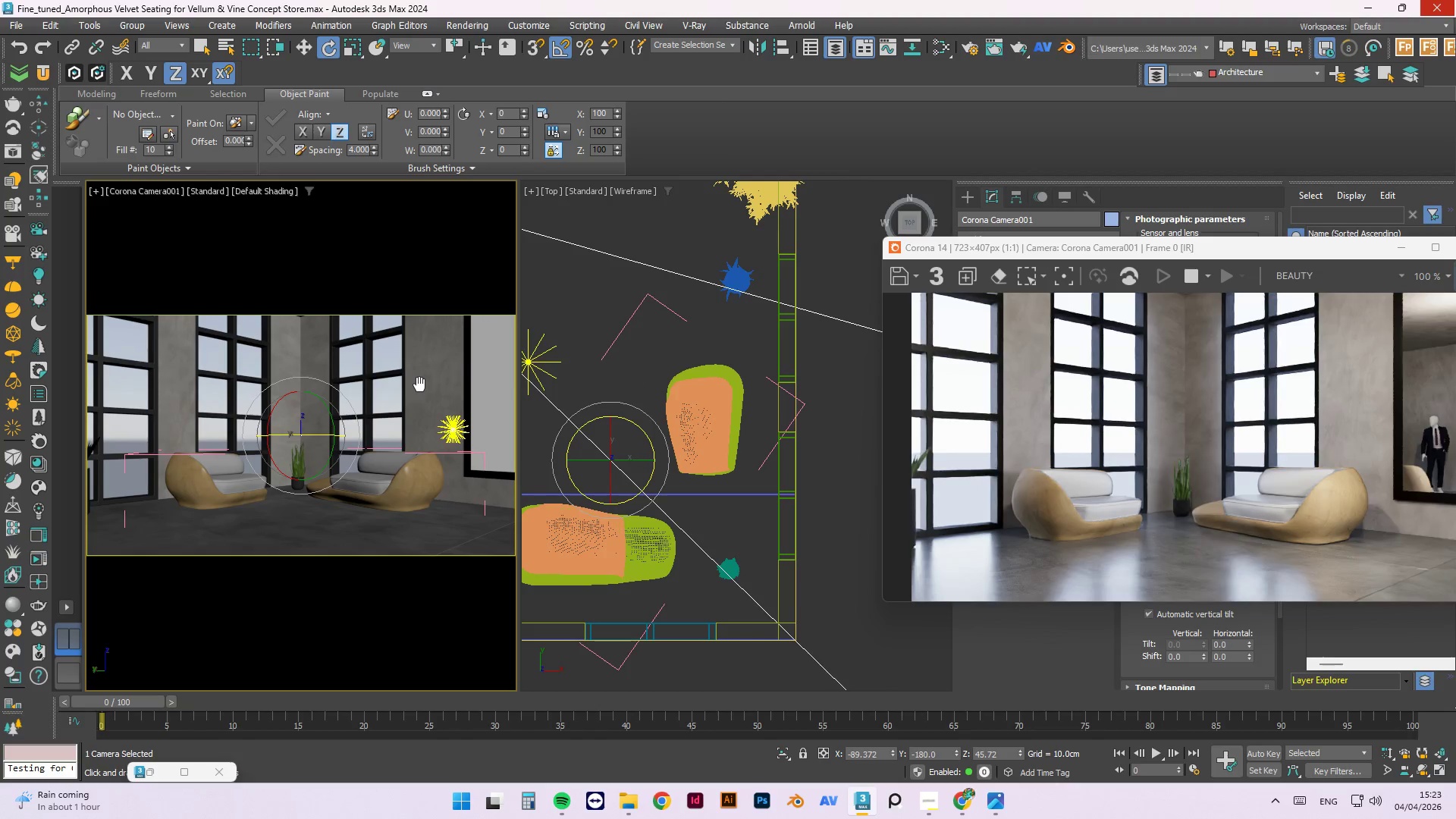 
left_click([1390, 755])
 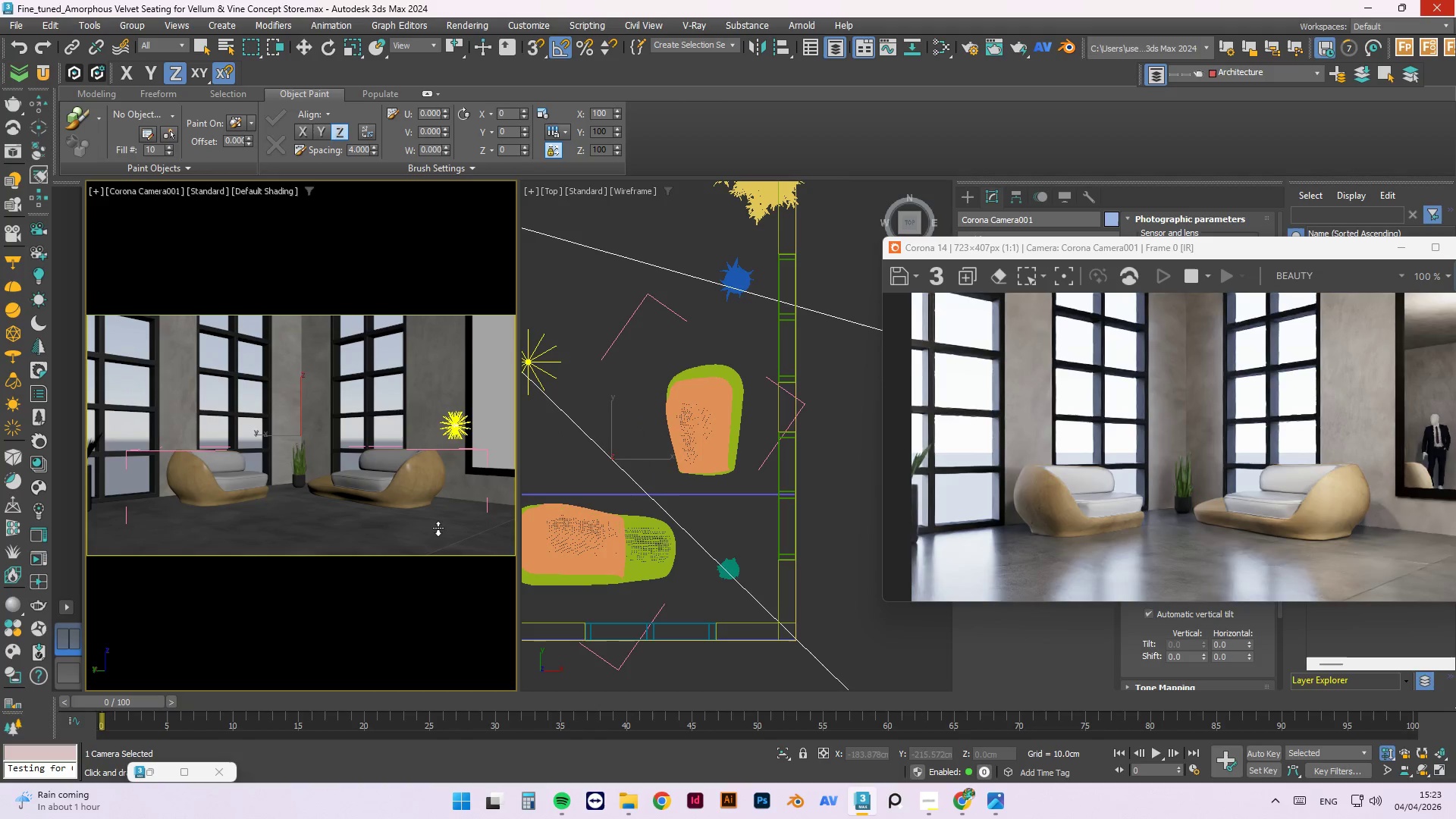 
left_click_drag(start_coordinate=[434, 526], to_coordinate=[431, 519])
 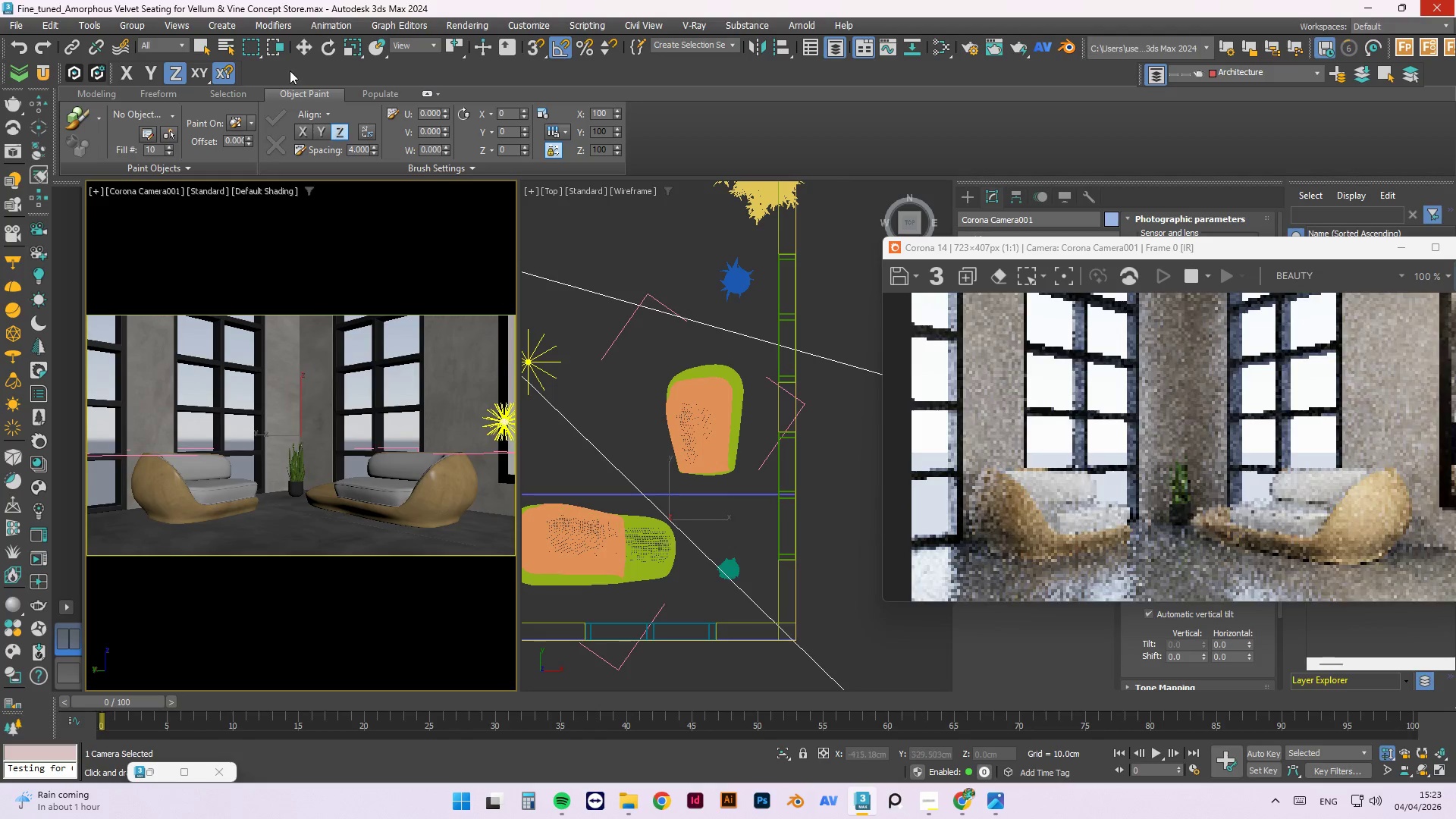 
left_click([174, 22])
 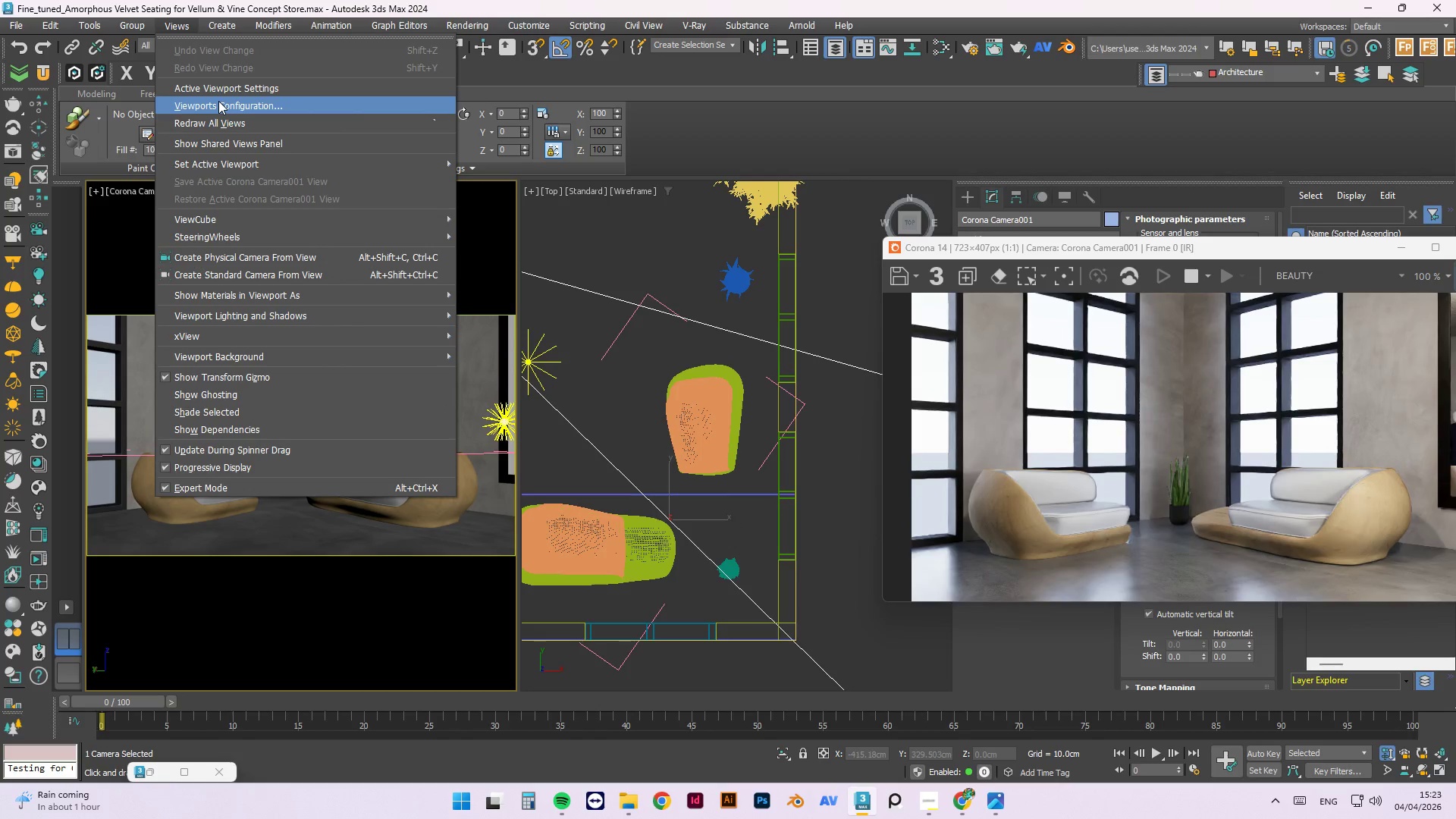 
left_click([218, 101])
 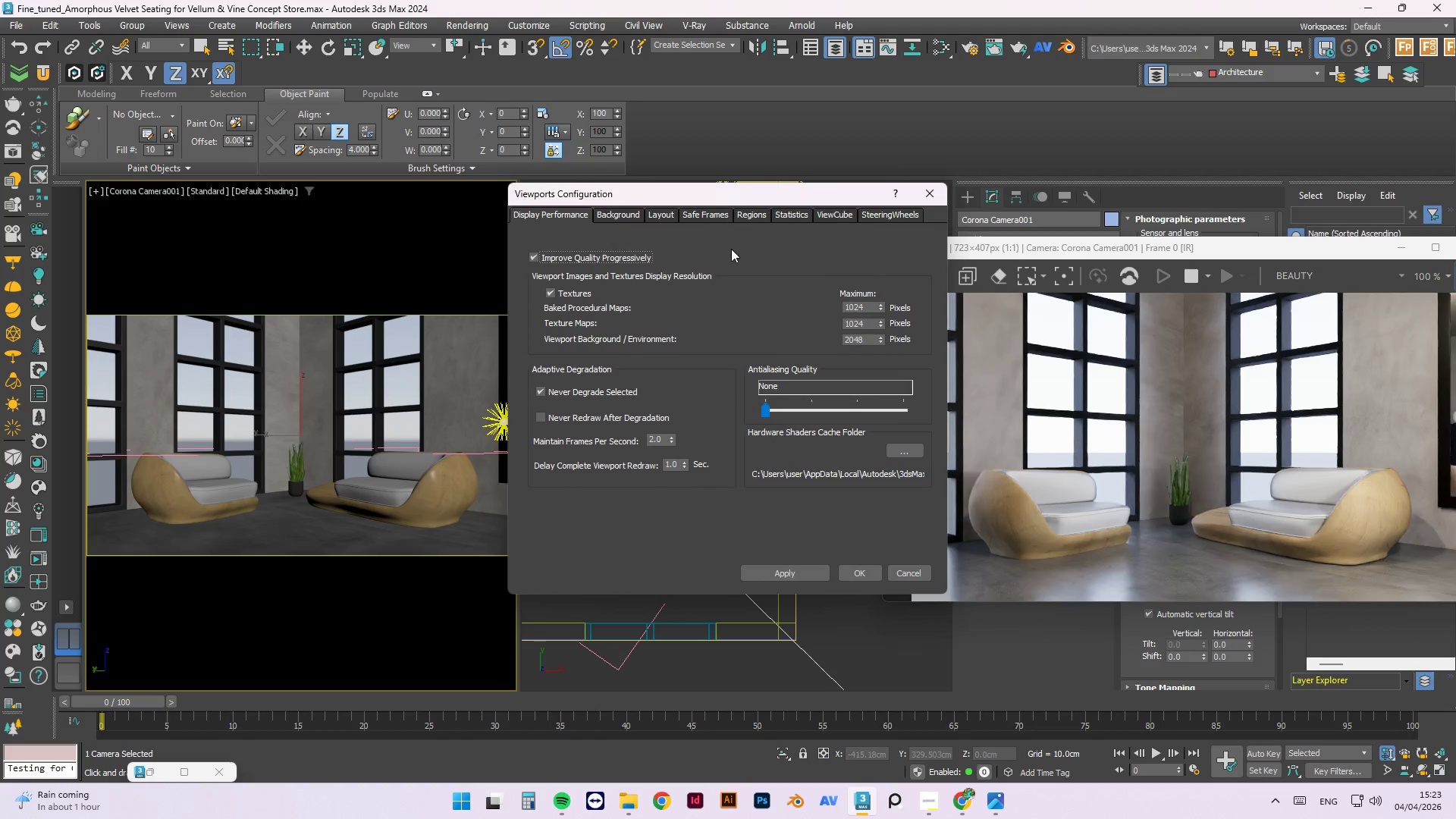 
left_click([698, 213])
 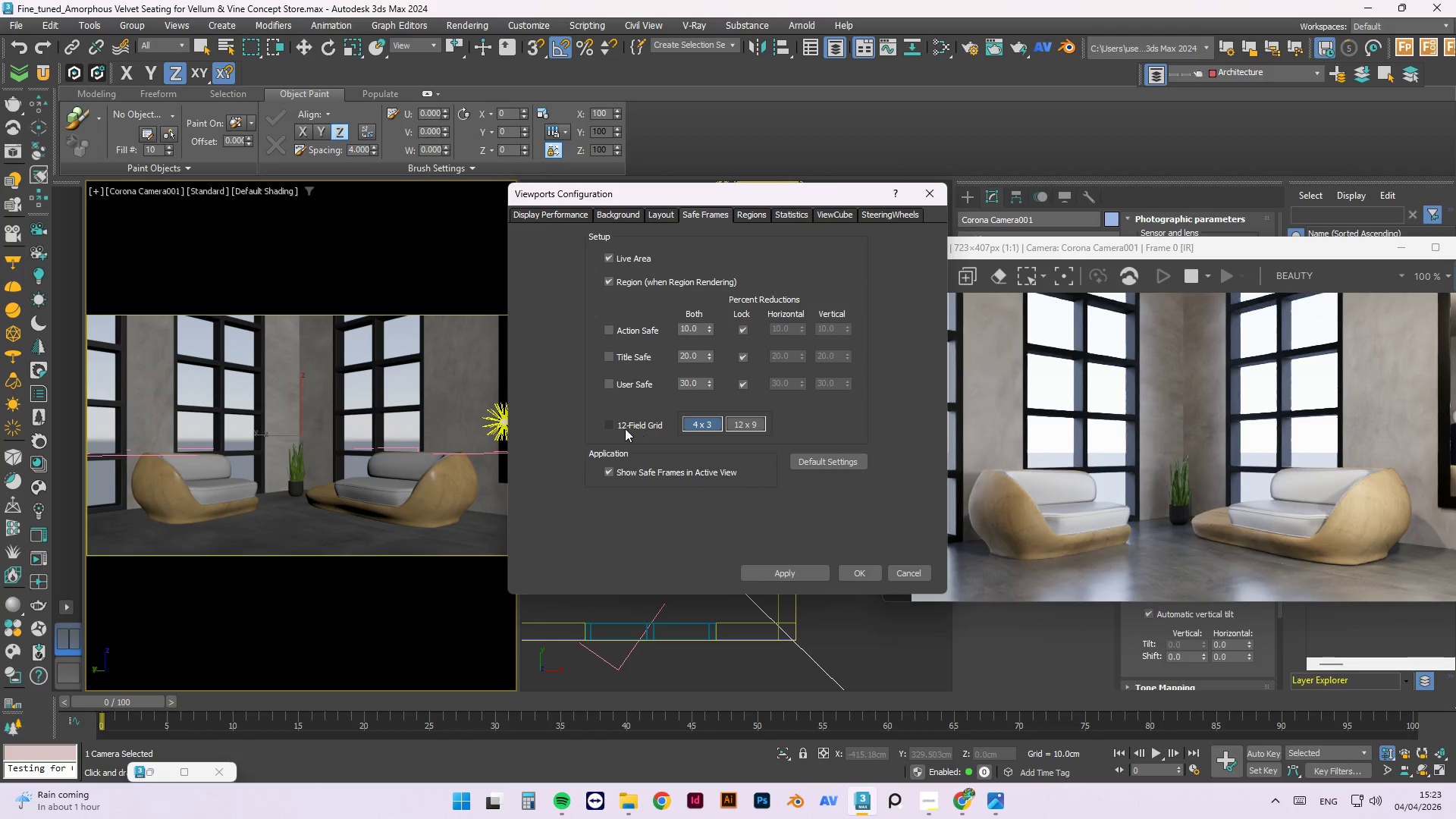 
left_click([703, 424])
 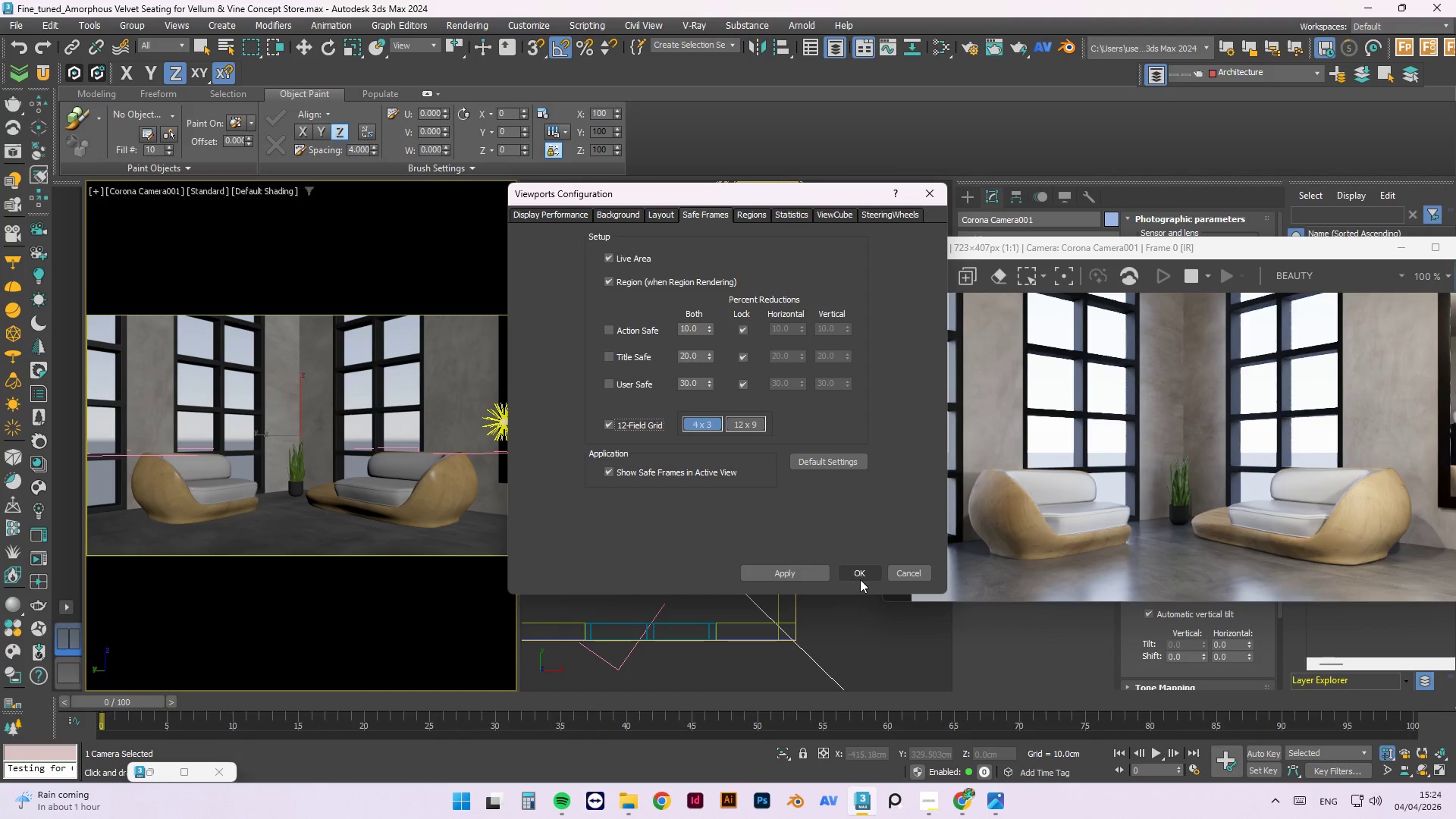 
left_click([825, 571])
 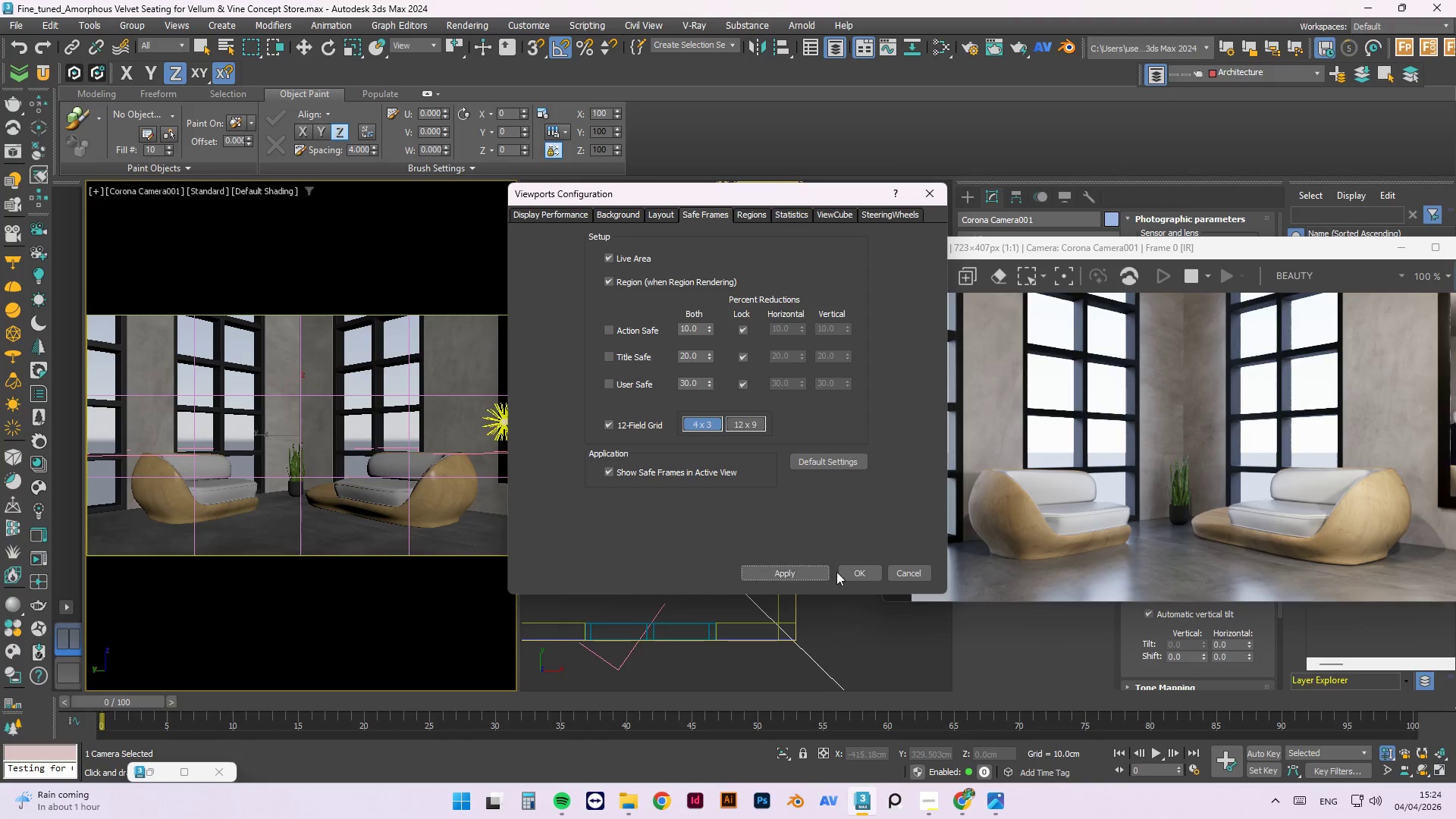 
left_click([855, 574])
 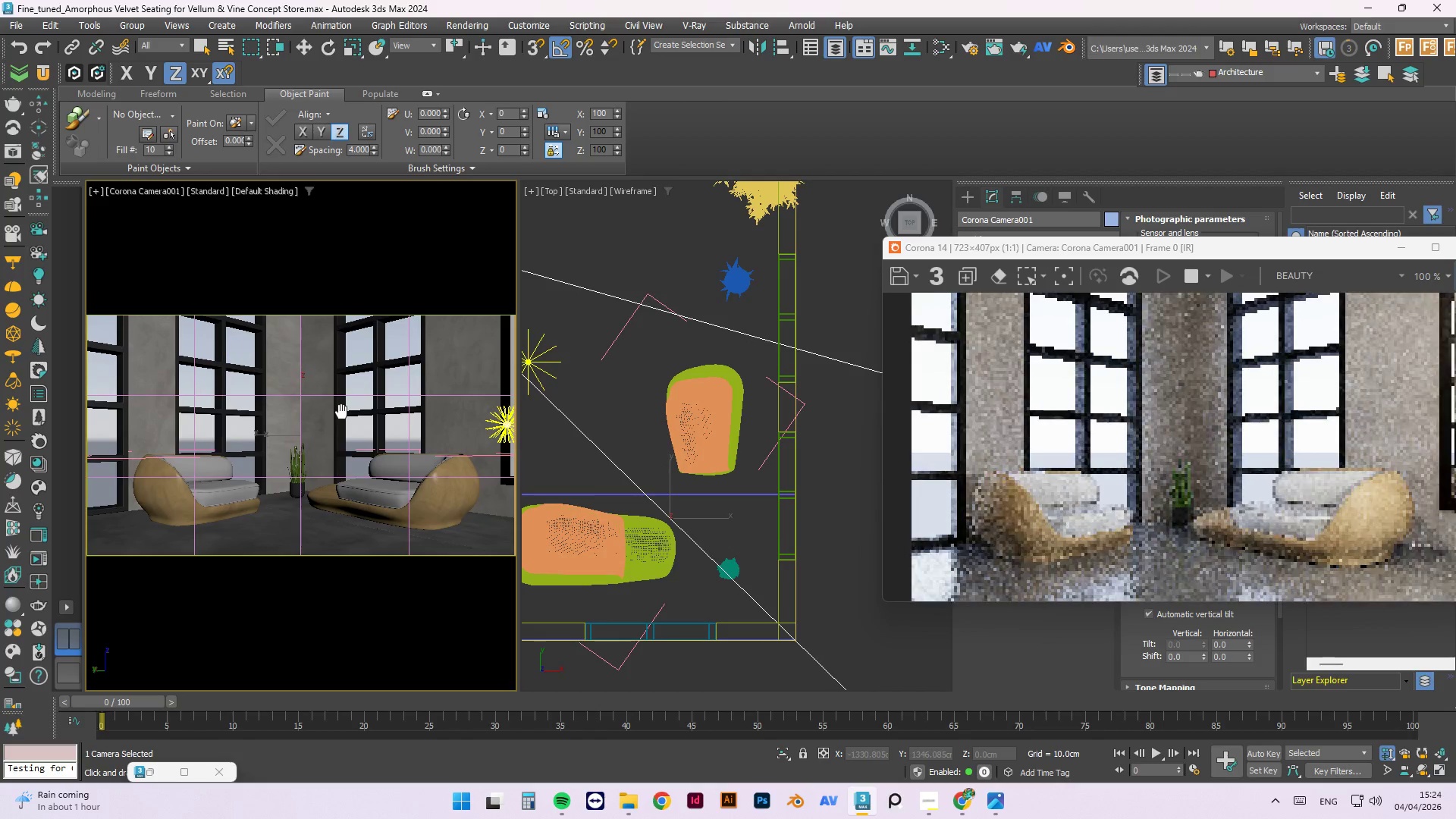 
left_click_drag(start_coordinate=[369, 476], to_coordinate=[369, 468])
 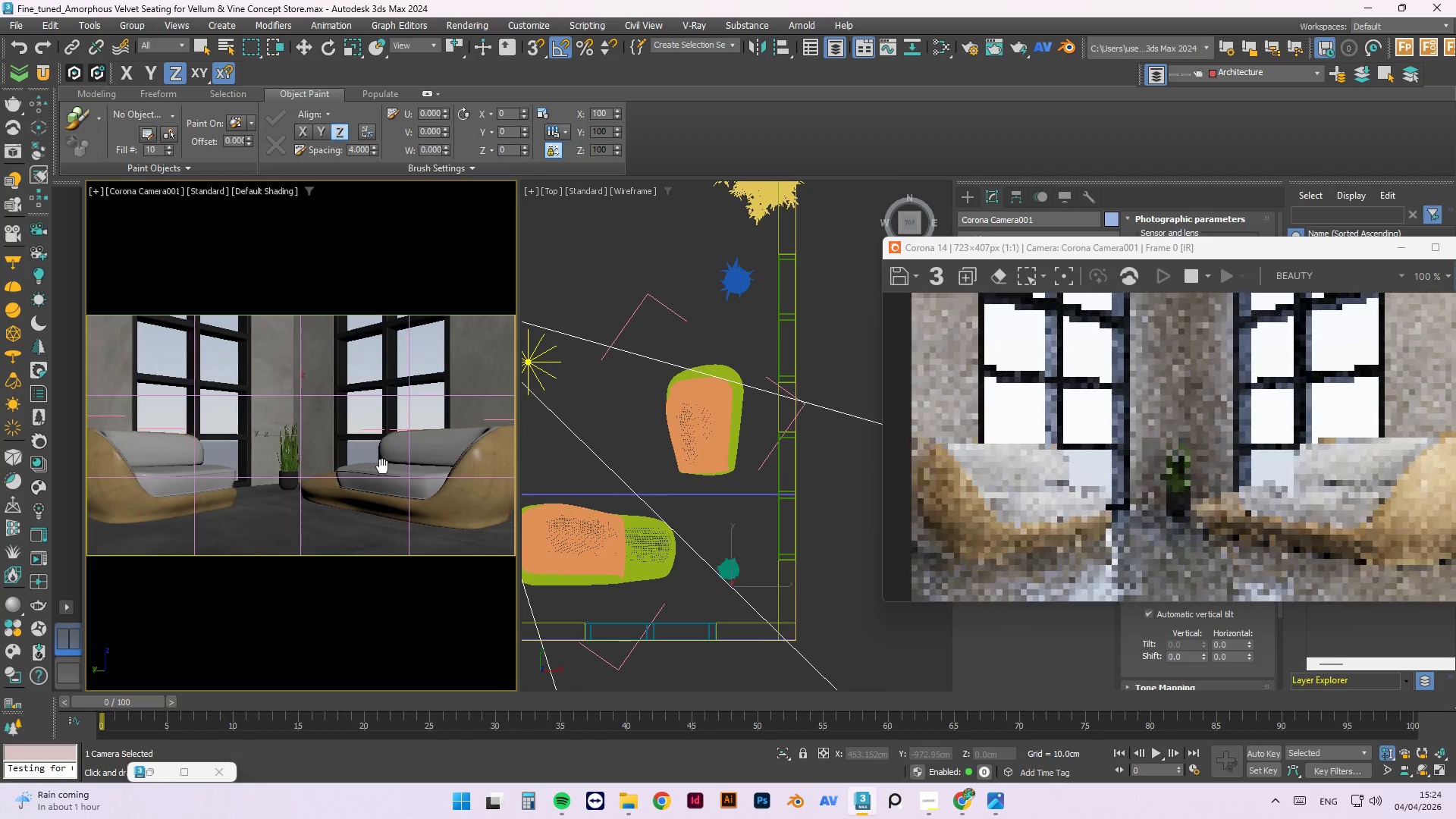 
wait(5.59)
 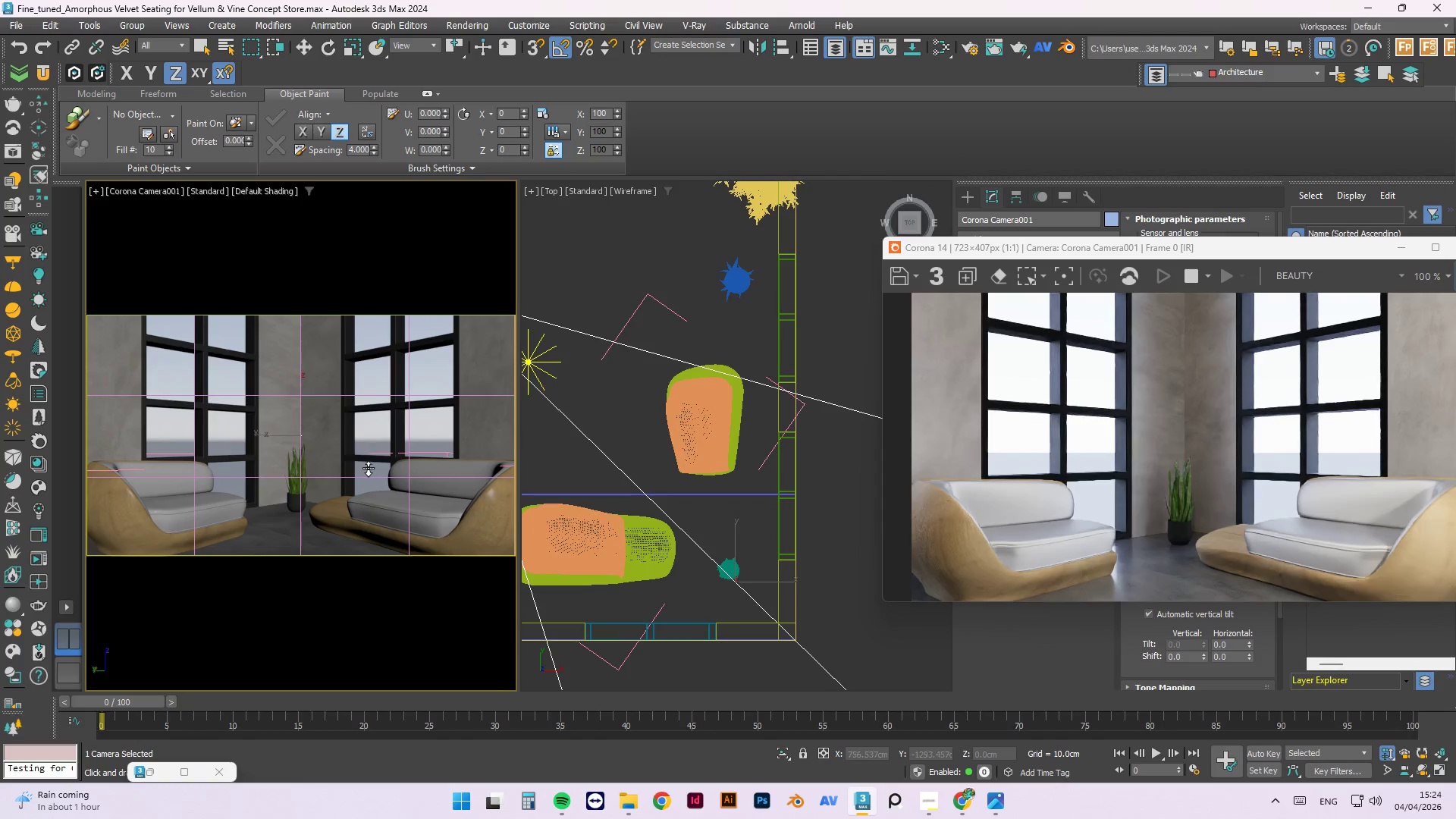 
left_click_drag(start_coordinate=[369, 453], to_coordinate=[369, 461])
 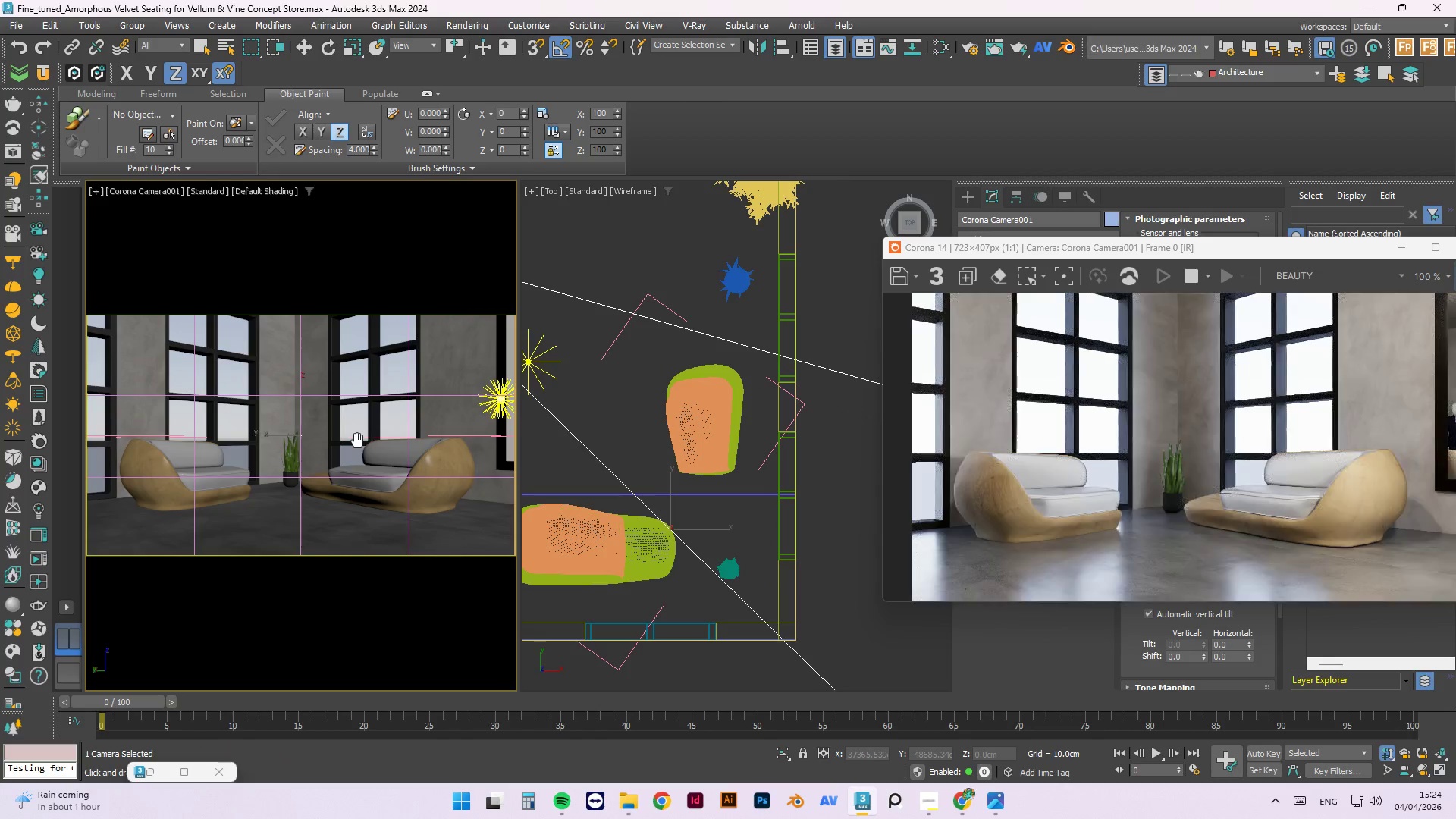 
wait(5.95)
 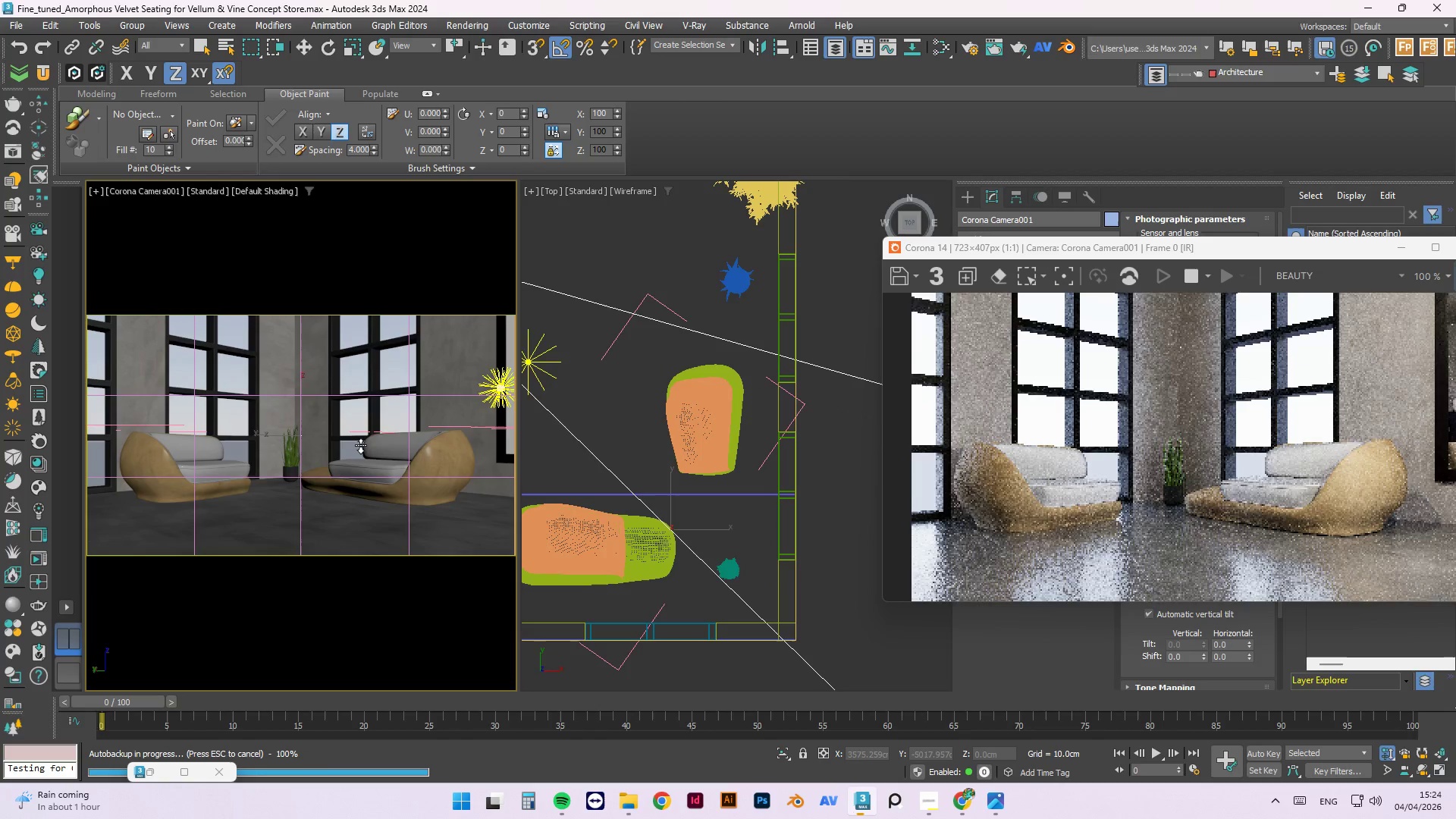 
key(W)
 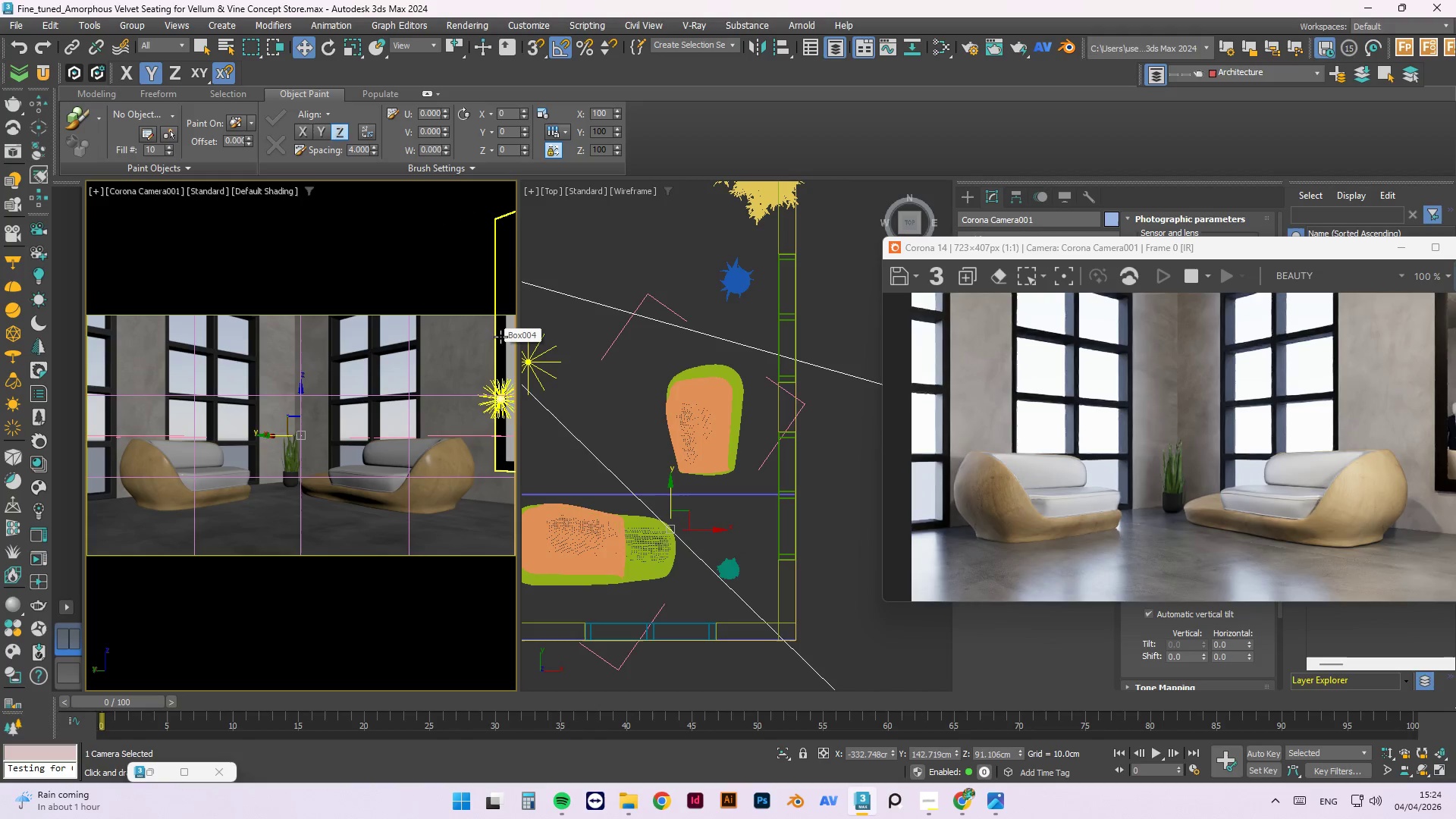 
left_click([503, 337])
 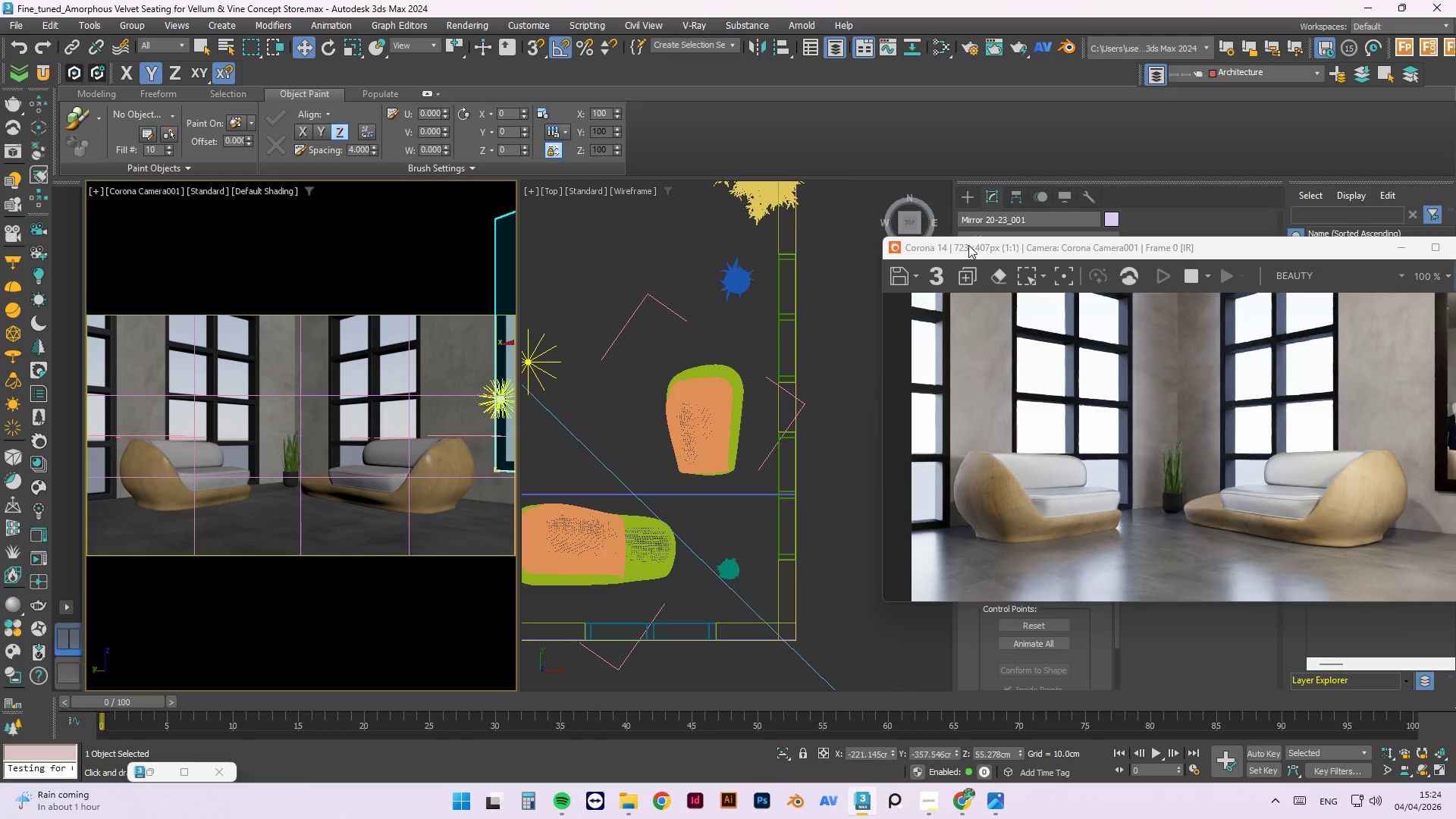 
scroll: coordinate [688, 519], scroll_direction: up, amount: 2.0
 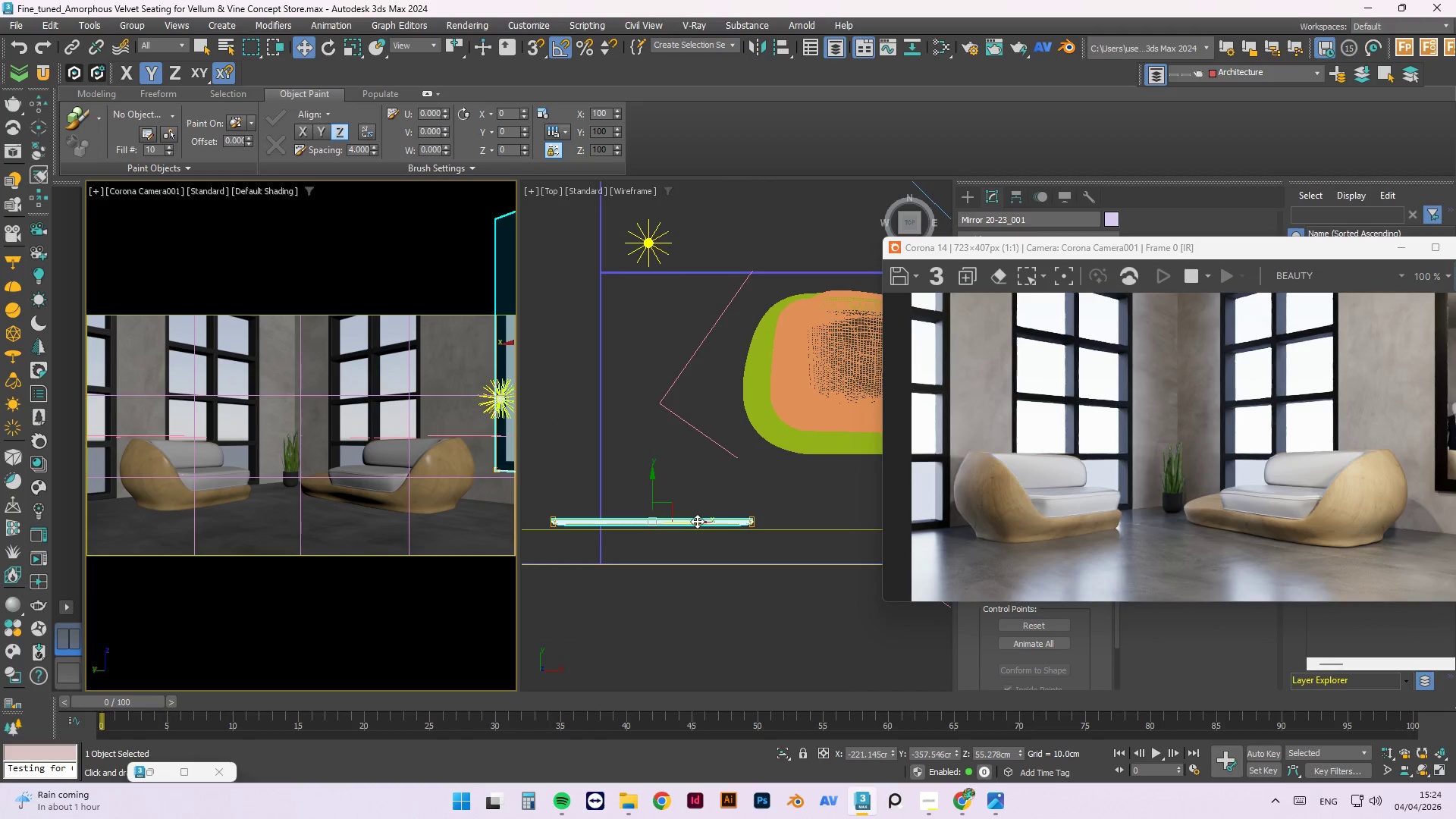 
left_click_drag(start_coordinate=[697, 521], to_coordinate=[801, 523])
 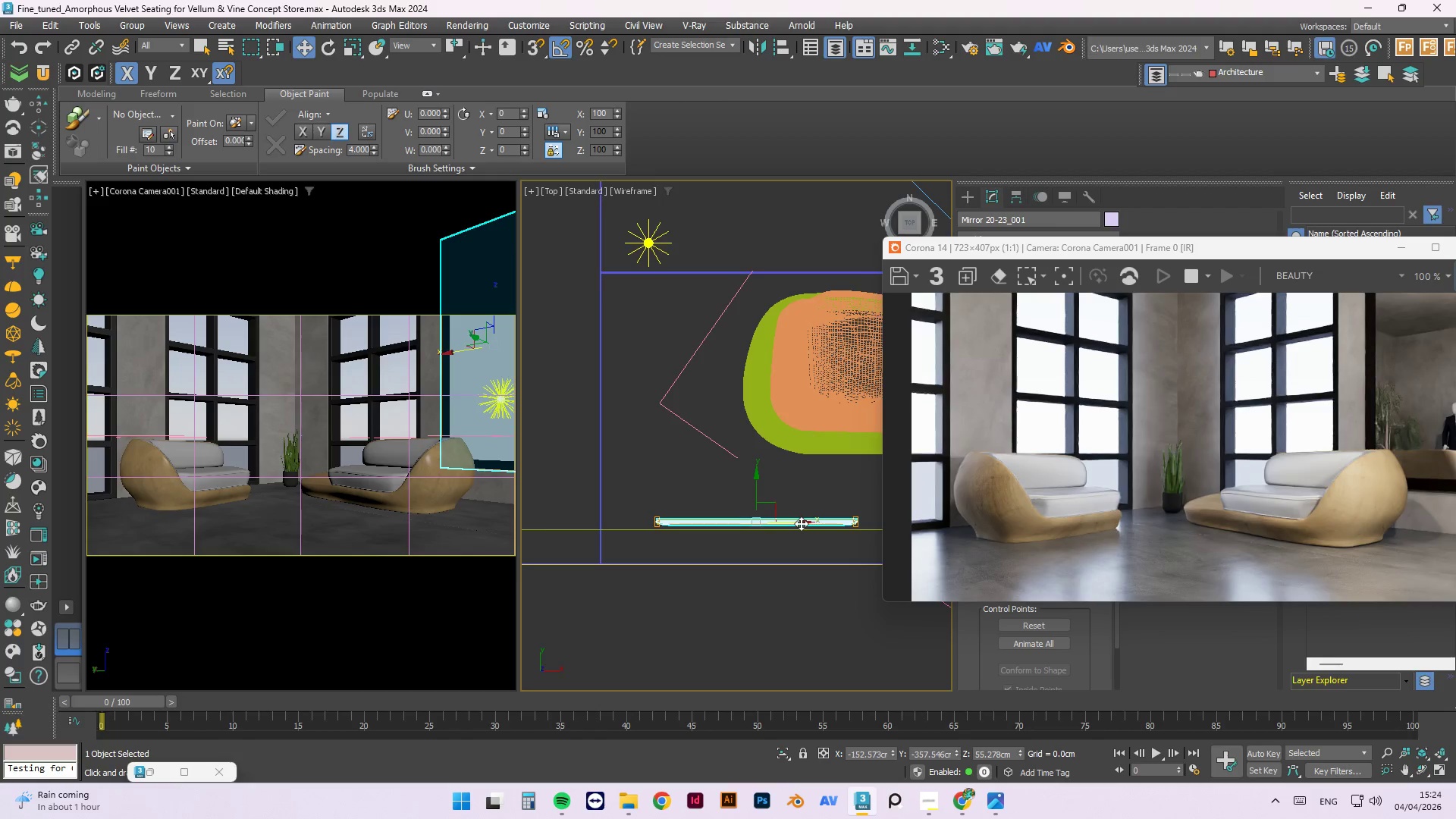 
wait(5.16)
 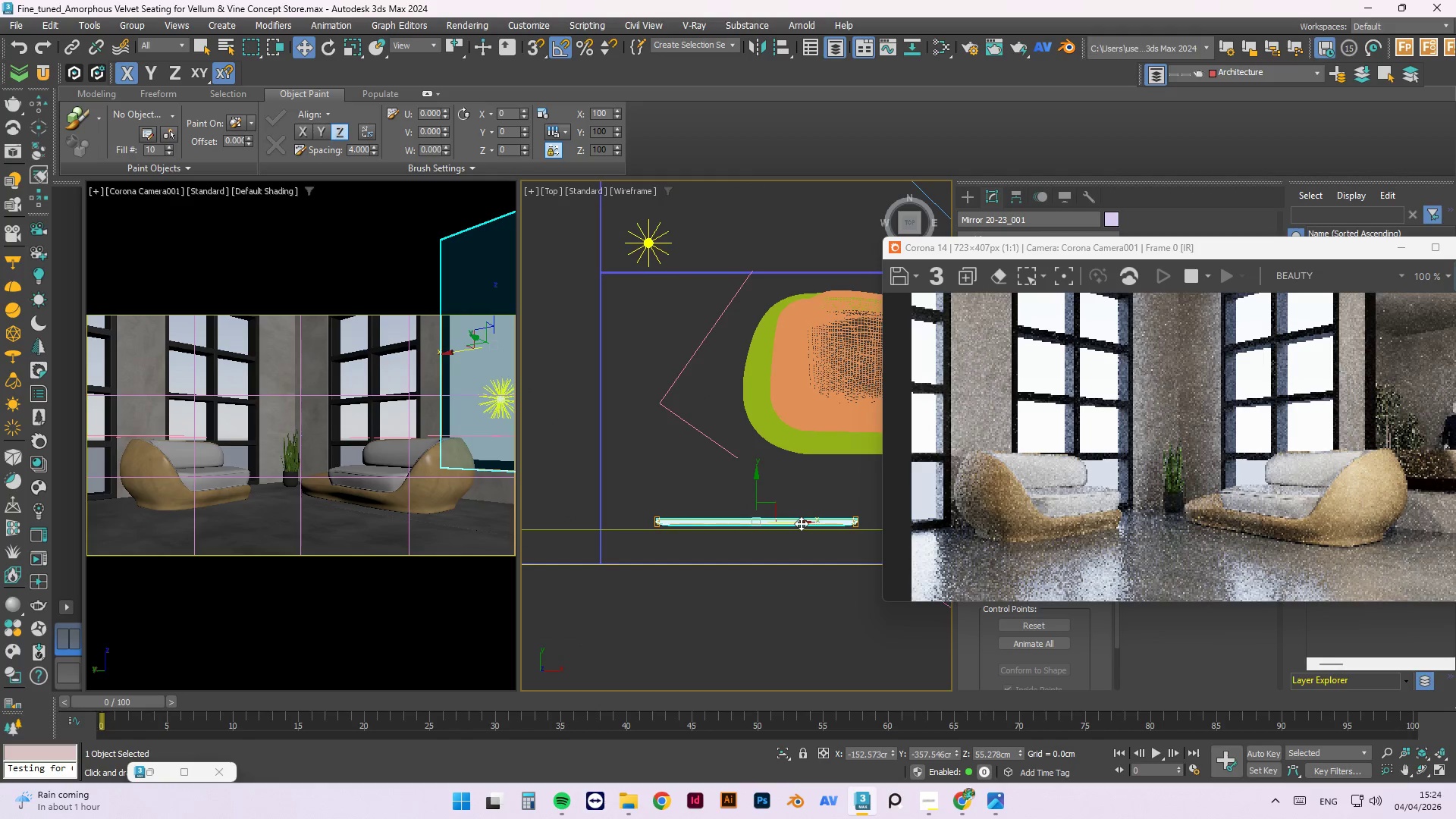 
scroll: coordinate [700, 484], scroll_direction: down, amount: 2.0
 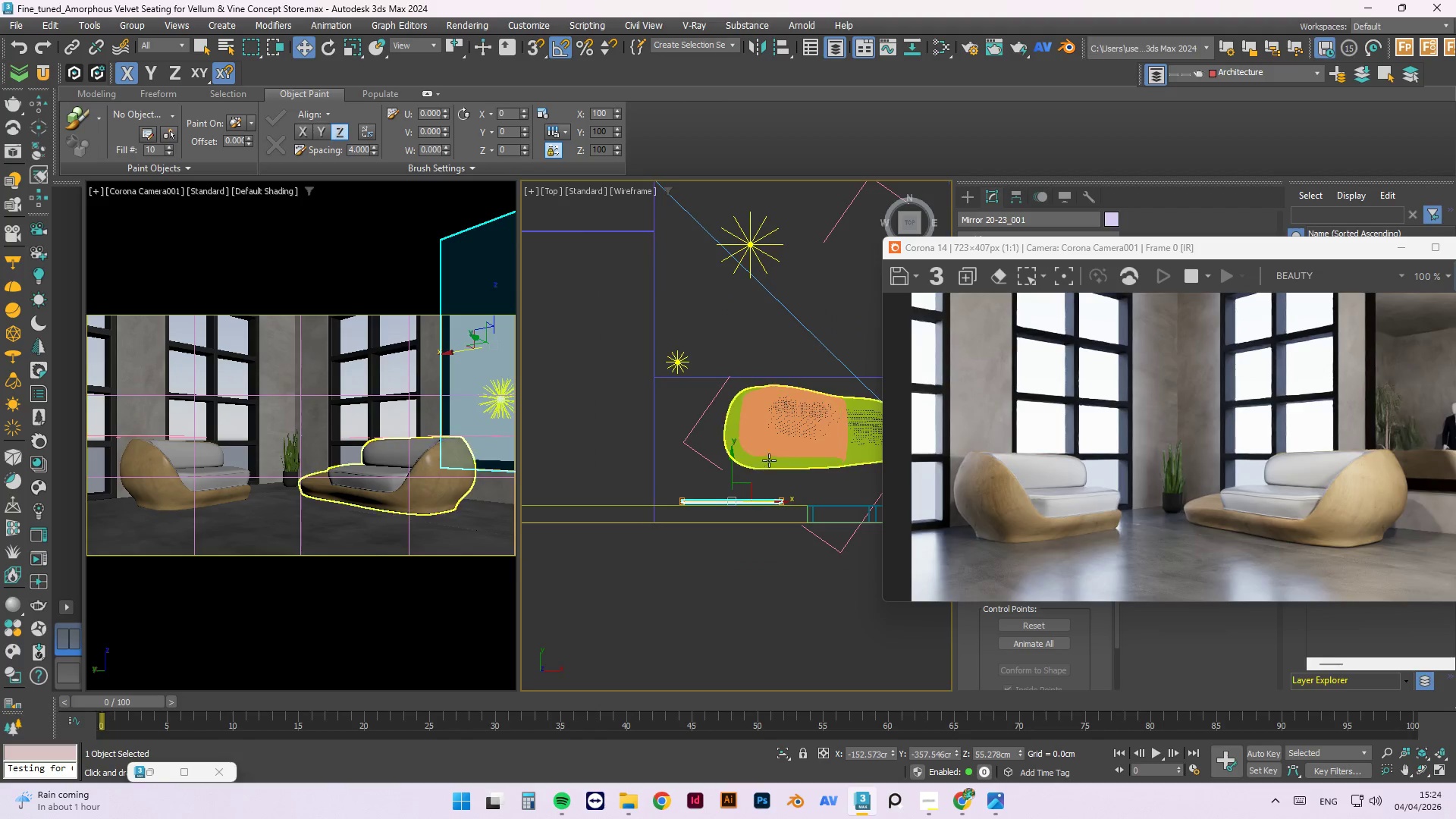 
left_click([770, 456])
 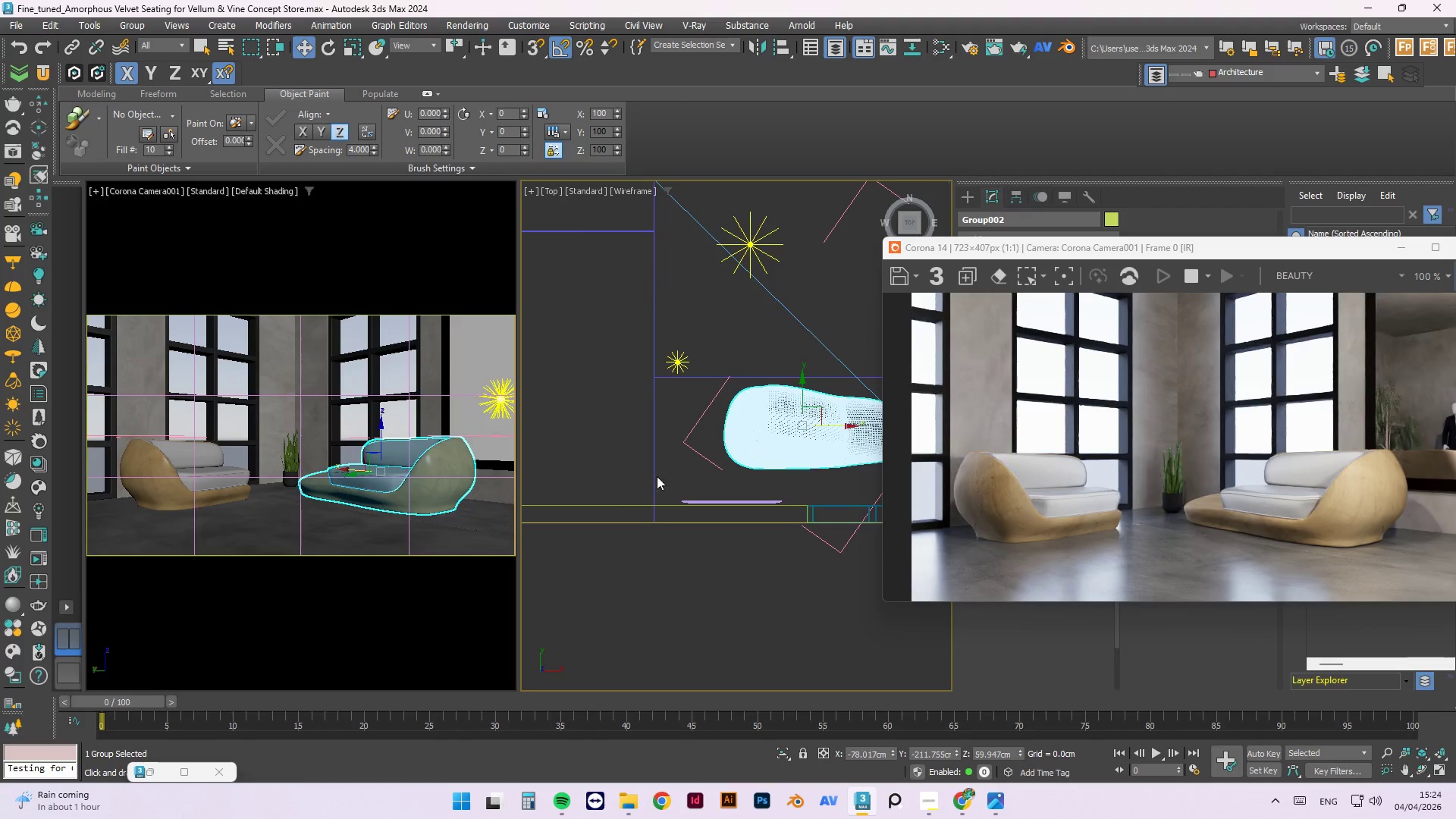 
scroll: coordinate [613, 485], scroll_direction: down, amount: 2.0
 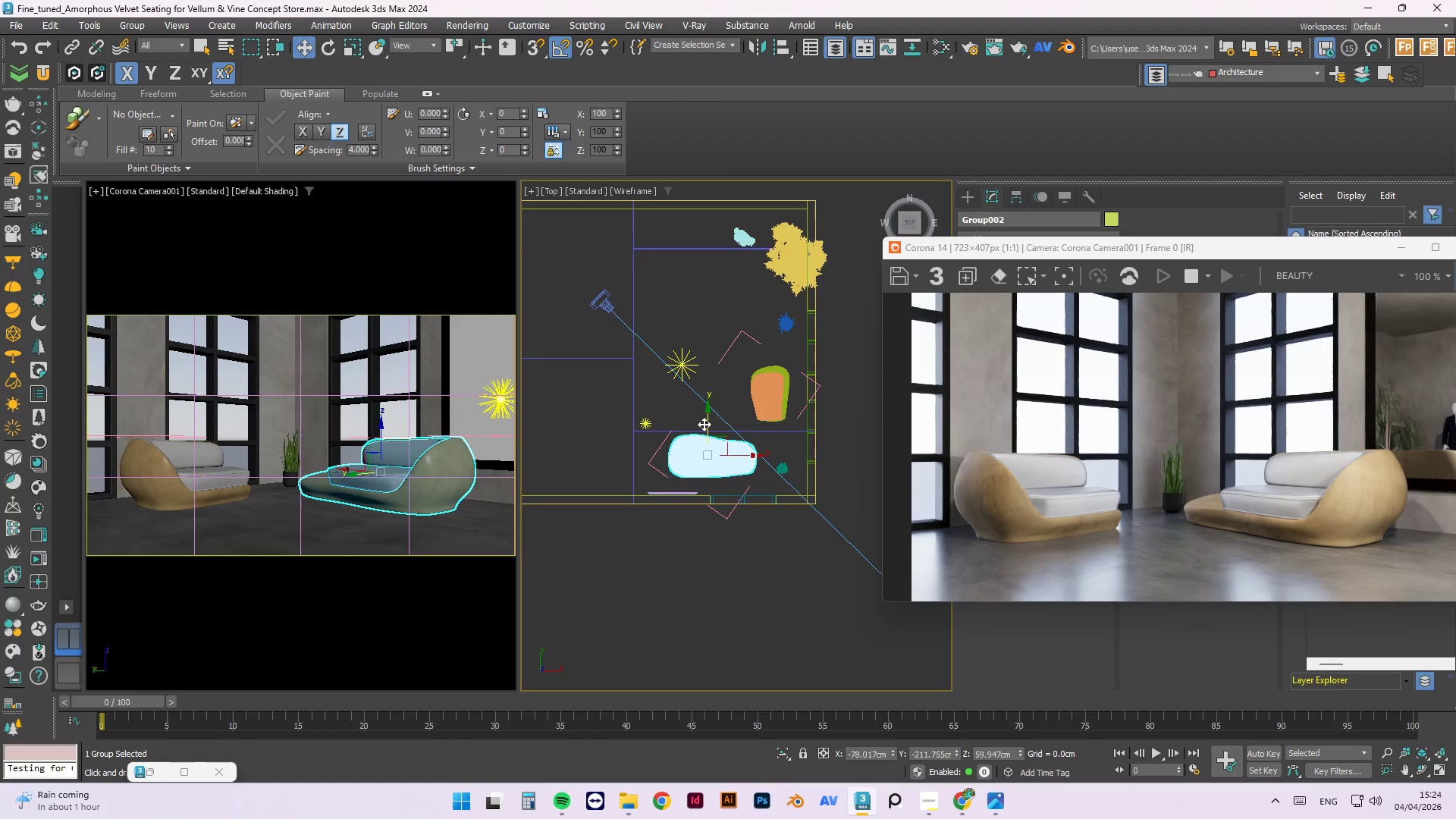 
left_click_drag(start_coordinate=[707, 422], to_coordinate=[708, 416])
 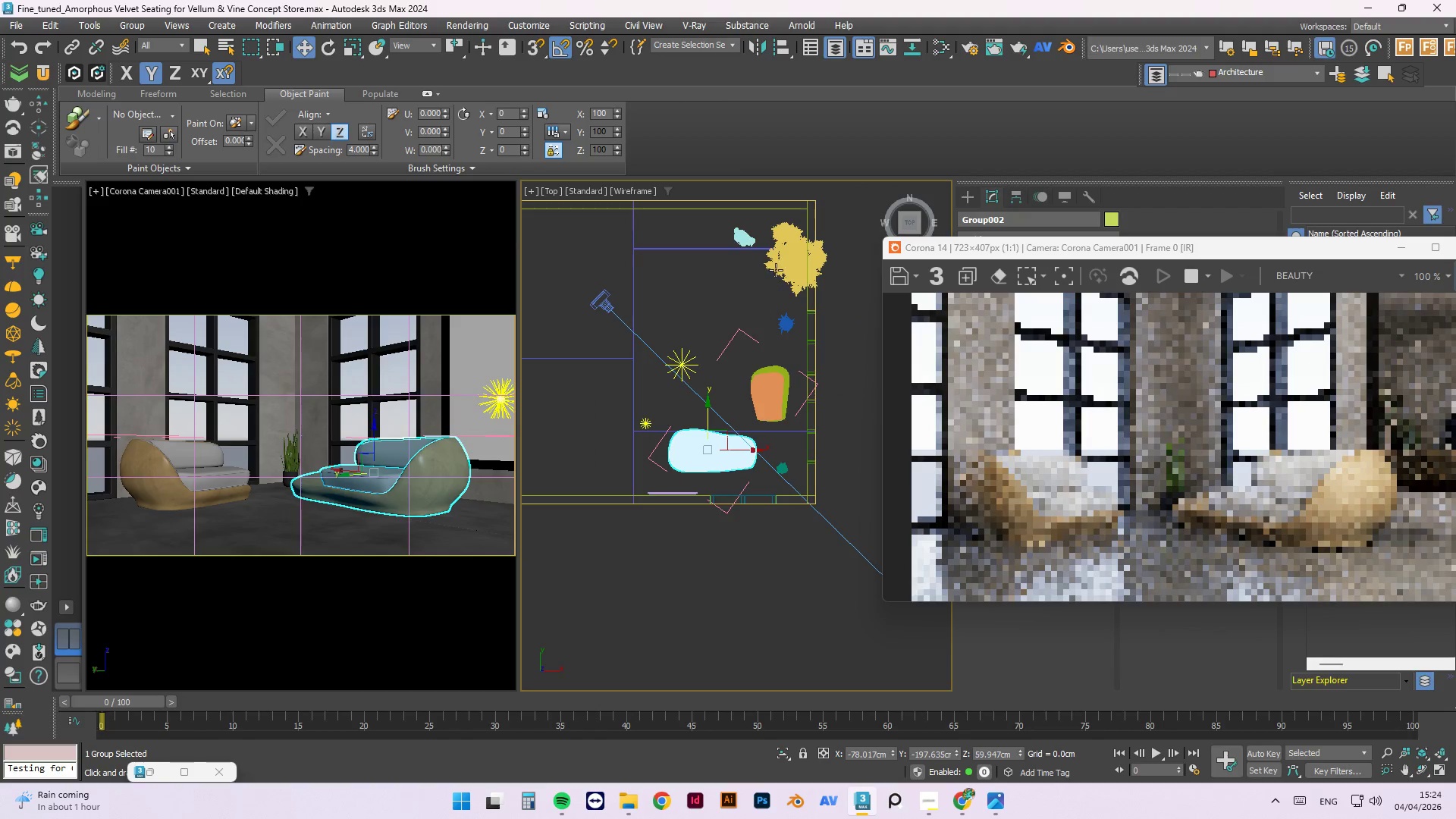 
left_click([781, 263])
 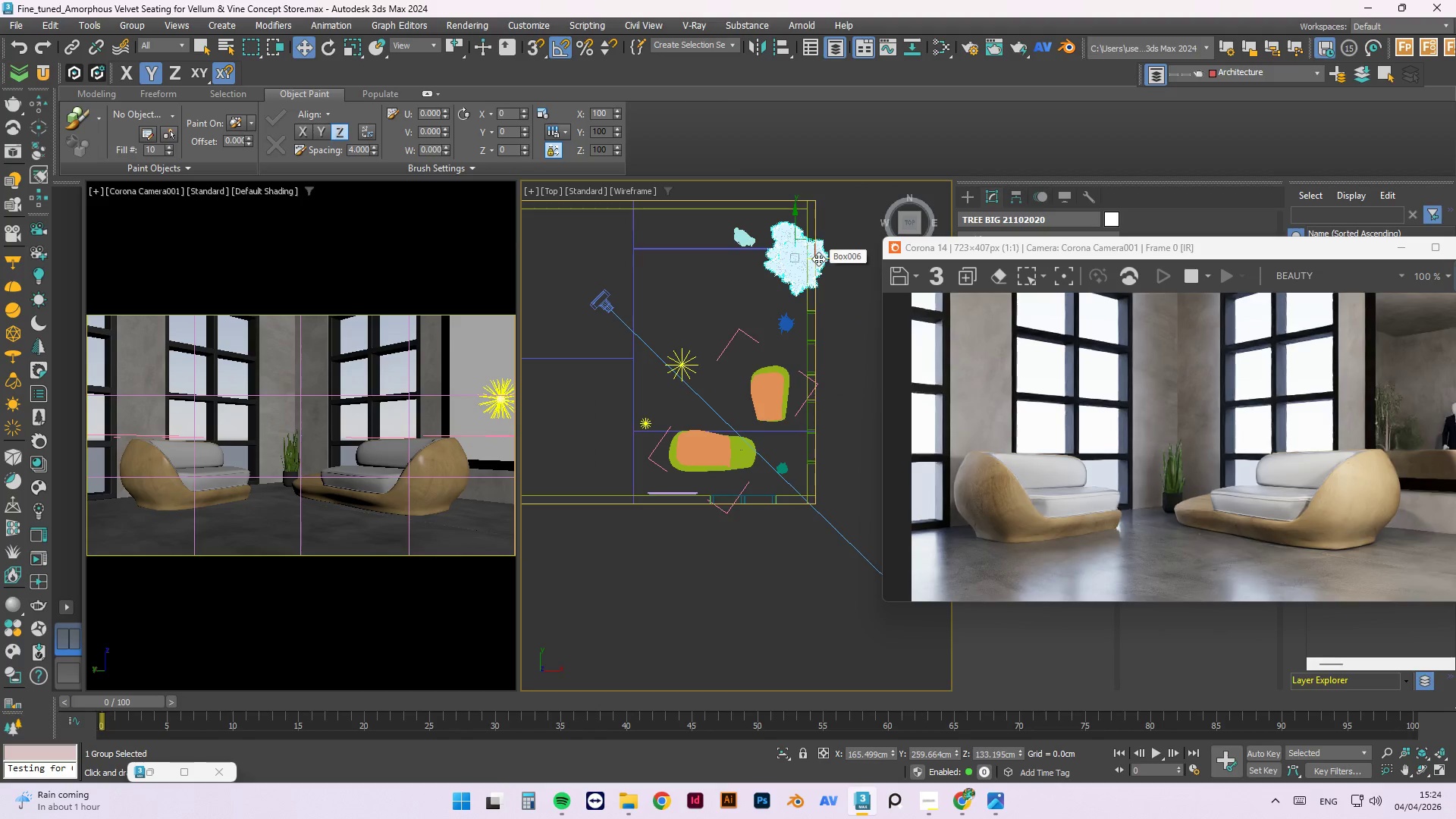 
left_click([708, 457])
 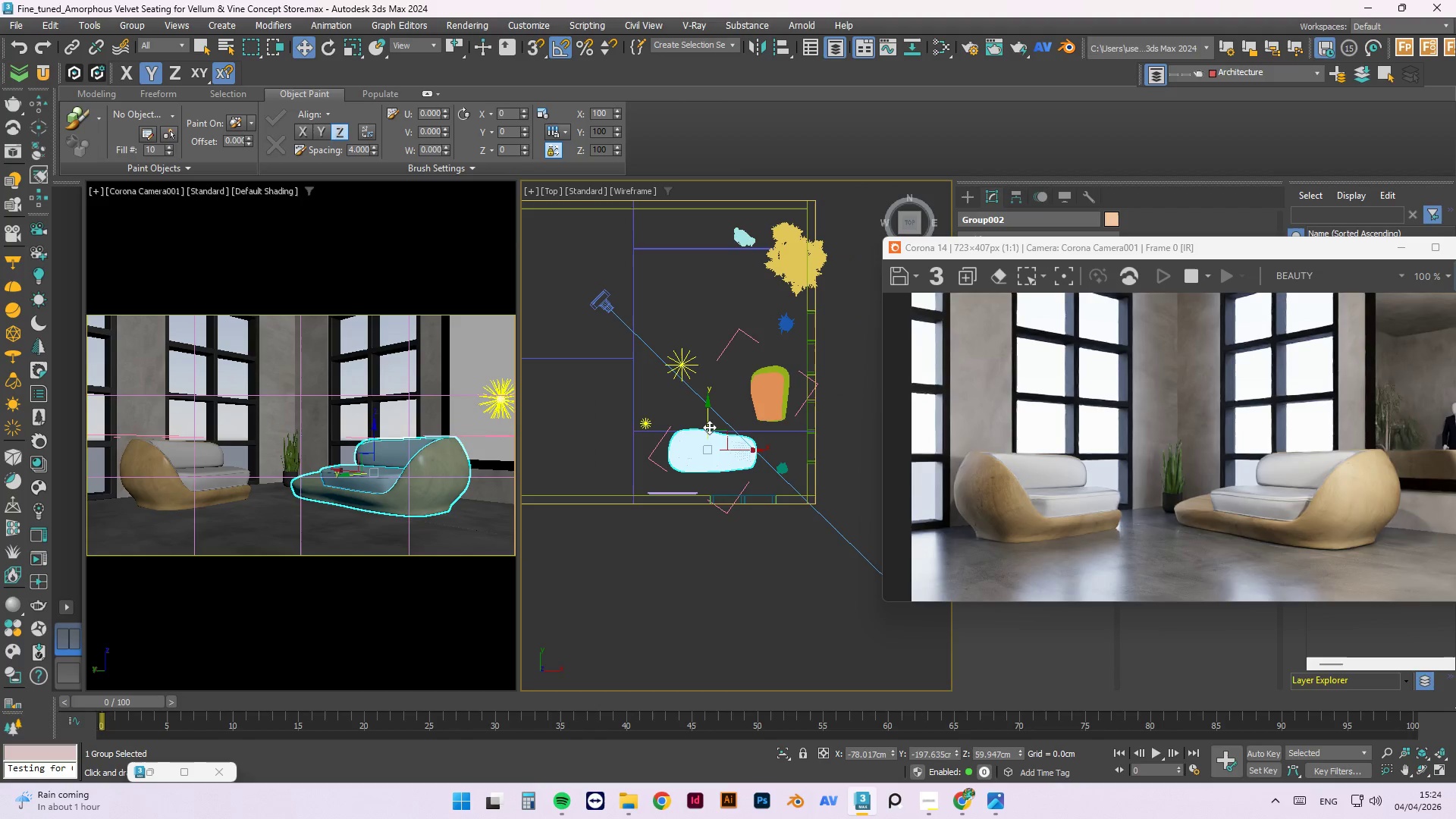 
left_click_drag(start_coordinate=[709, 426], to_coordinate=[708, 440])
 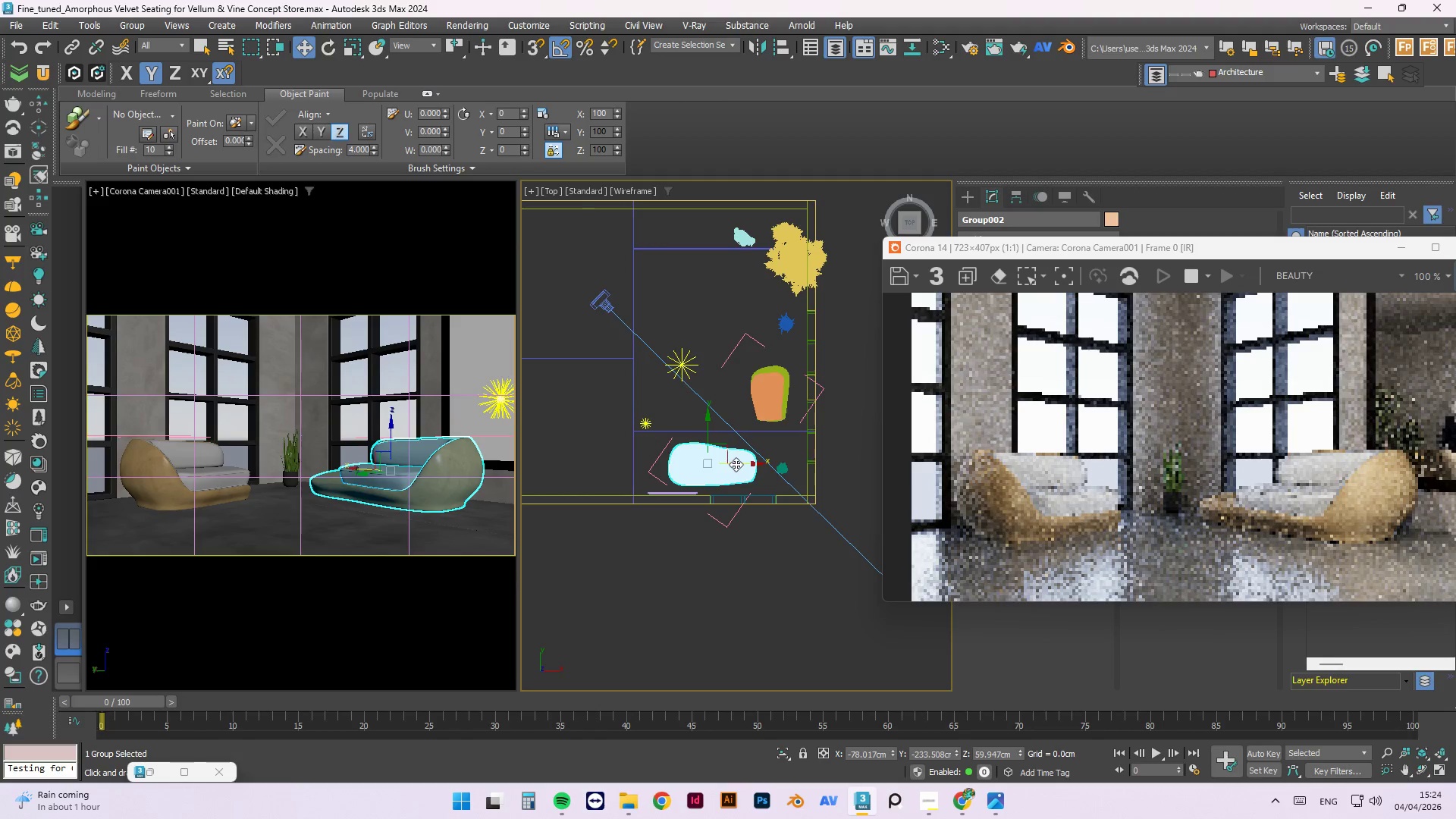 
left_click_drag(start_coordinate=[742, 464], to_coordinate=[730, 463])
 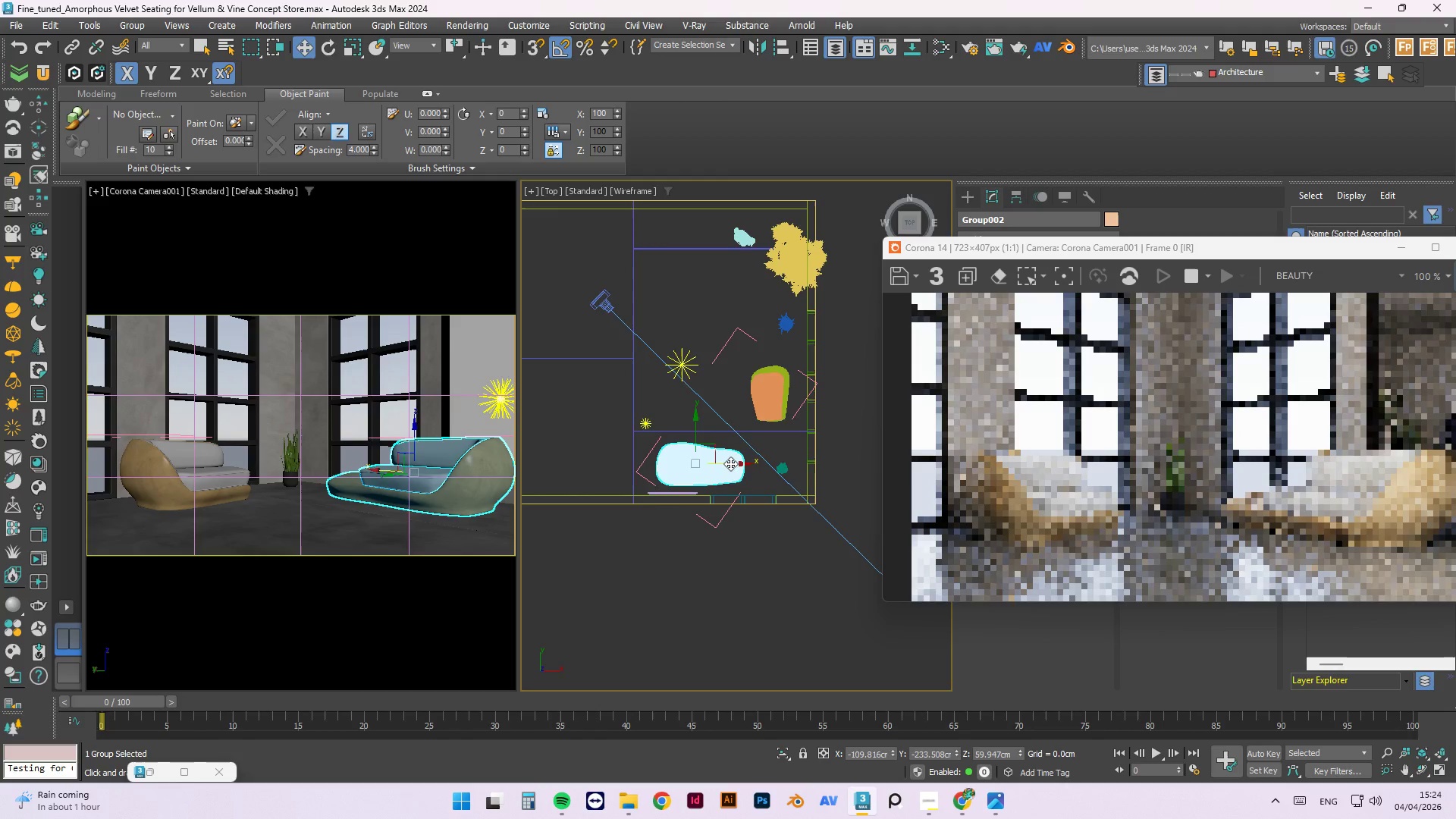 
key(E)
 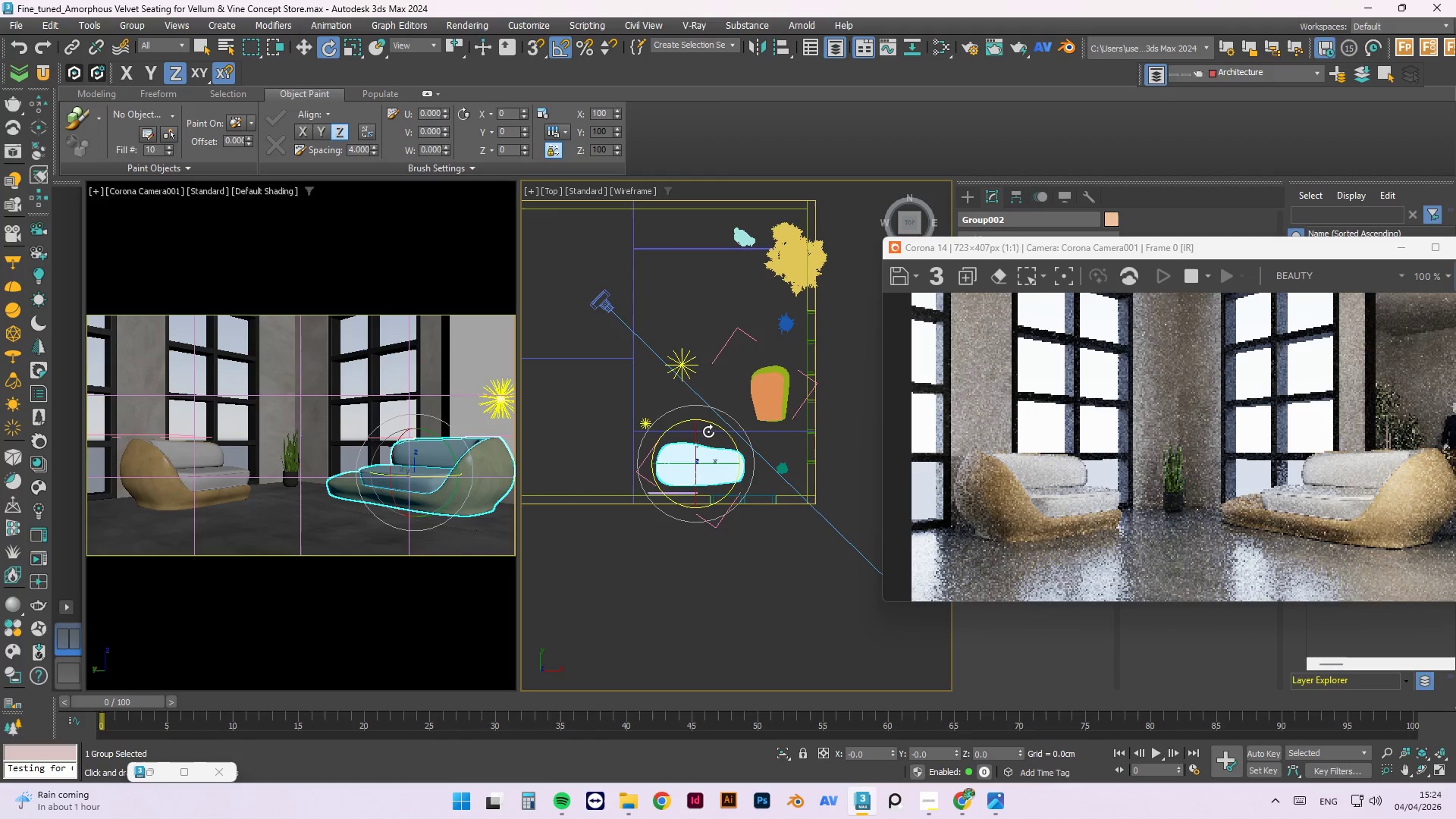 
left_click_drag(start_coordinate=[711, 431], to_coordinate=[720, 434])
 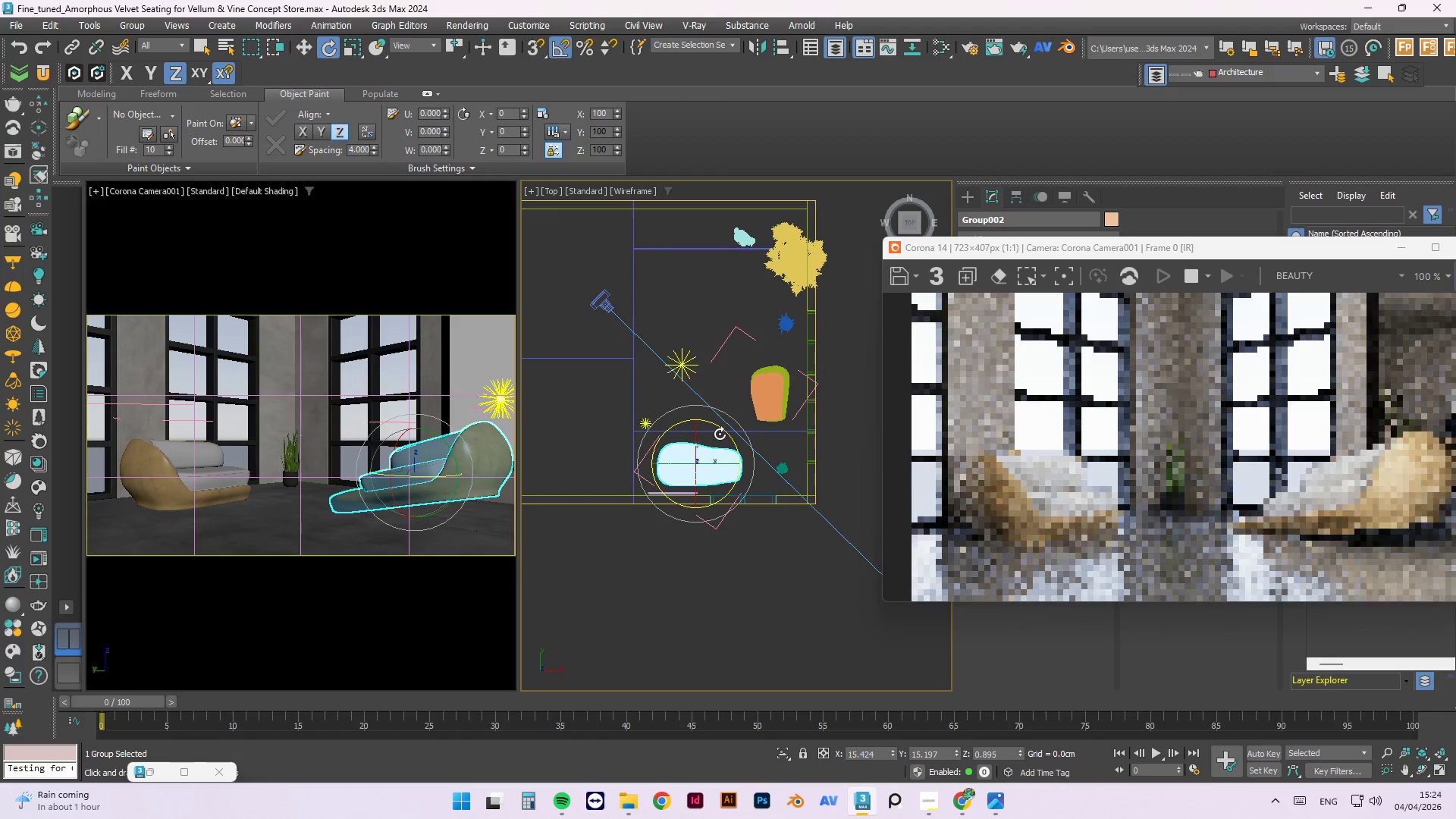 
key(Control+Z)
 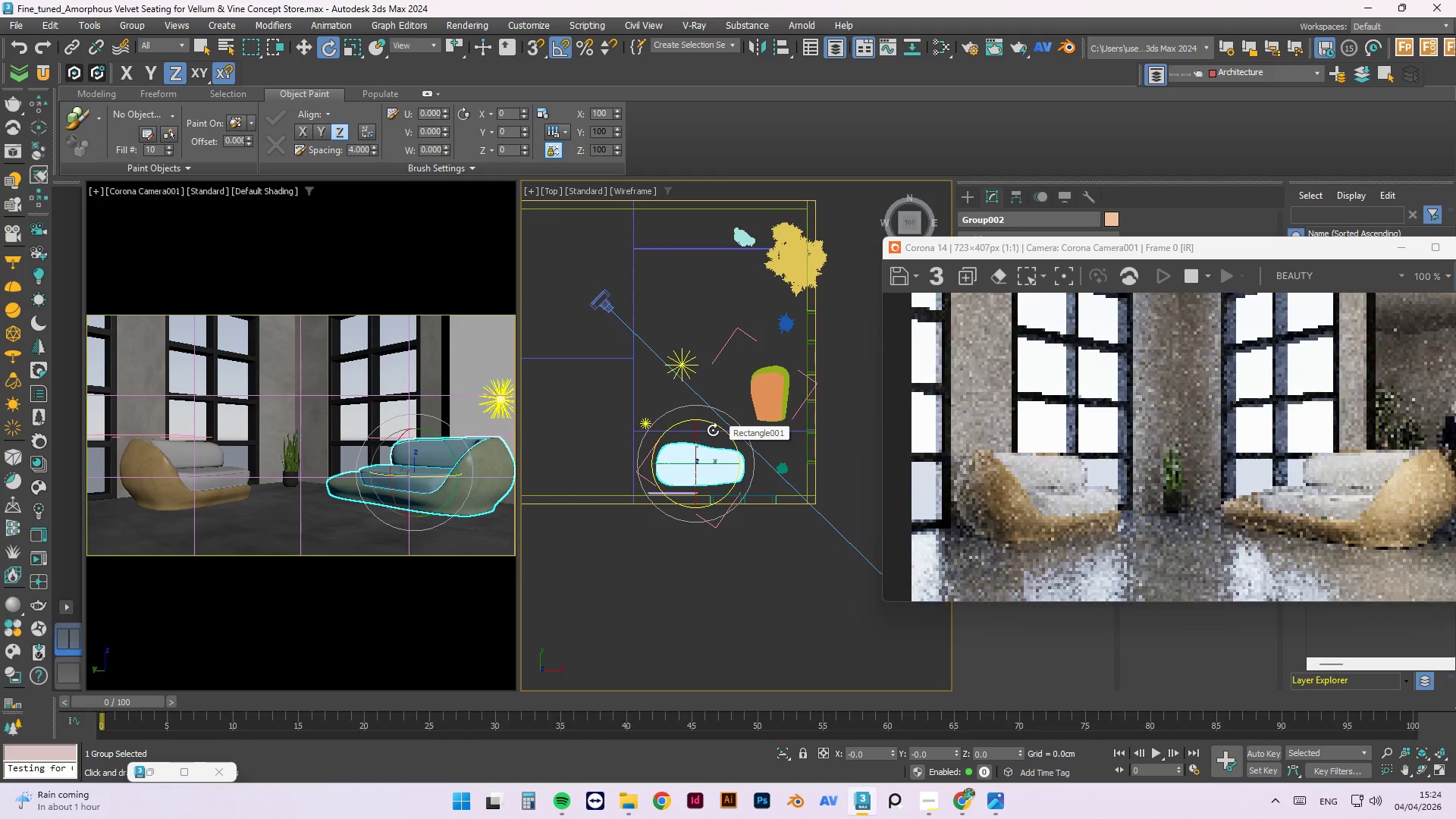 
left_click_drag(start_coordinate=[712, 426], to_coordinate=[717, 428])
 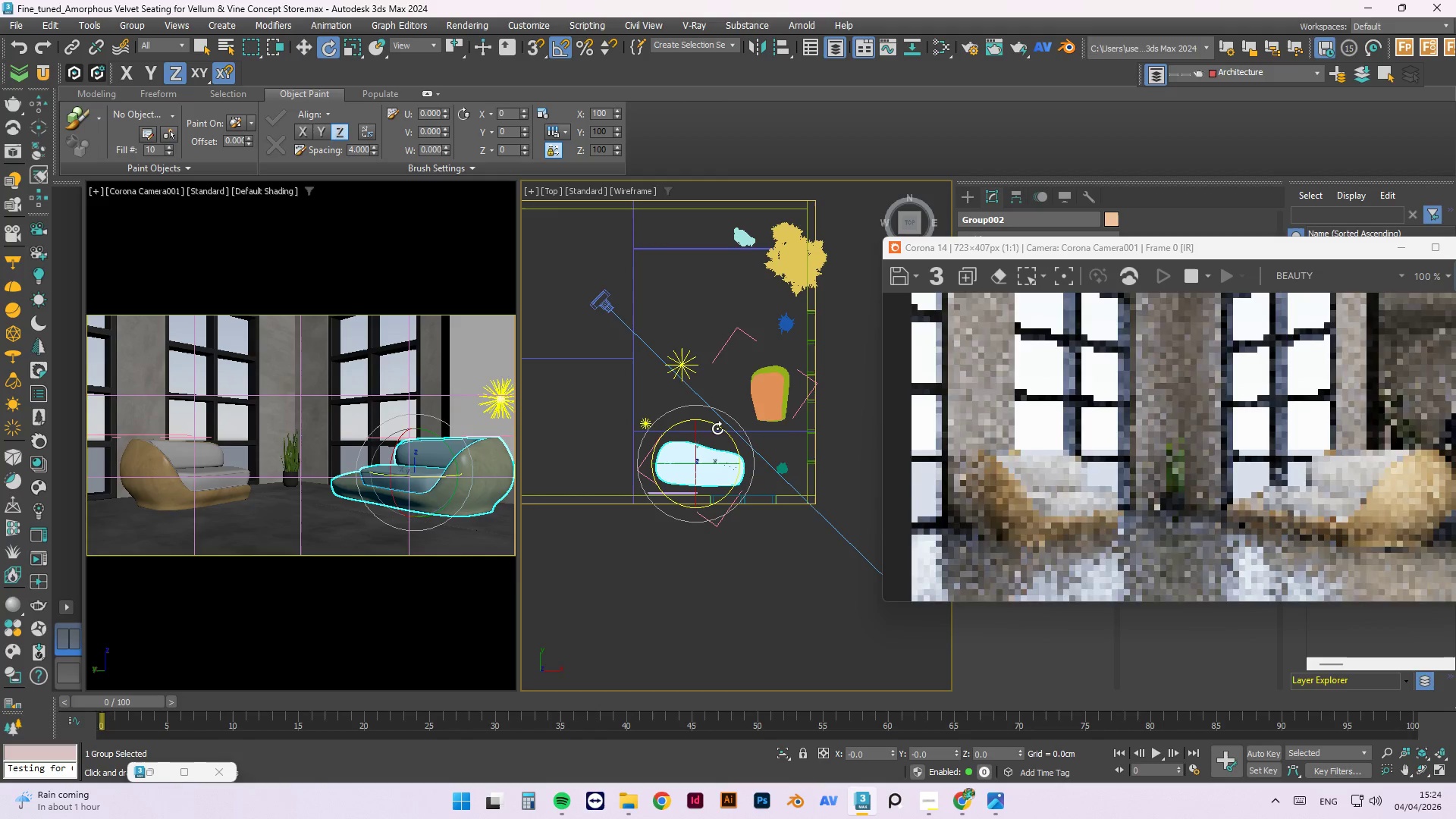 
left_click_drag(start_coordinate=[717, 428], to_coordinate=[707, 416])
 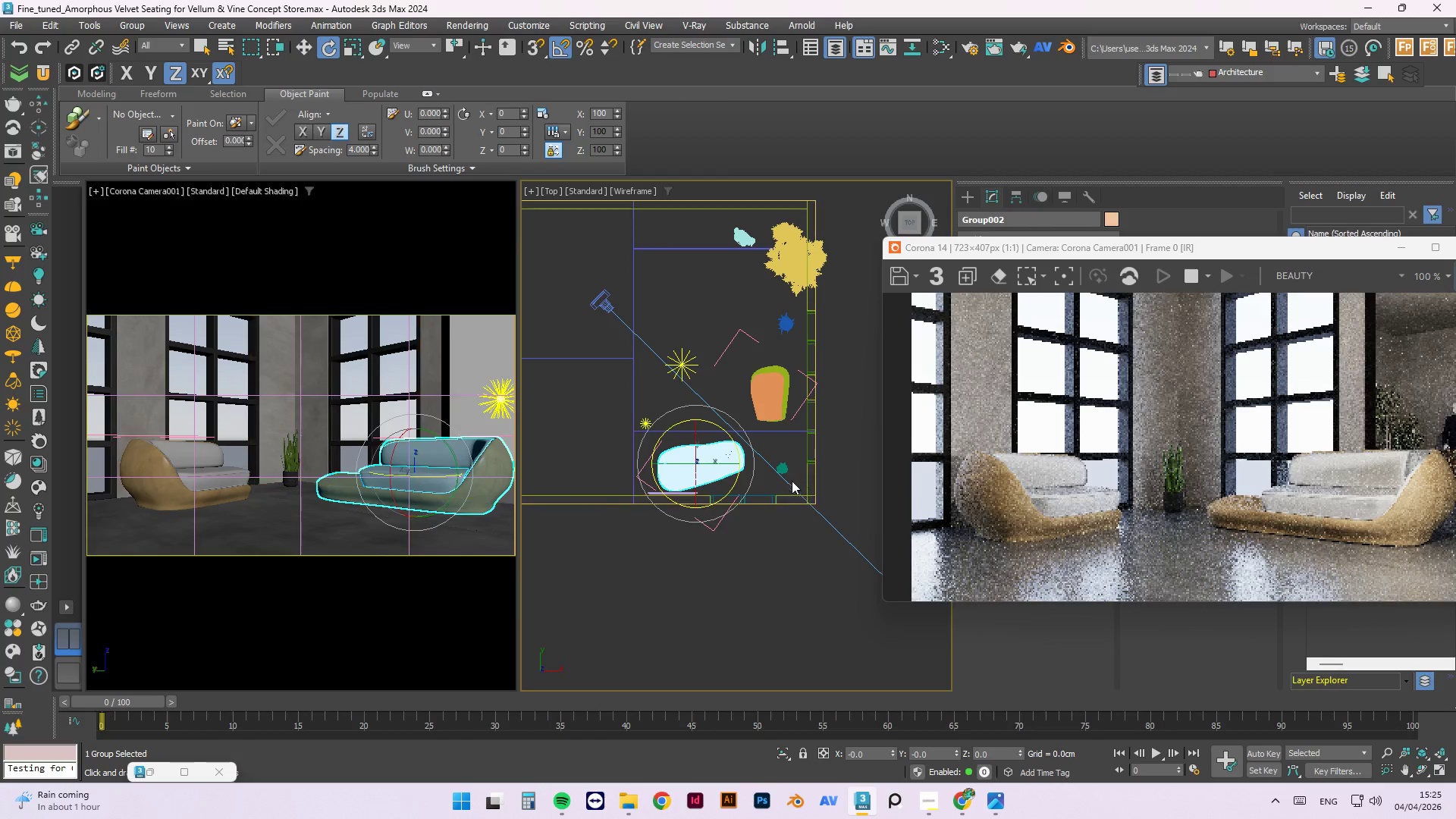 
left_click([773, 391])
 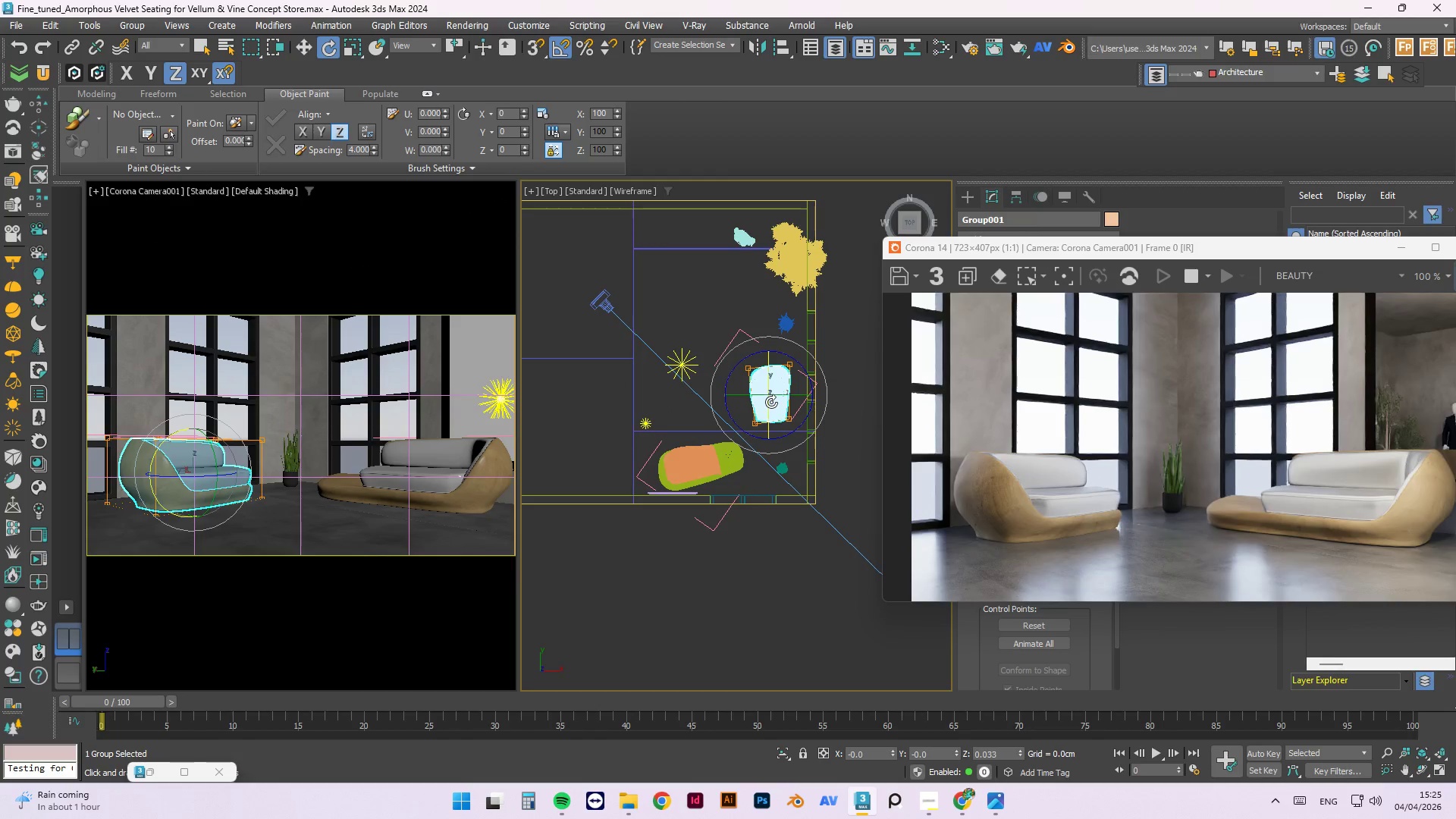 
key(W)
 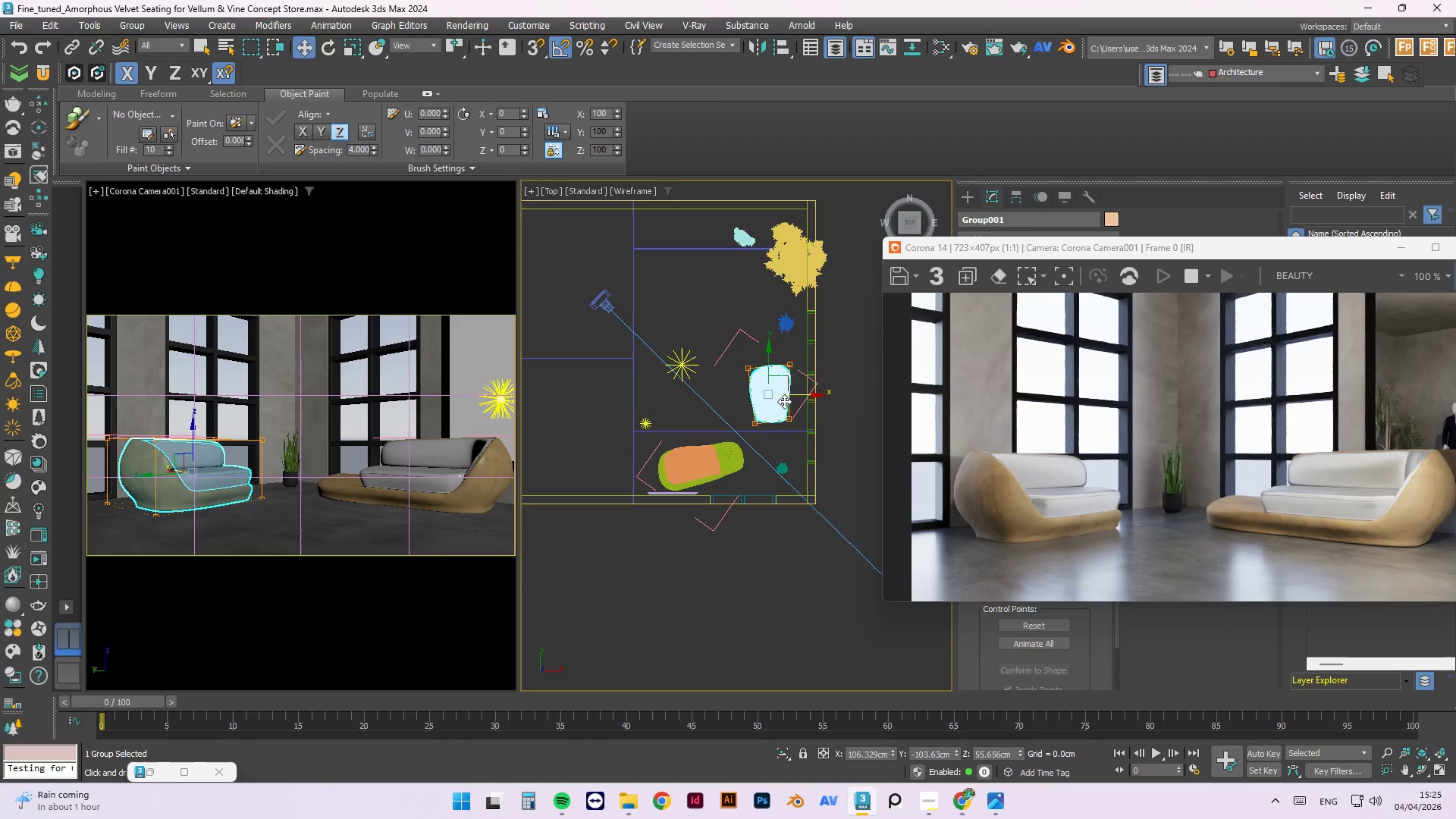 
left_click_drag(start_coordinate=[769, 354], to_coordinate=[774, 354])
 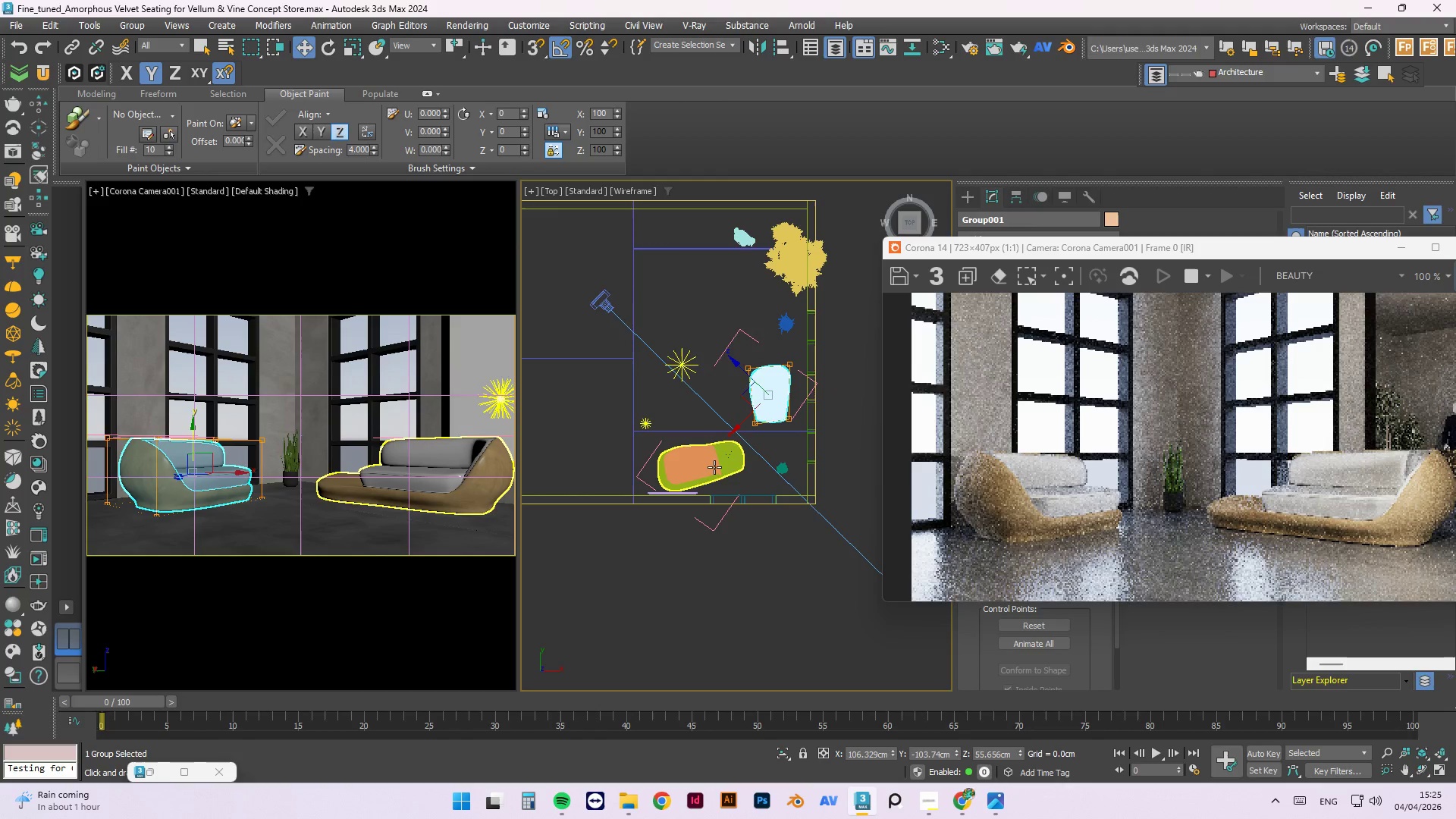 
left_click([714, 467])
 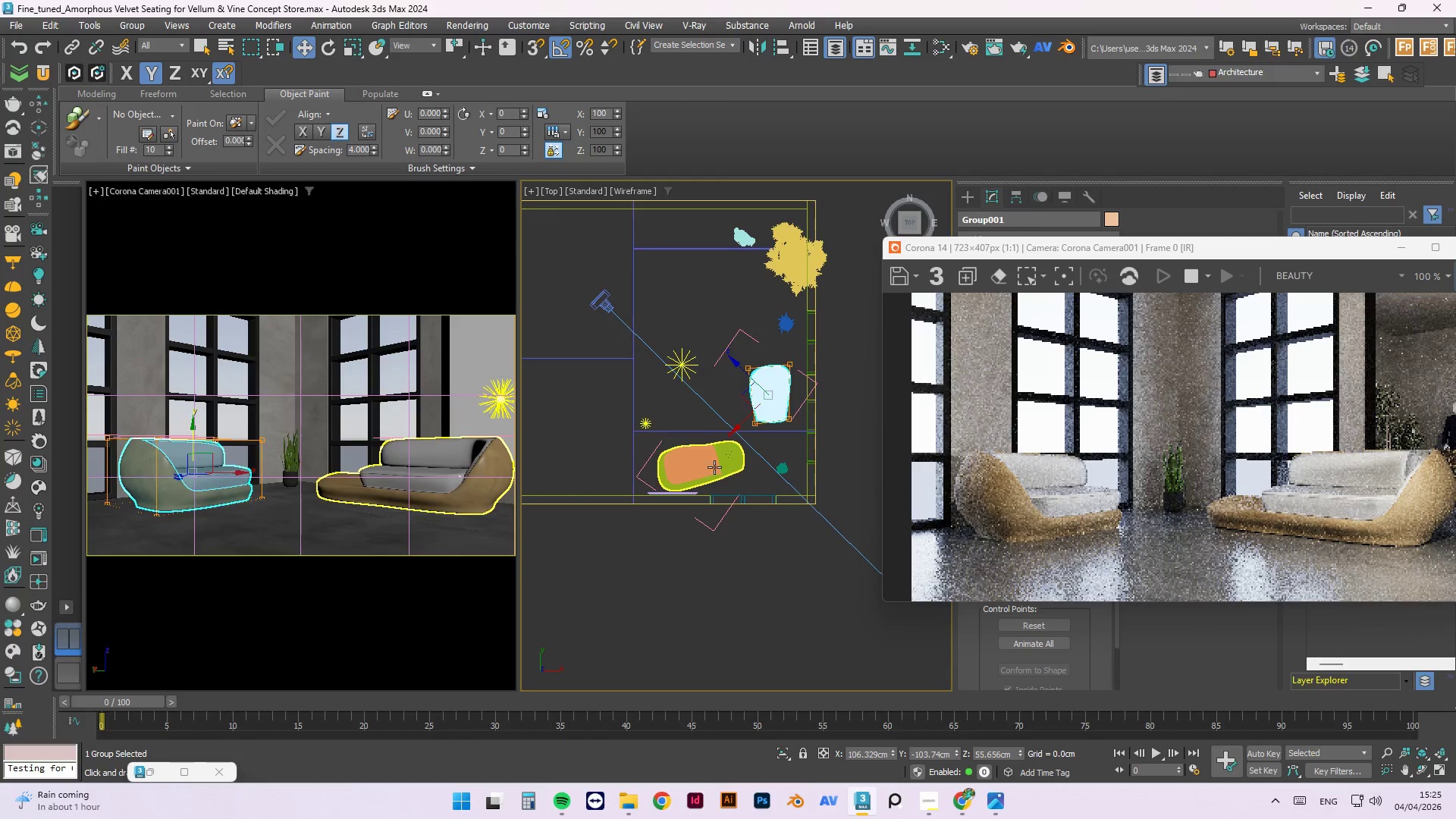 
hold_key(key=ControlLeft, duration=0.58)
 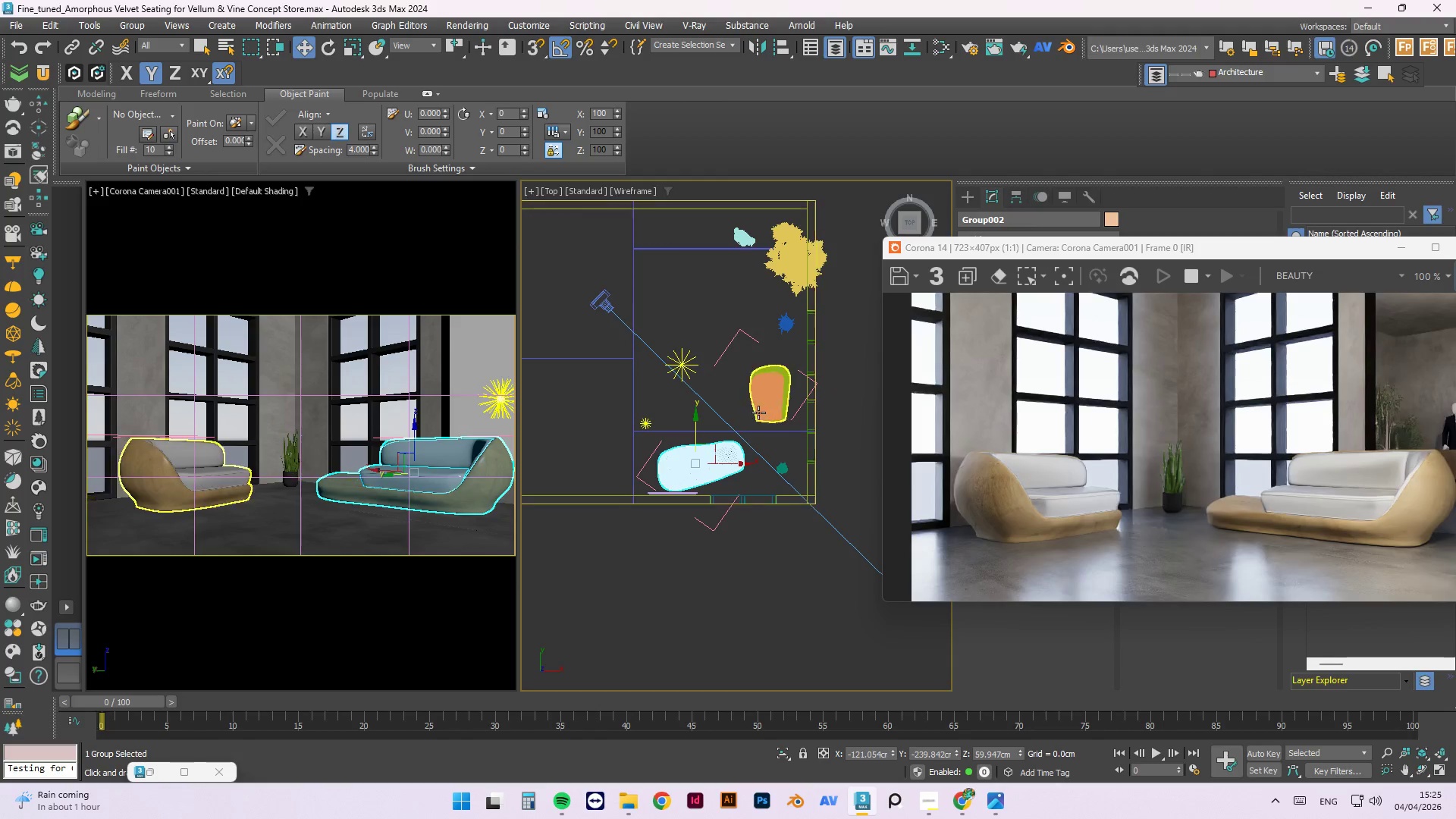 
hold_key(key=ControlLeft, duration=0.67)
left_click([763, 388])
 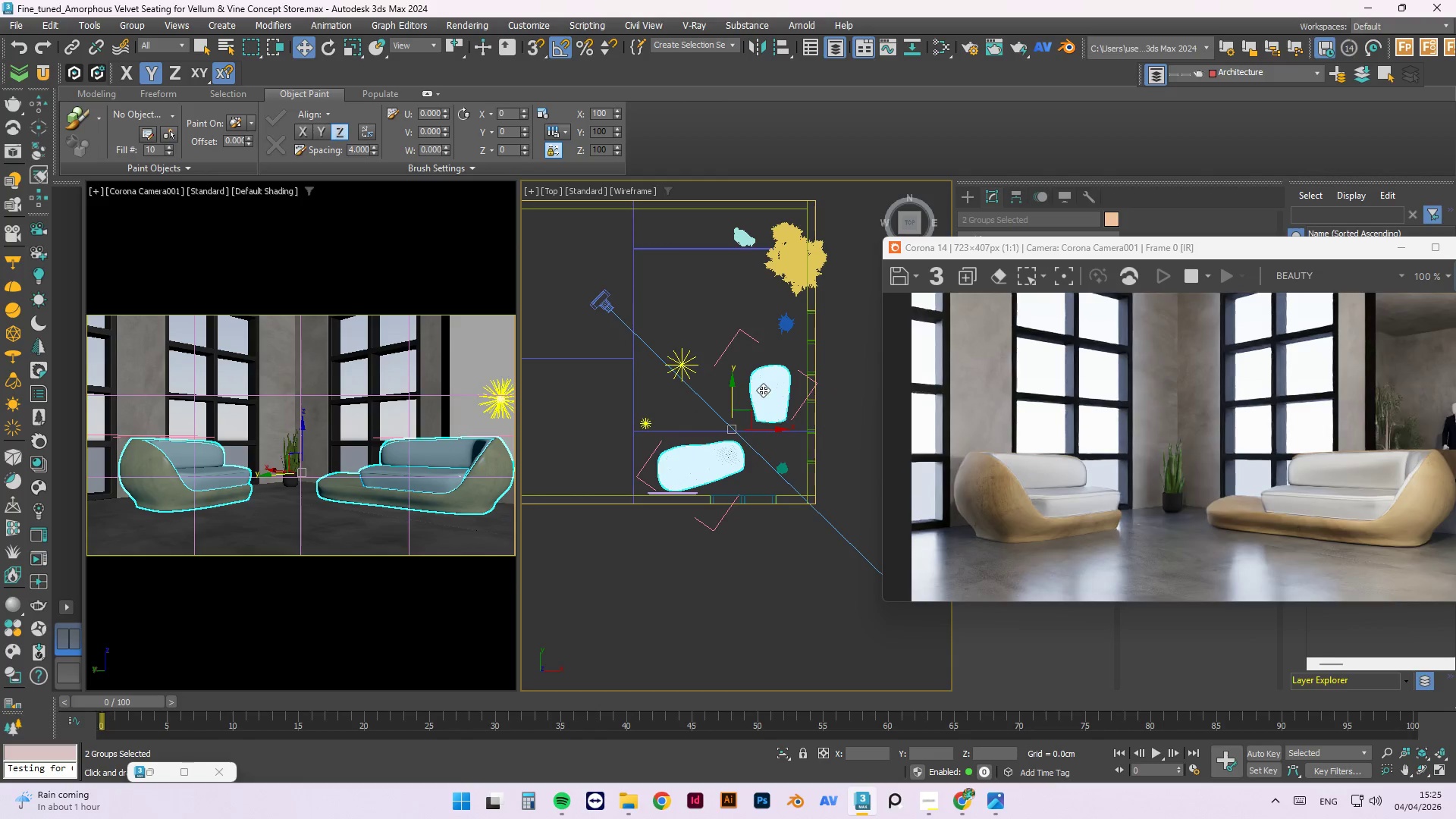 
hold_key(key=ControlLeft, duration=19.41)
left_click([756, 42])
 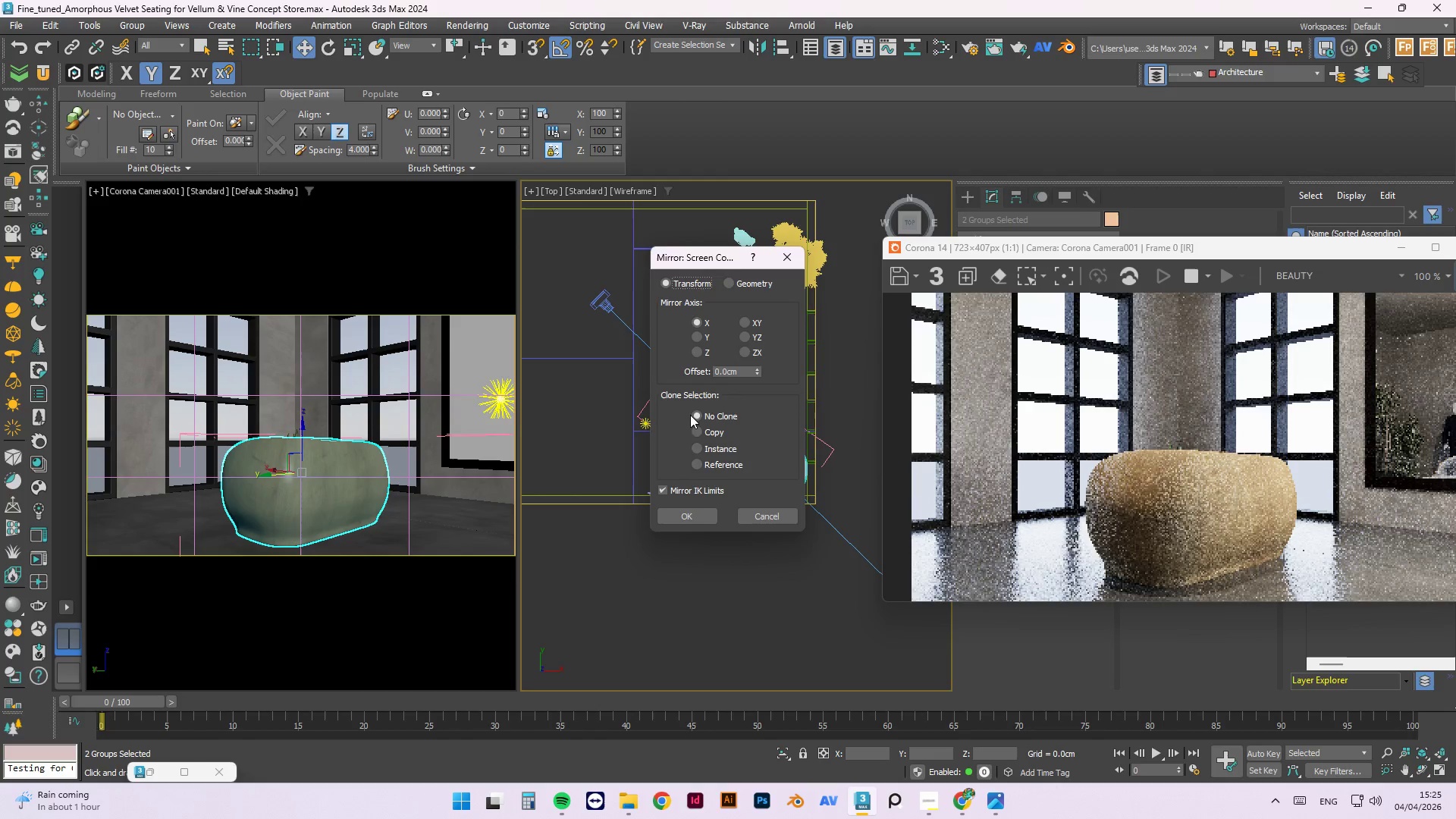 
left_click([701, 428])
 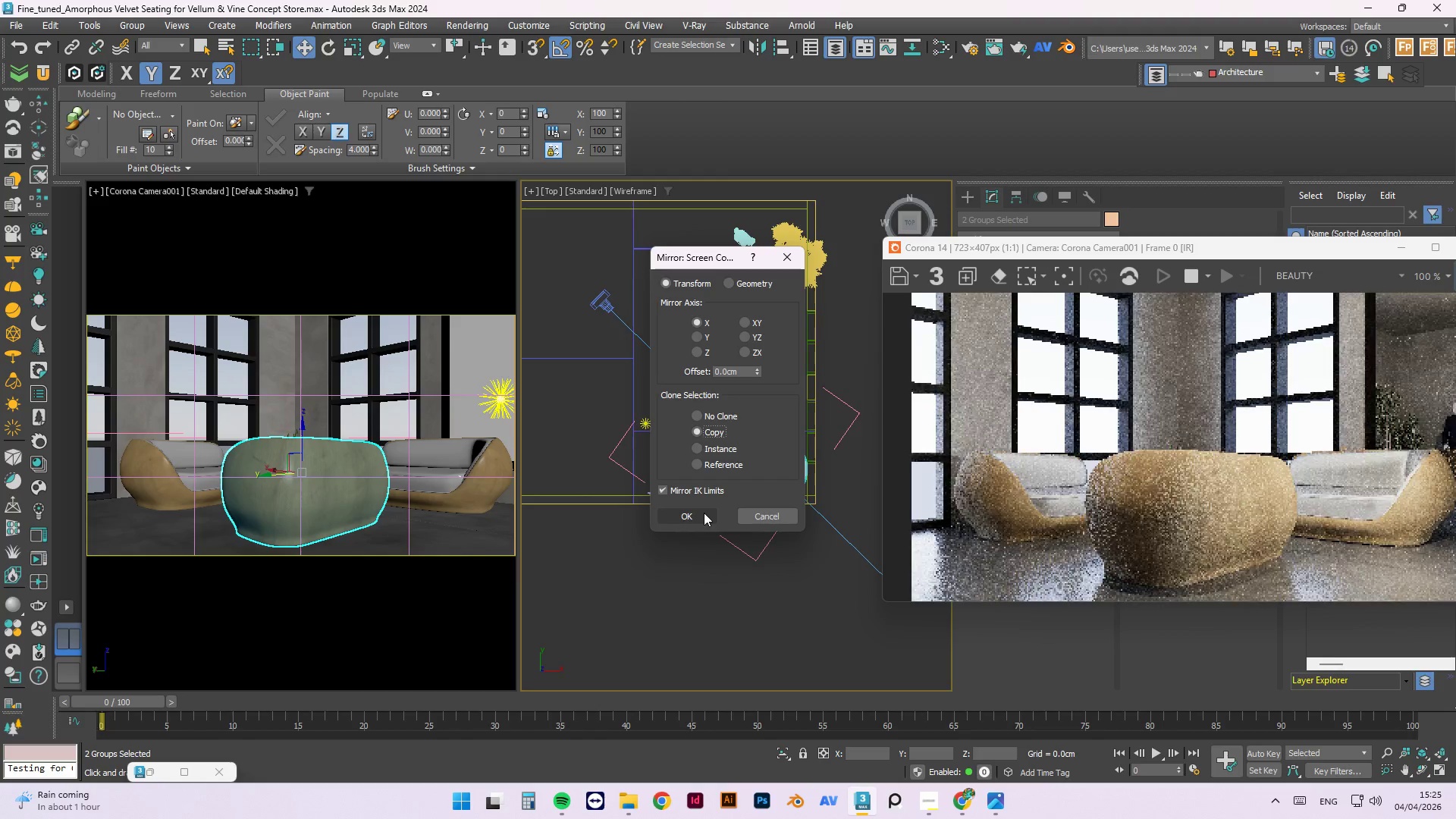 
left_click_drag(start_coordinate=[720, 259], to_coordinate=[1009, 289])
 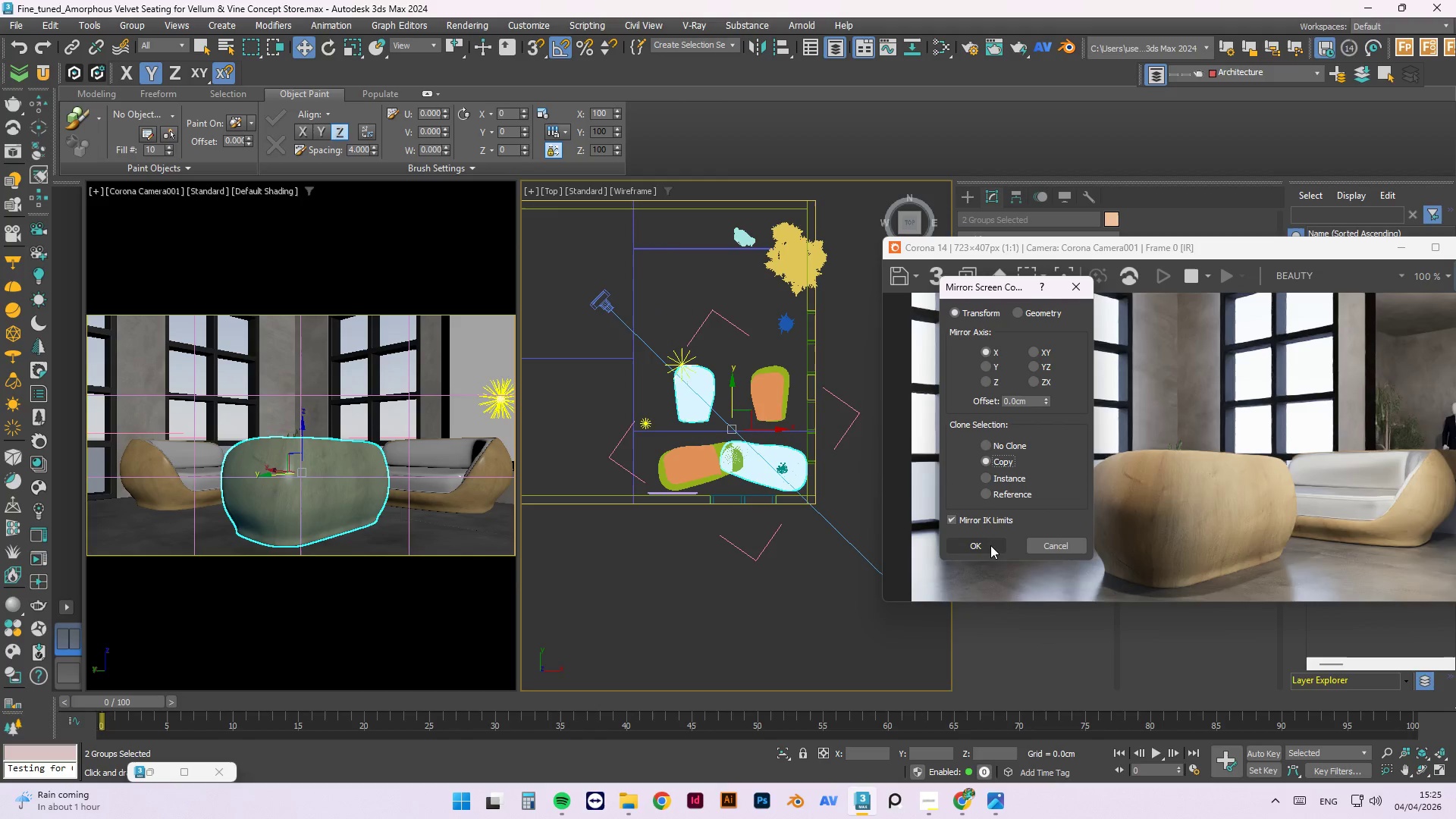 
left_click([990, 545])
 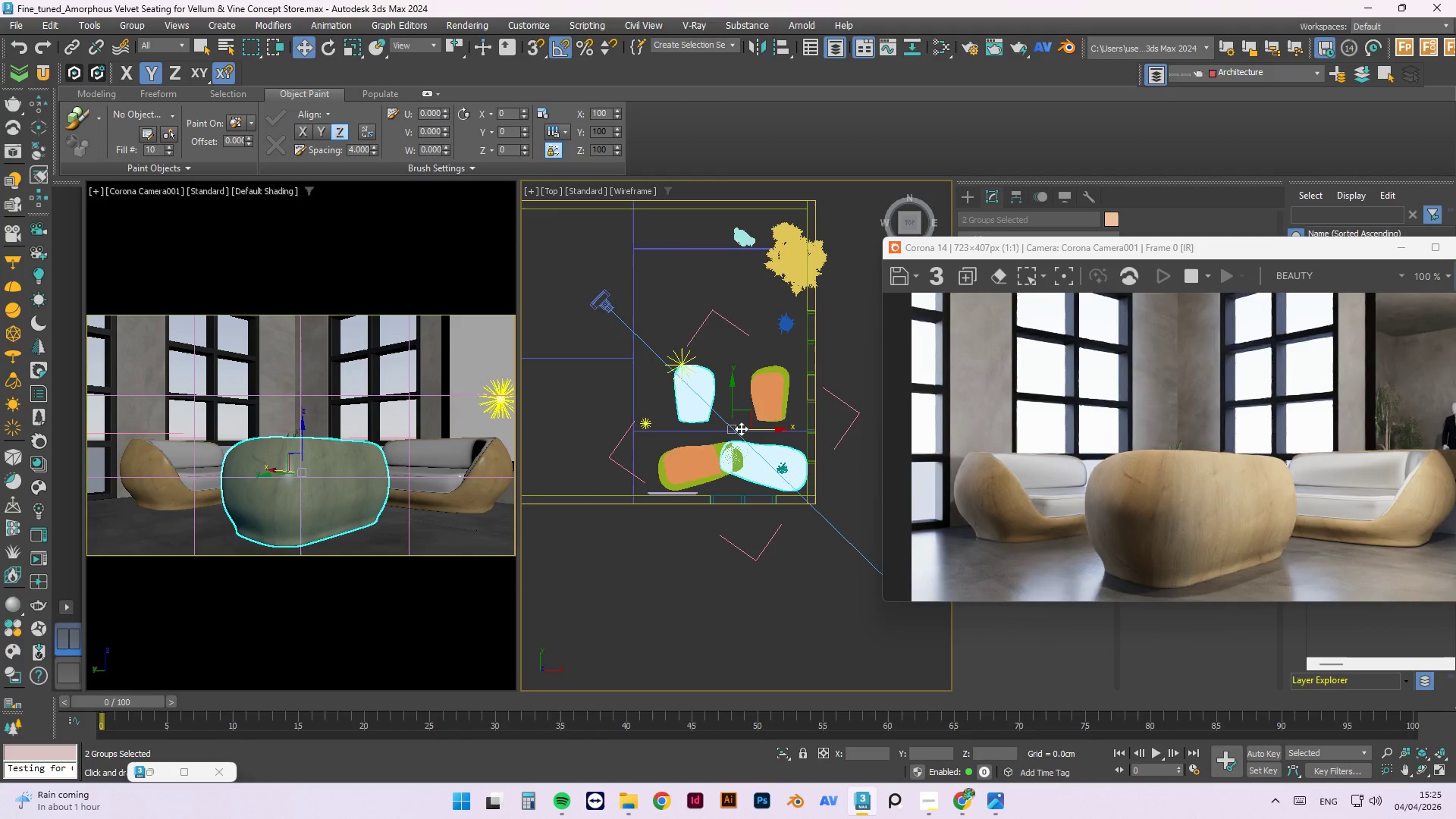 
key(E)
 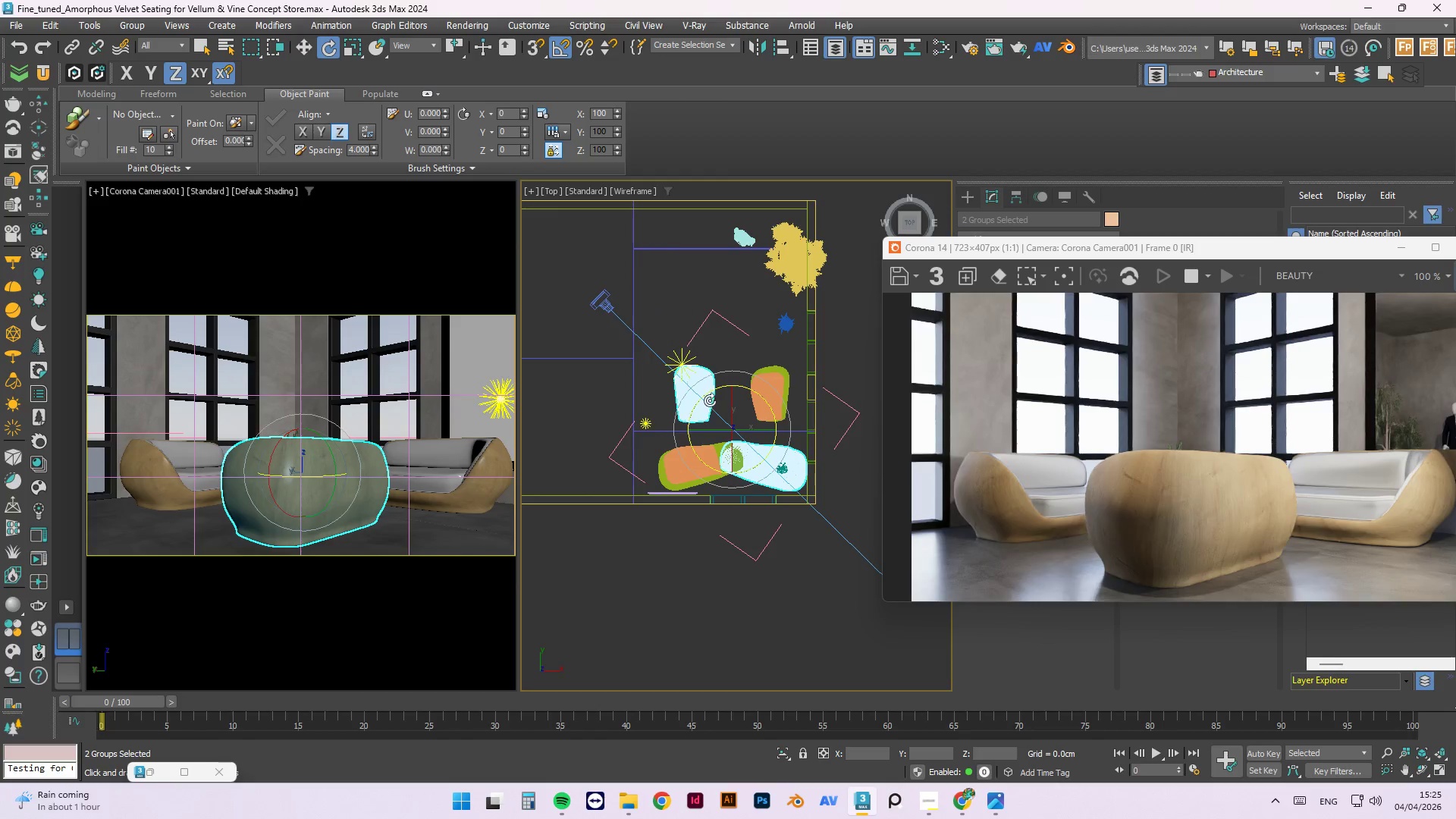 
left_click_drag(start_coordinate=[712, 394], to_coordinate=[679, 460])
 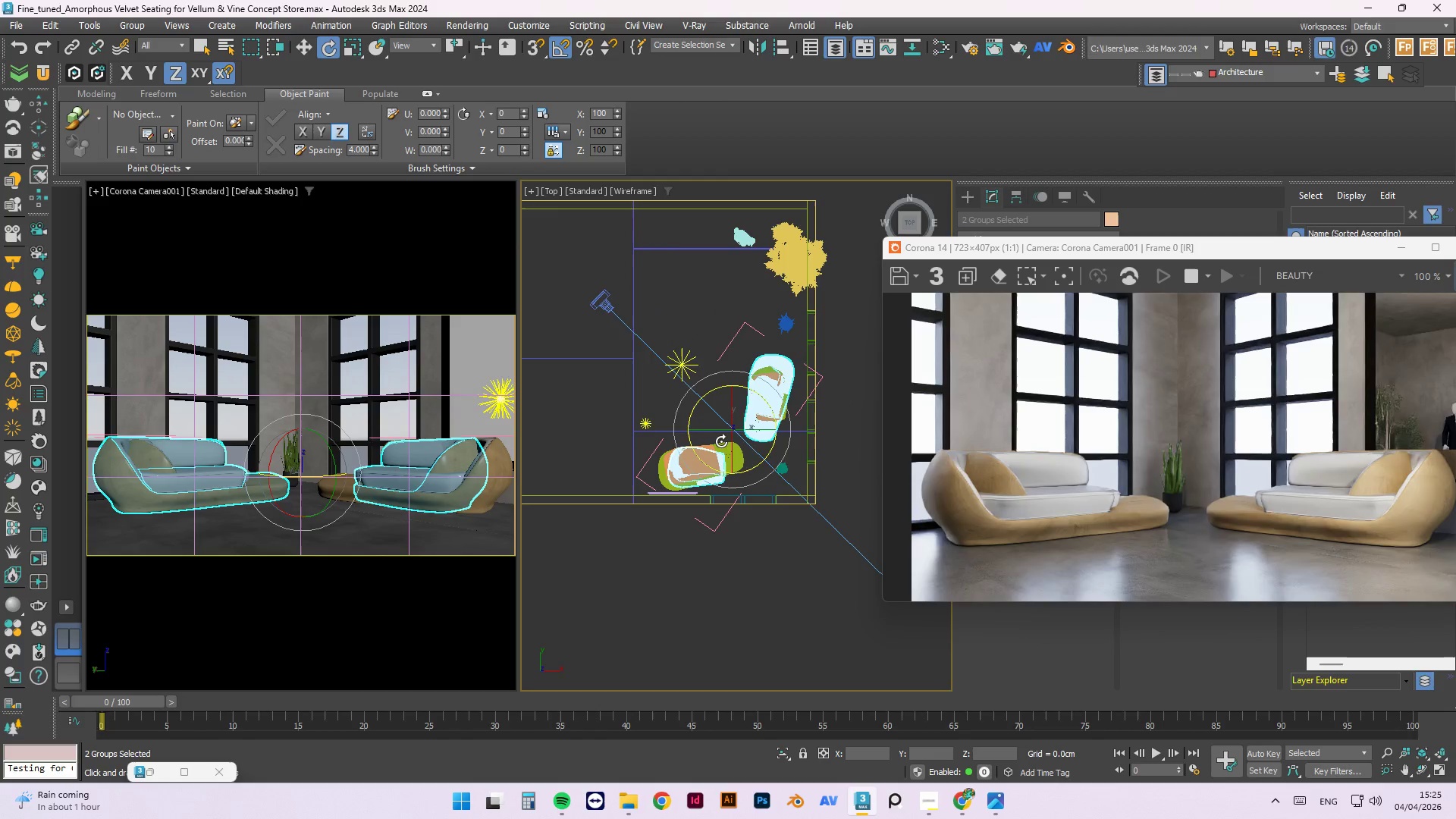 
left_click([708, 549])
 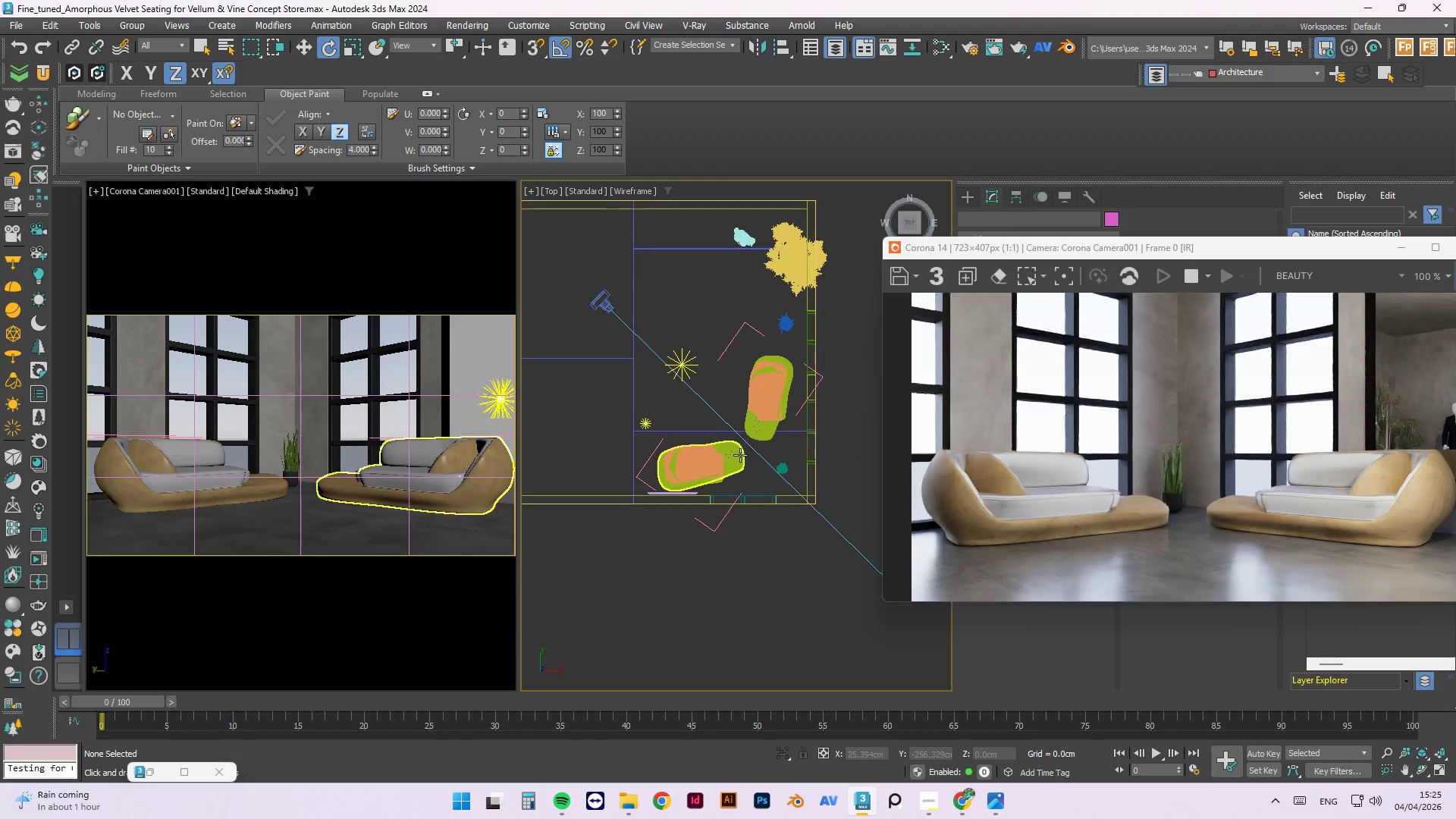 
left_click([740, 455])
 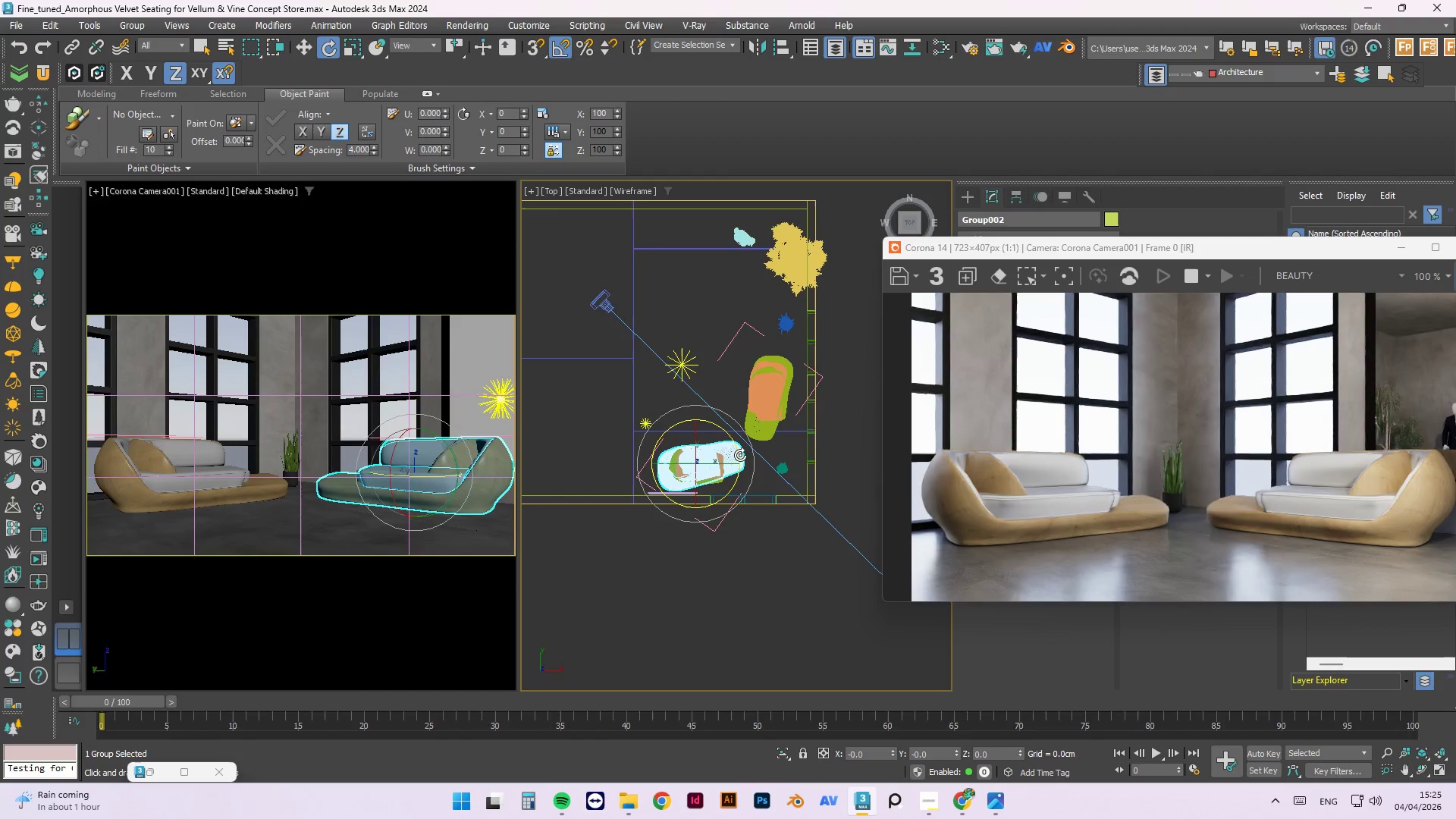 
key(Delete)
 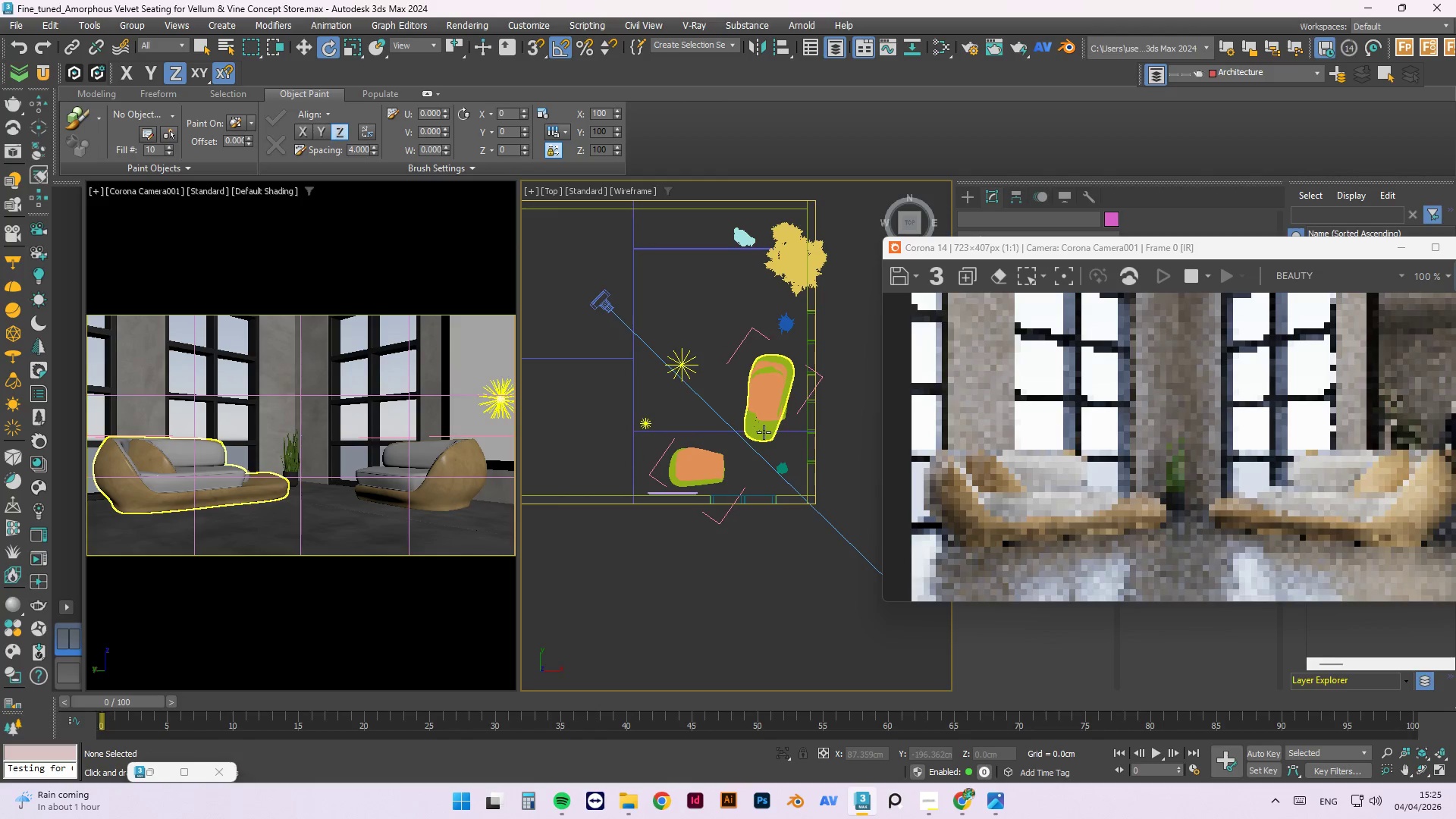 
left_click([764, 432])
 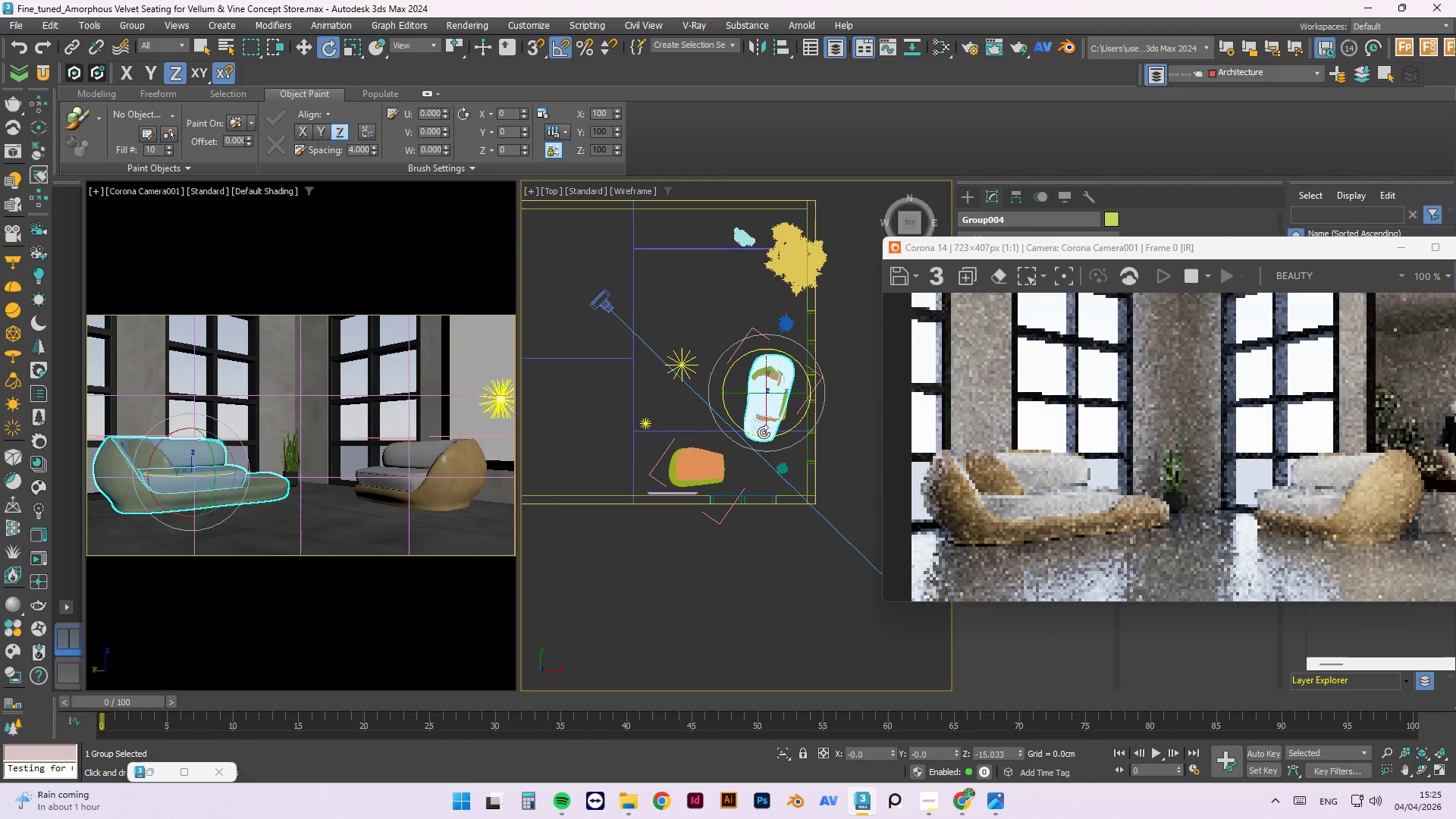 
key(Delete)
 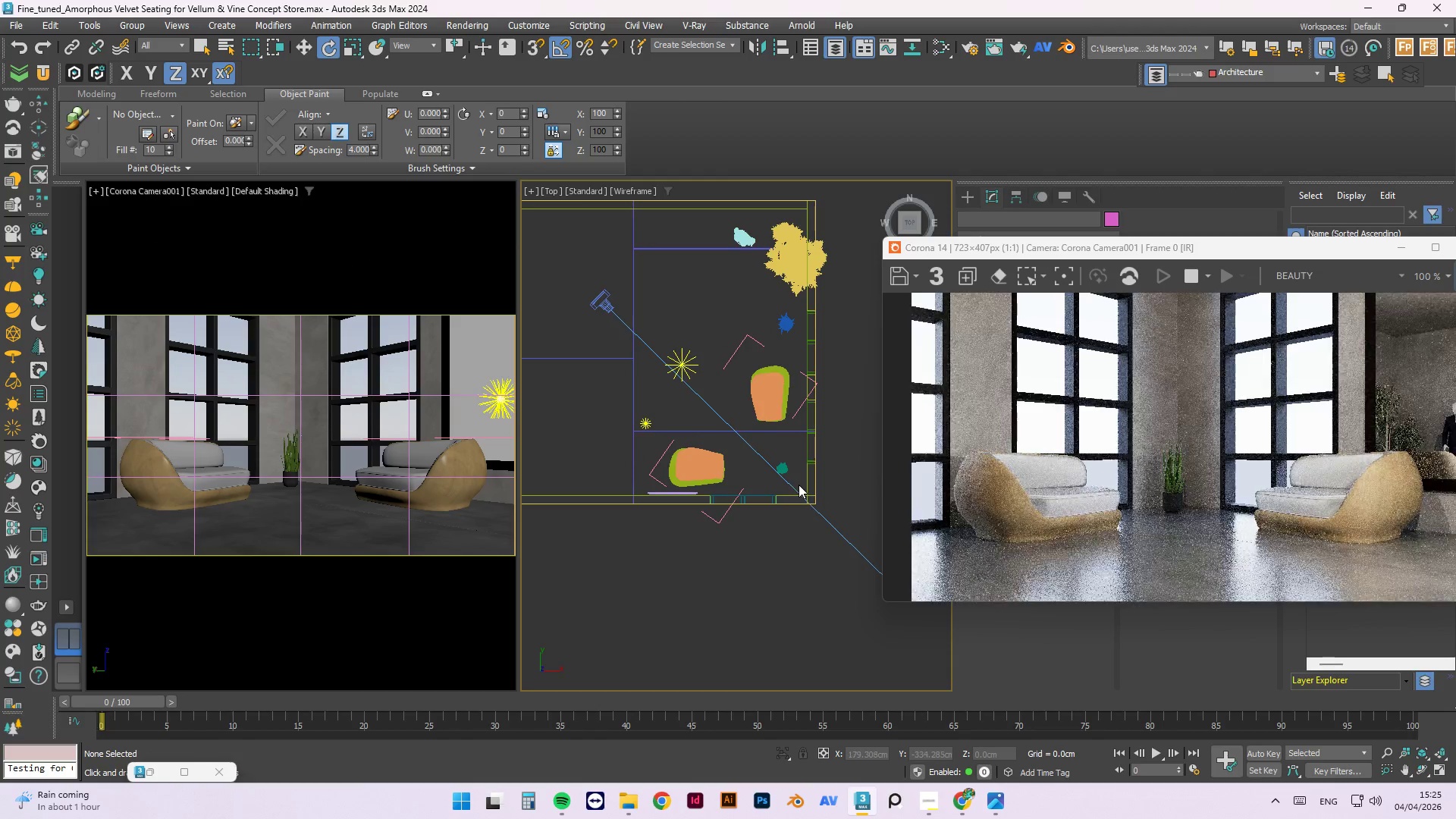 
key(Control+Z)
 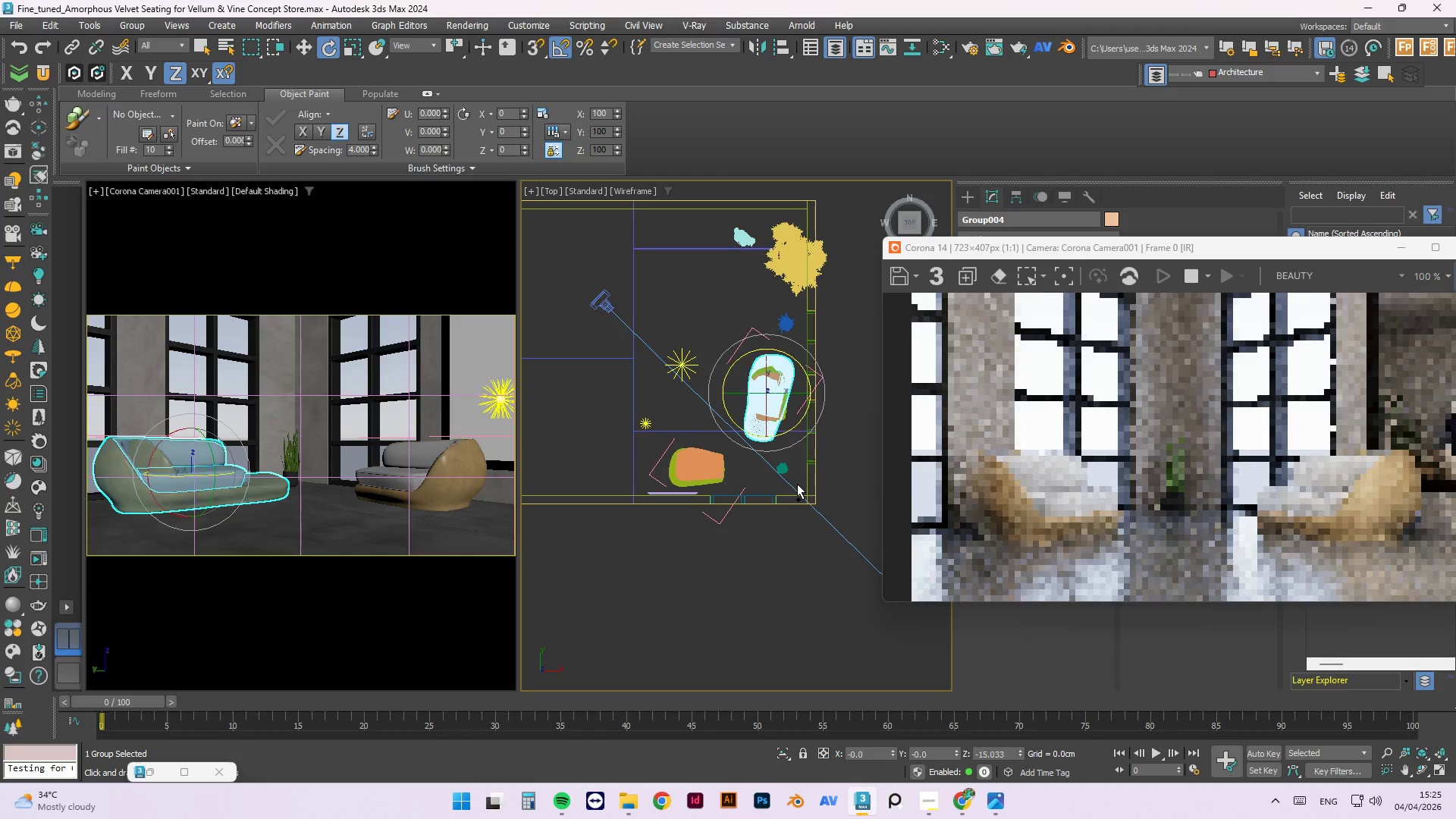 
key(Control+Z)
 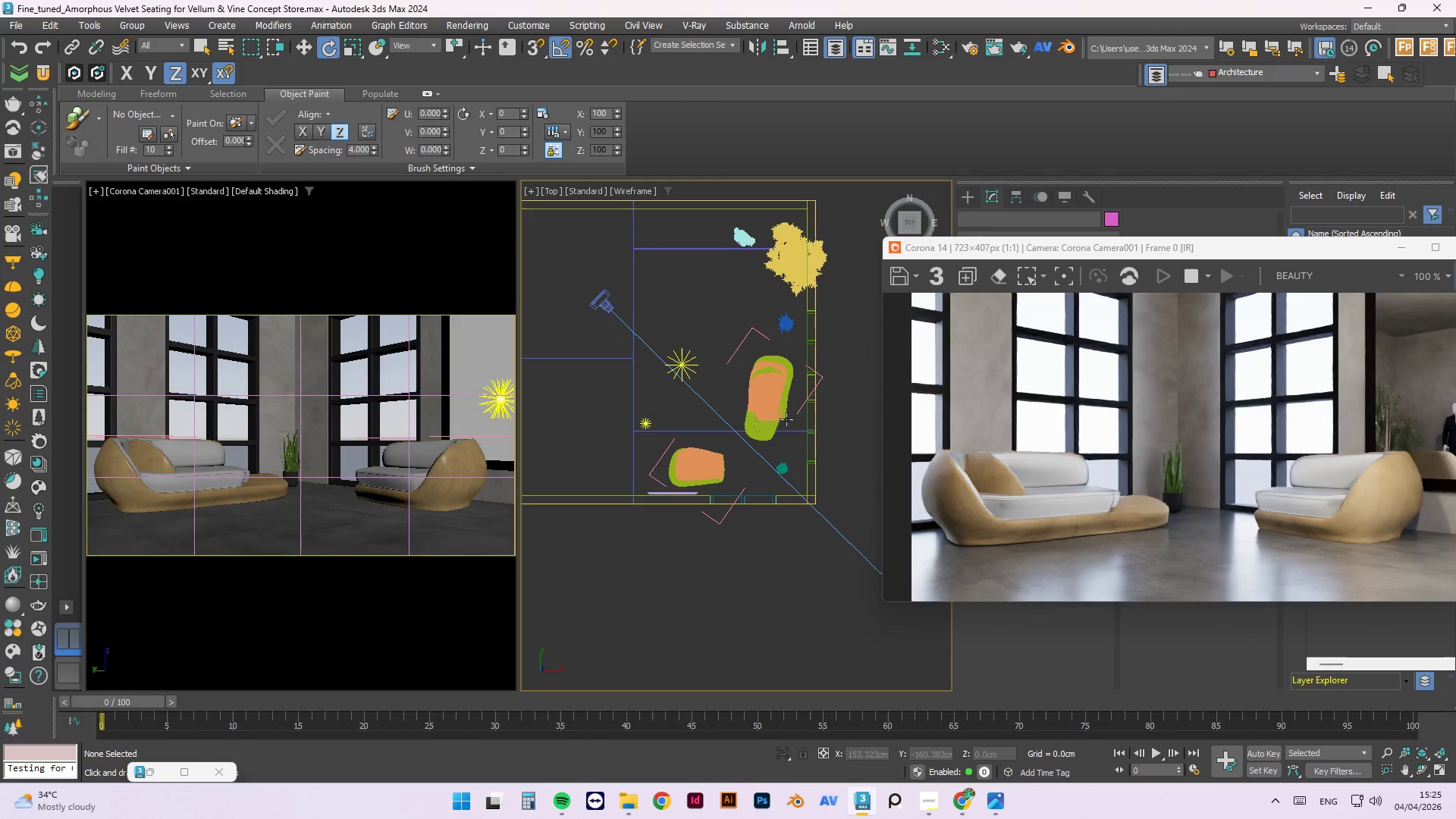 
left_click([768, 378])
 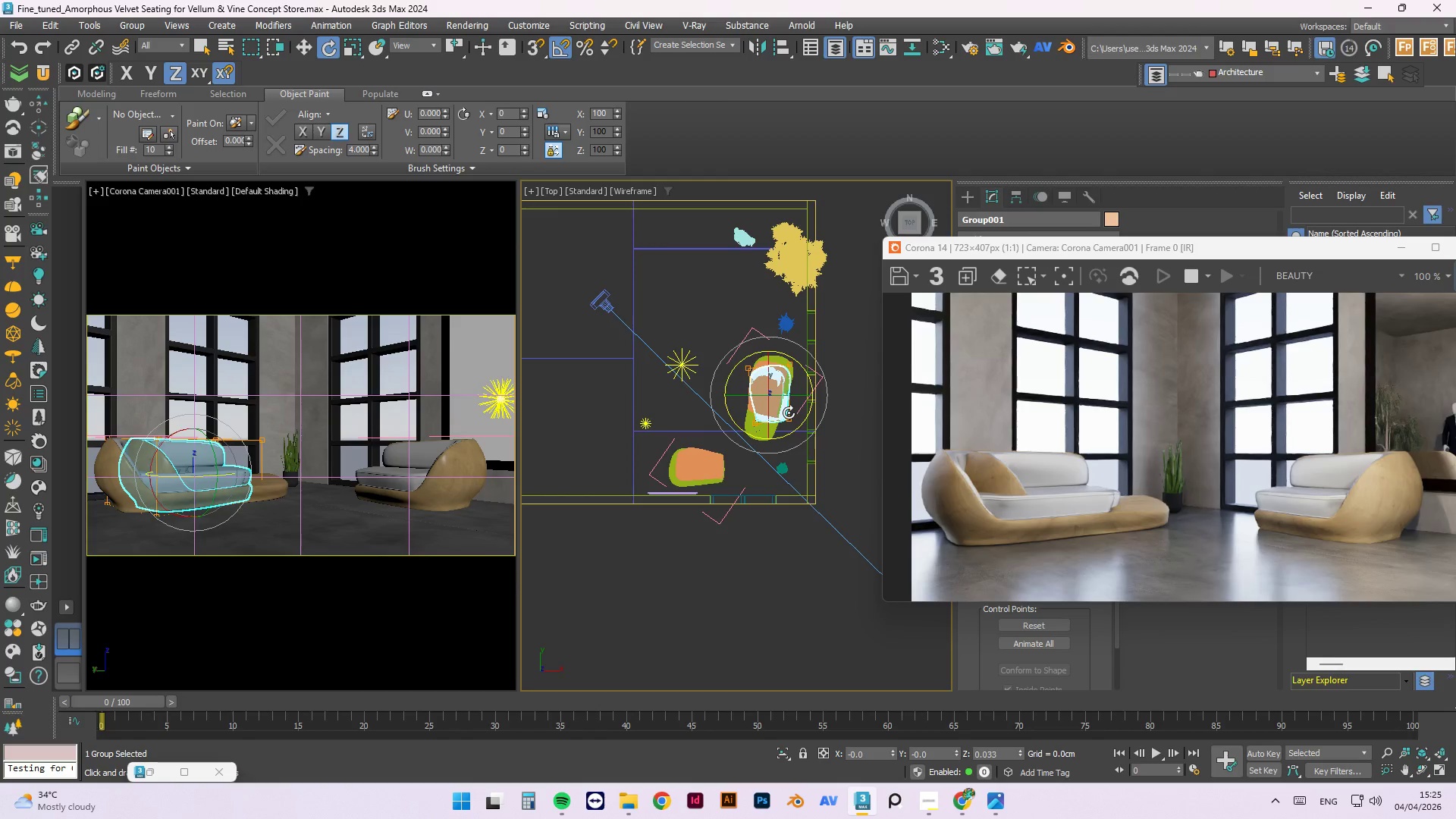 
key(Delete)
 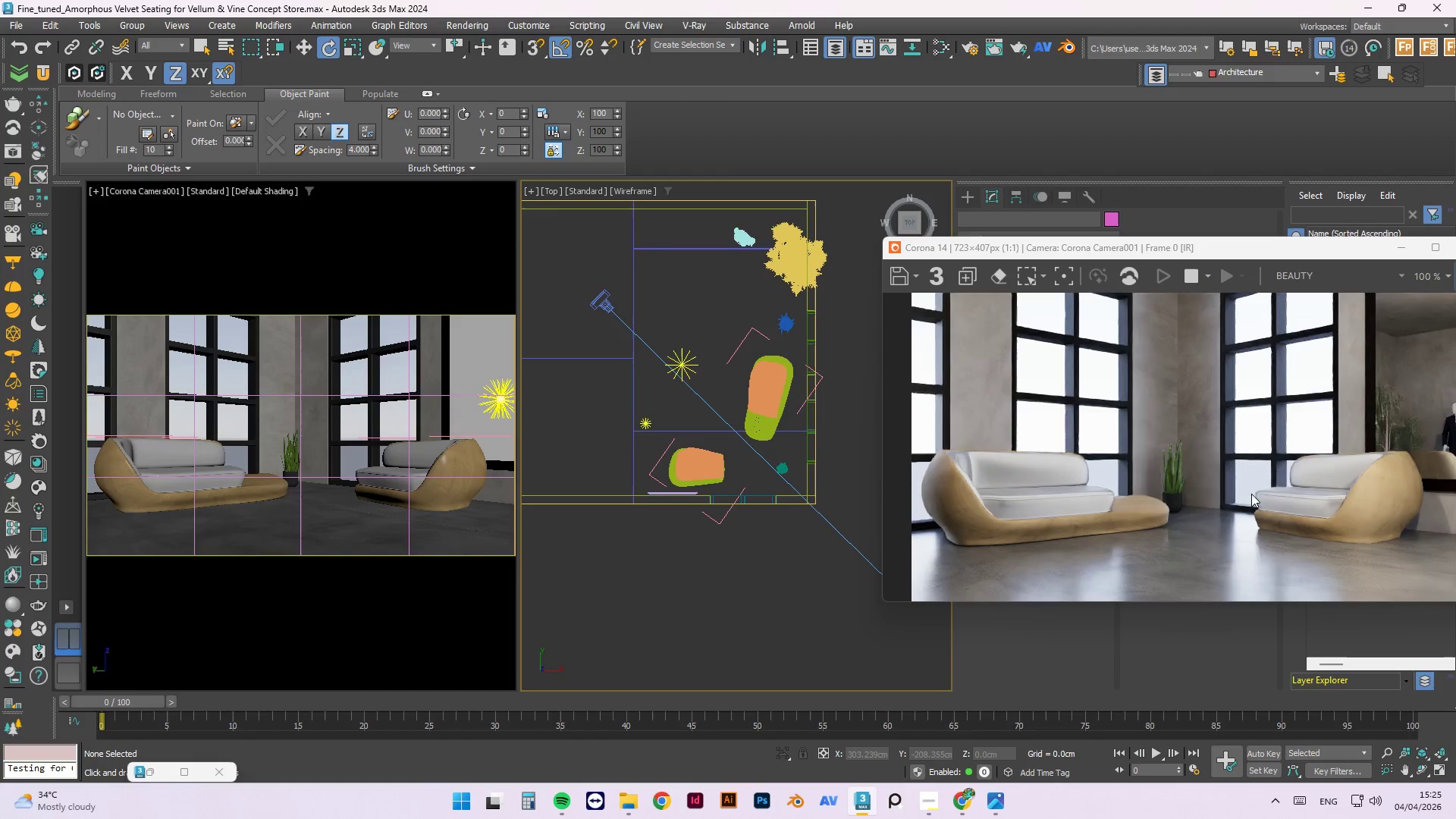 
scroll: coordinate [1102, 549], scroll_direction: down, amount: 1.0
 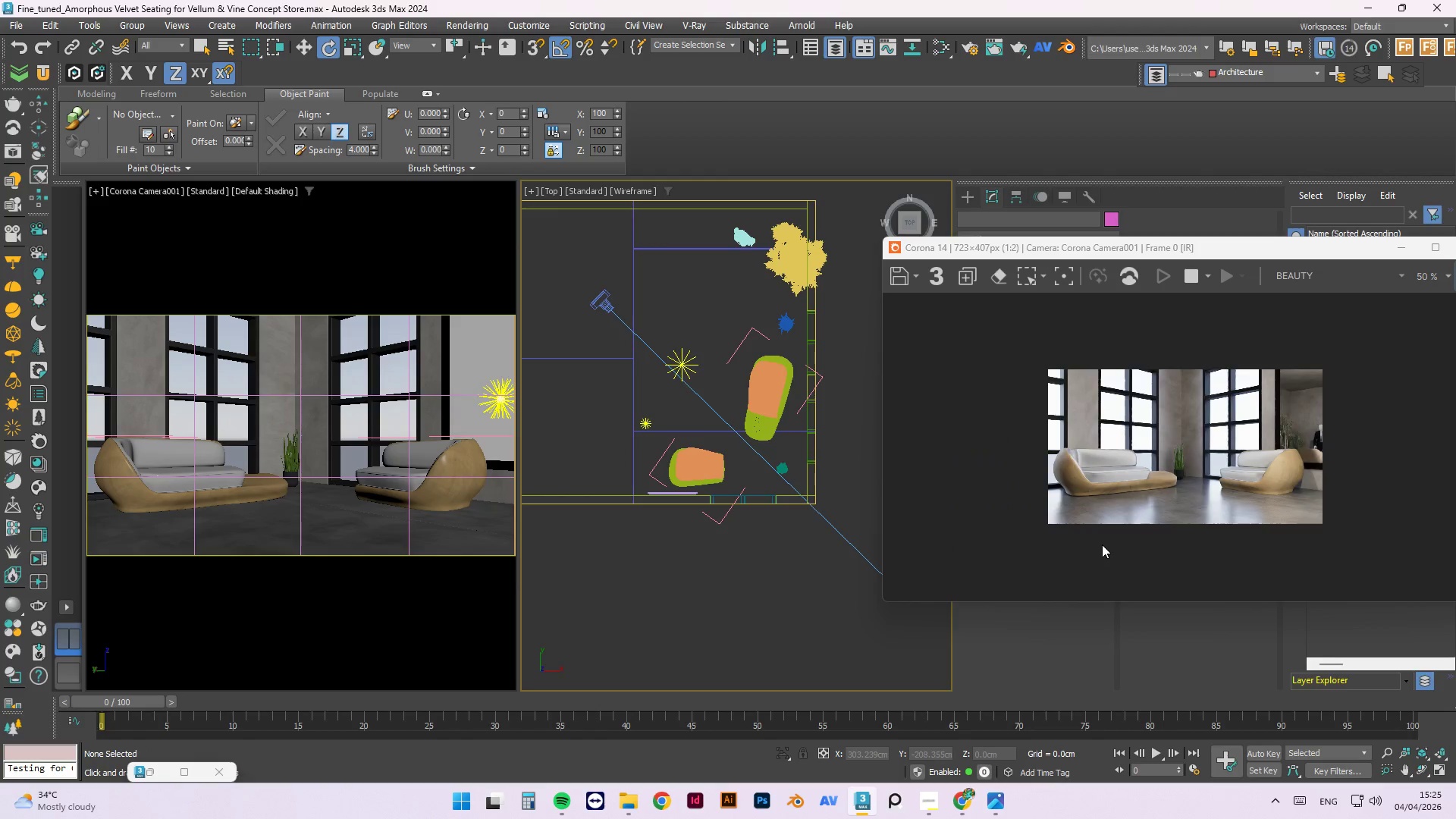 
key(Control+Z)
 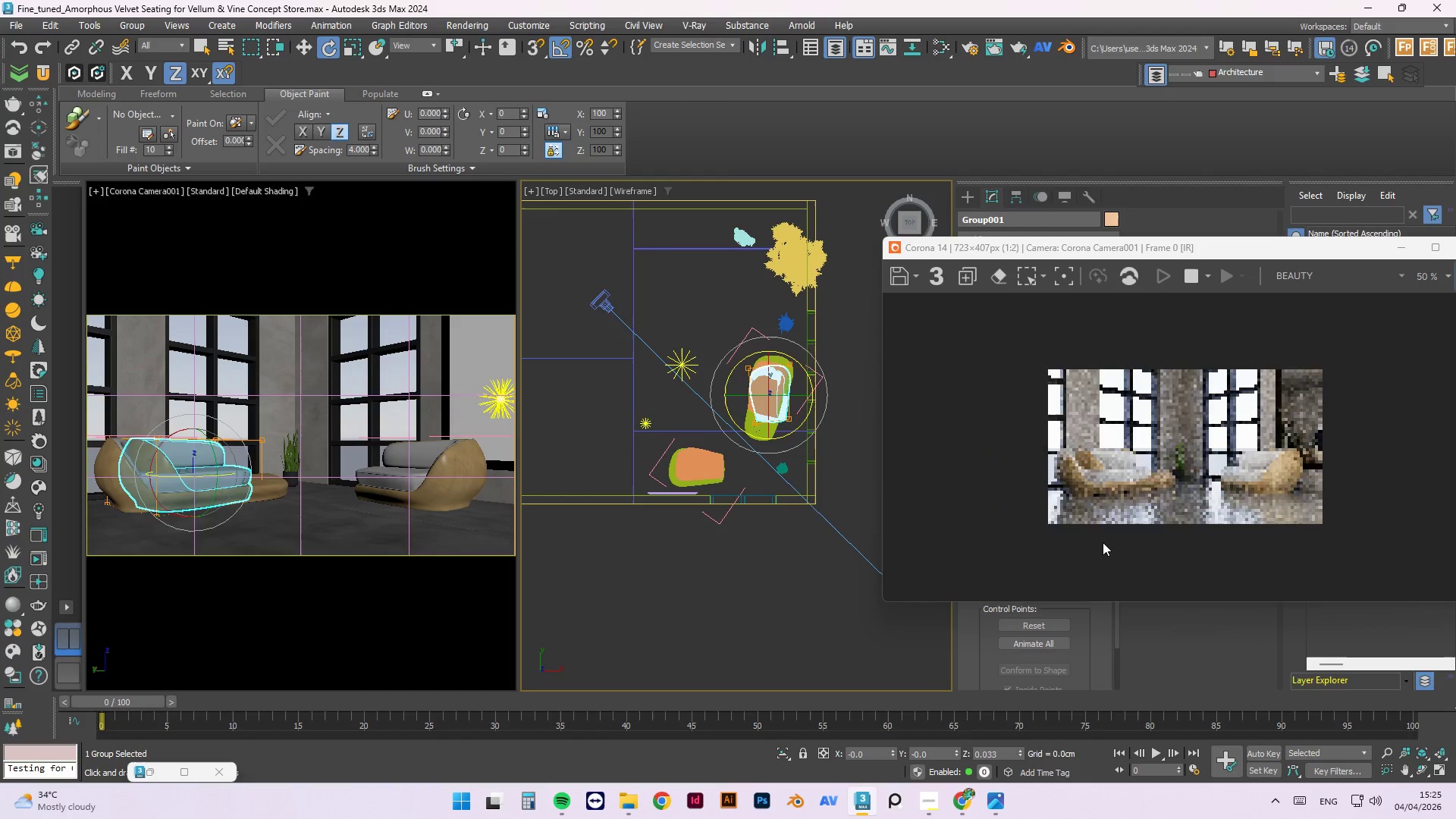 
key(Control+Z)
 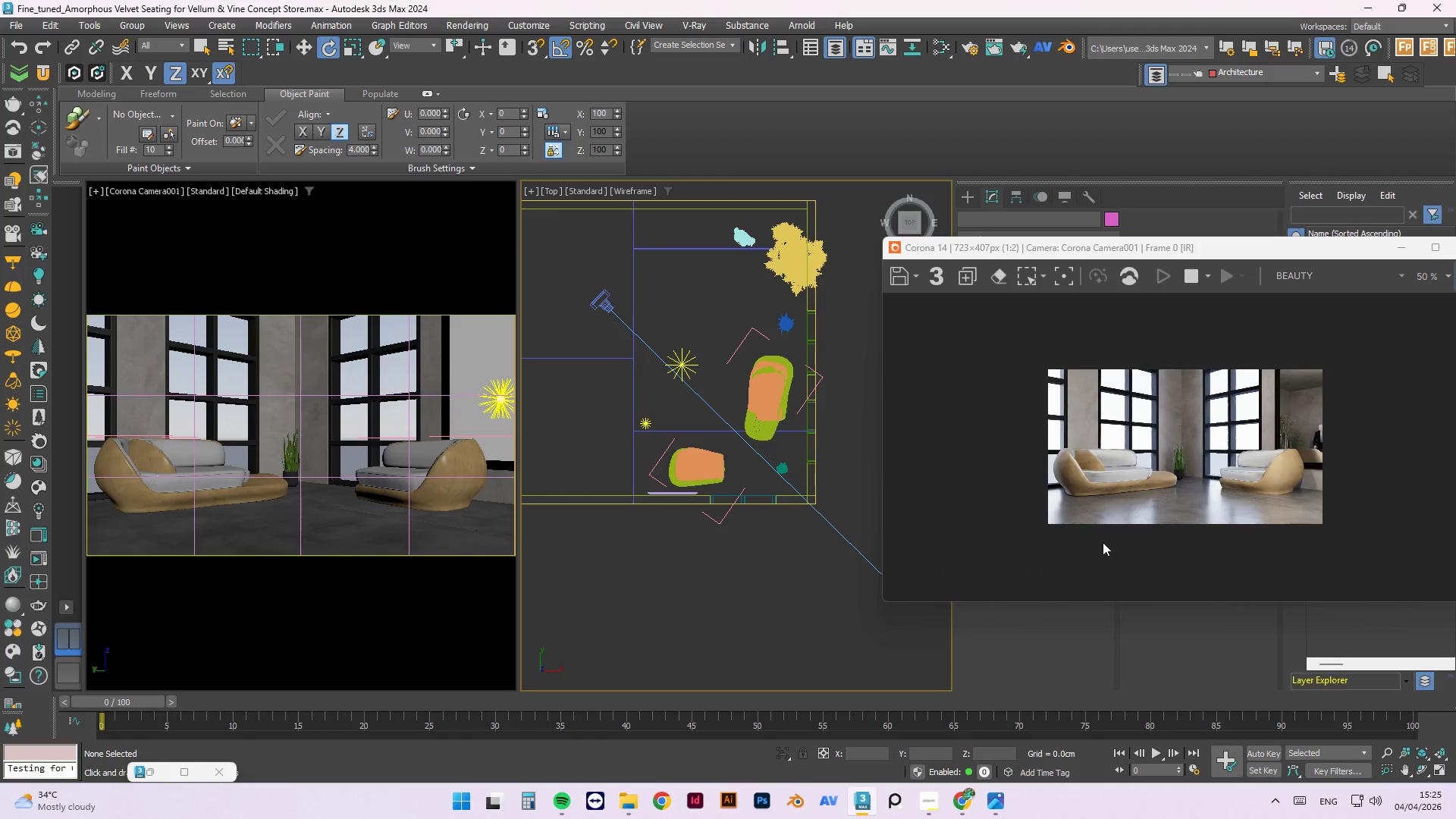 
key(Control+Z)
 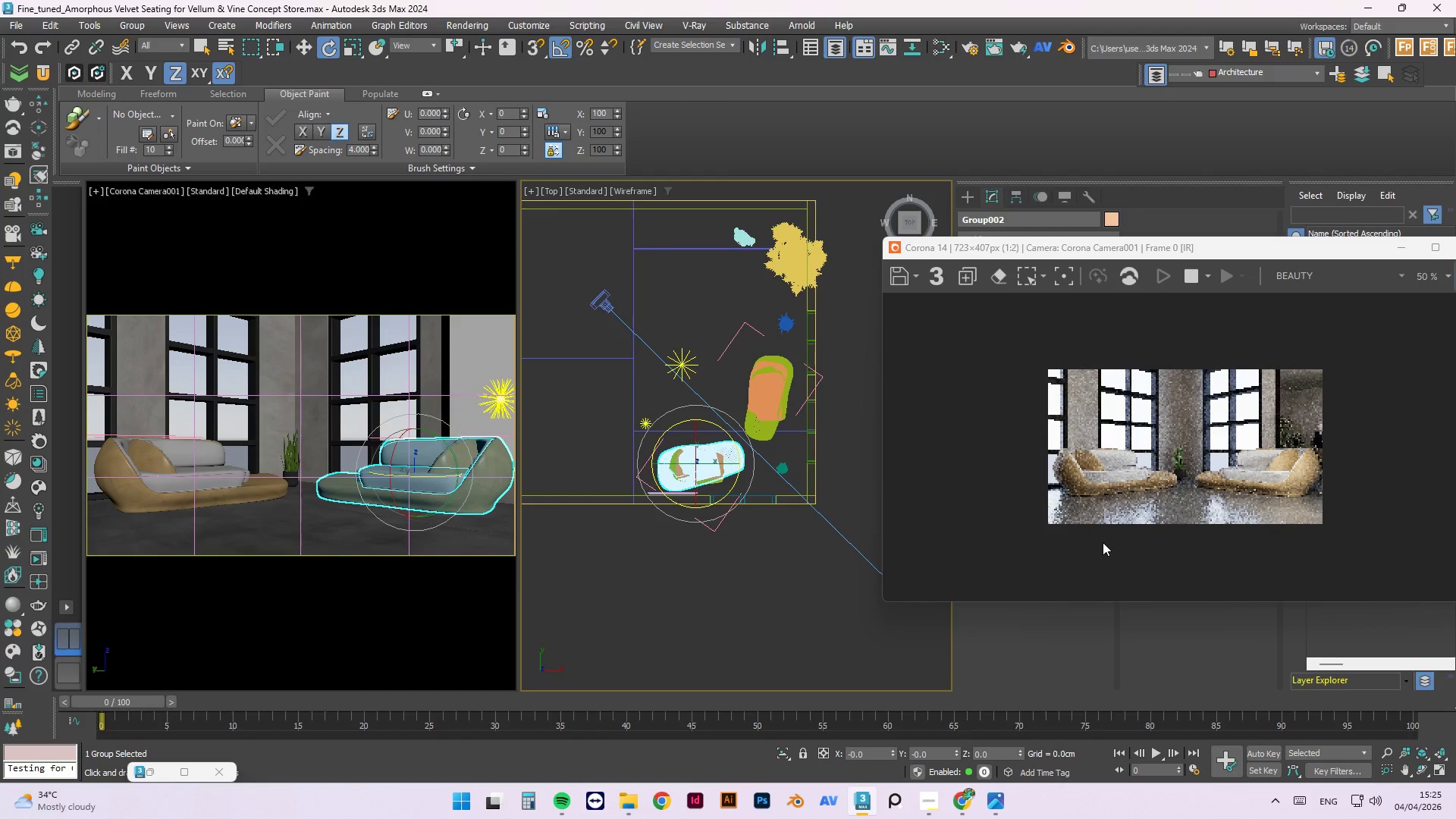 
key(Control+Z)
 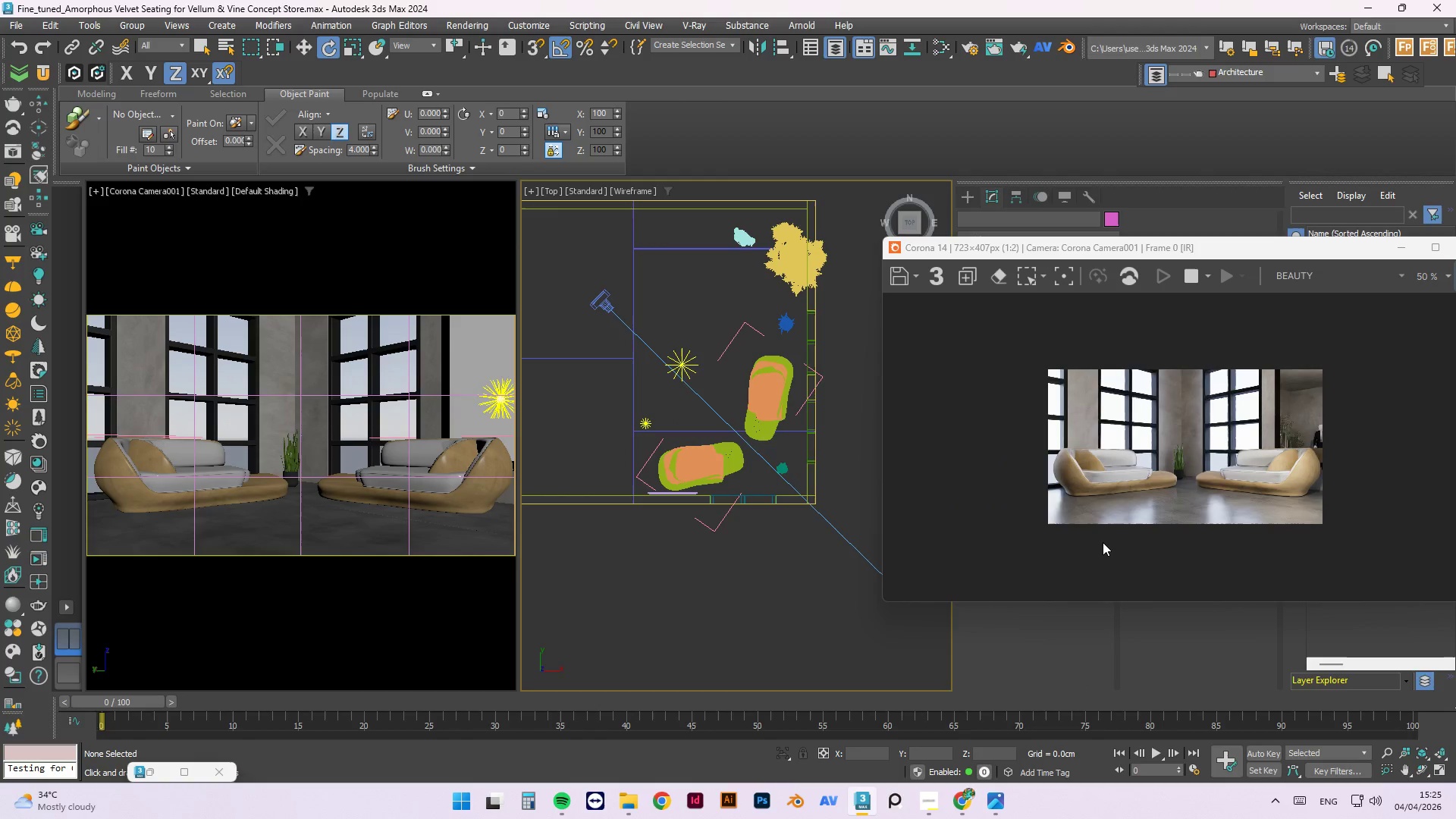 
key(Control+Z)
 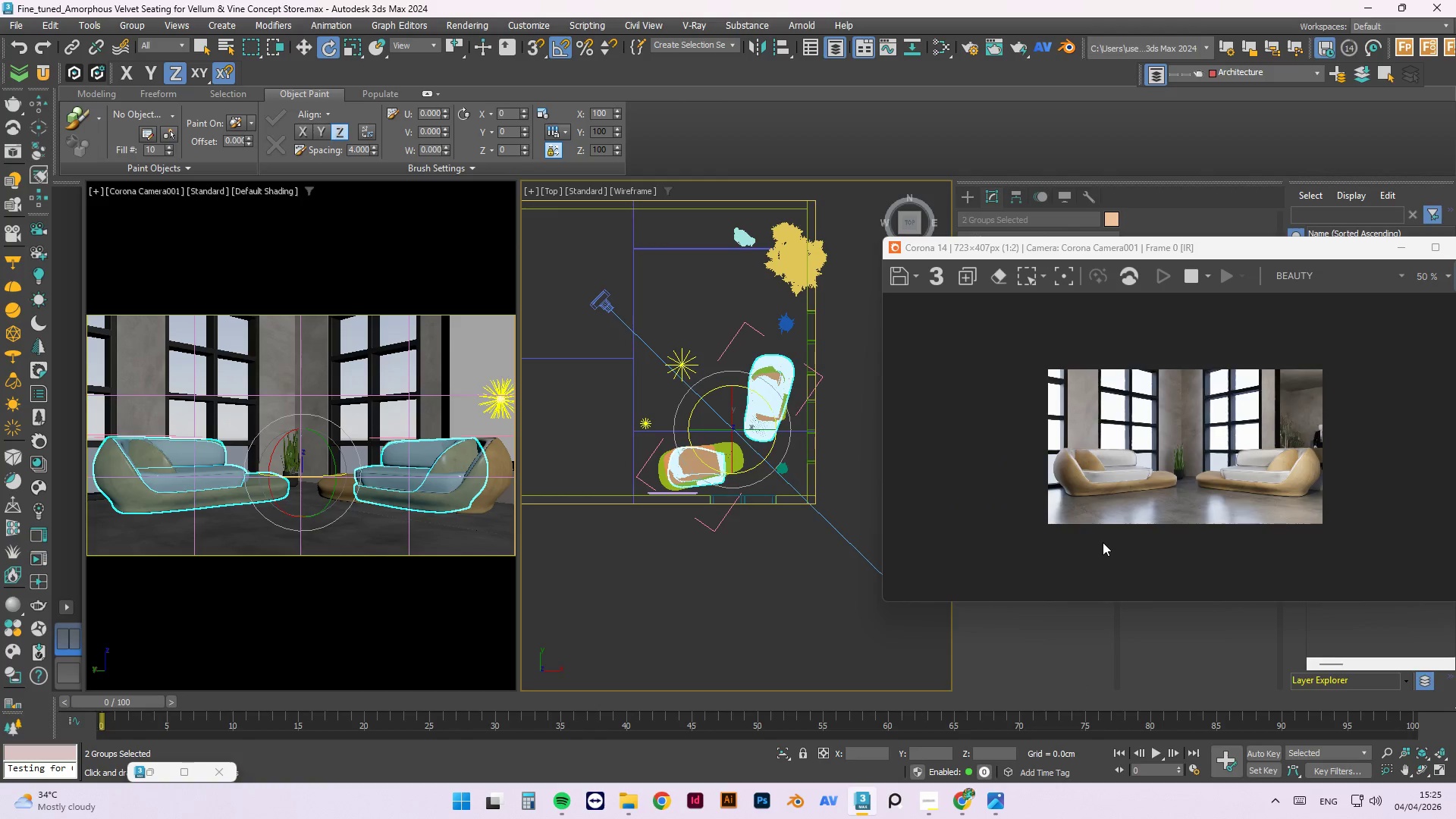 
key(Control+Z)
 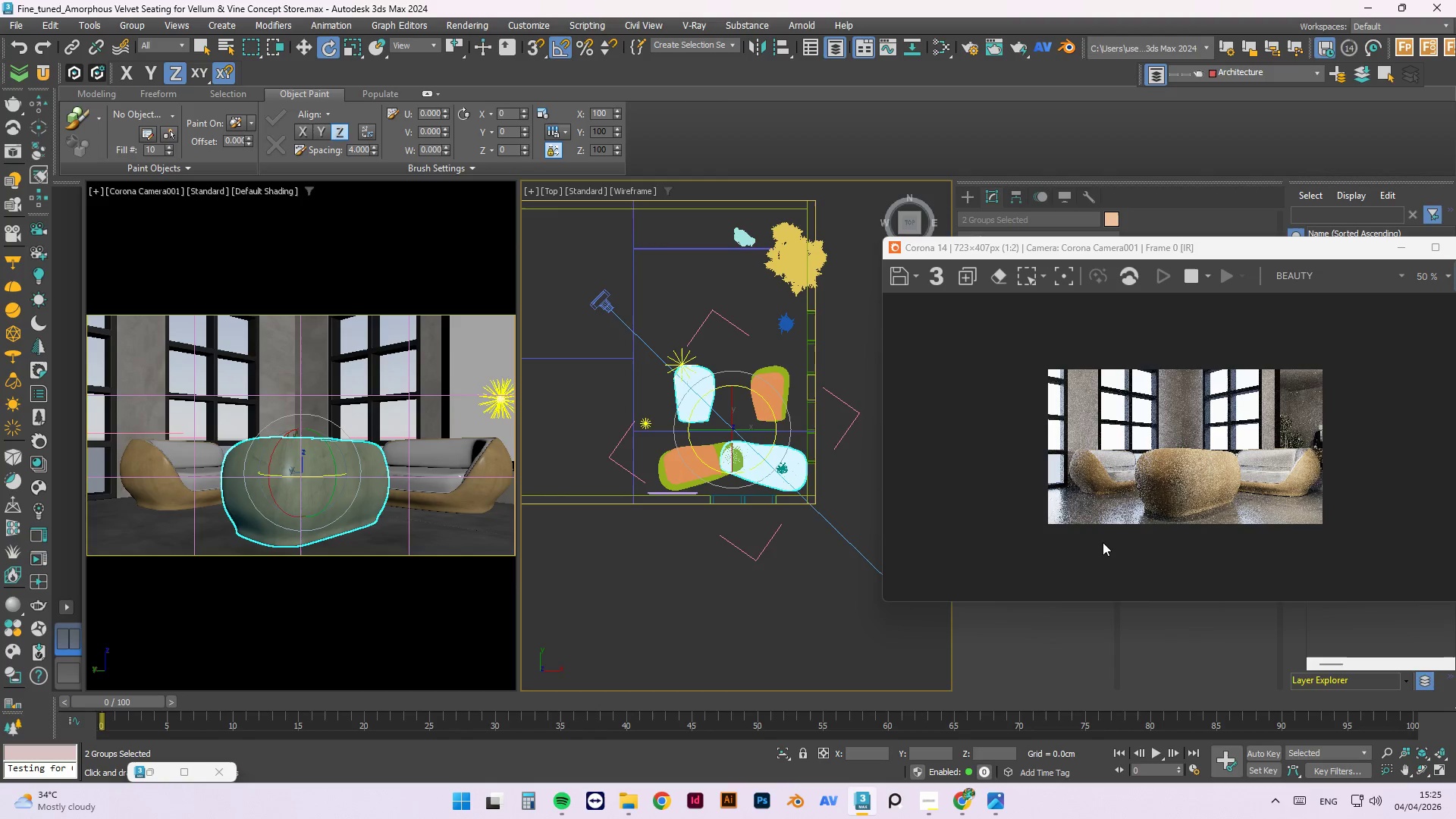 
key(Control+Z)
 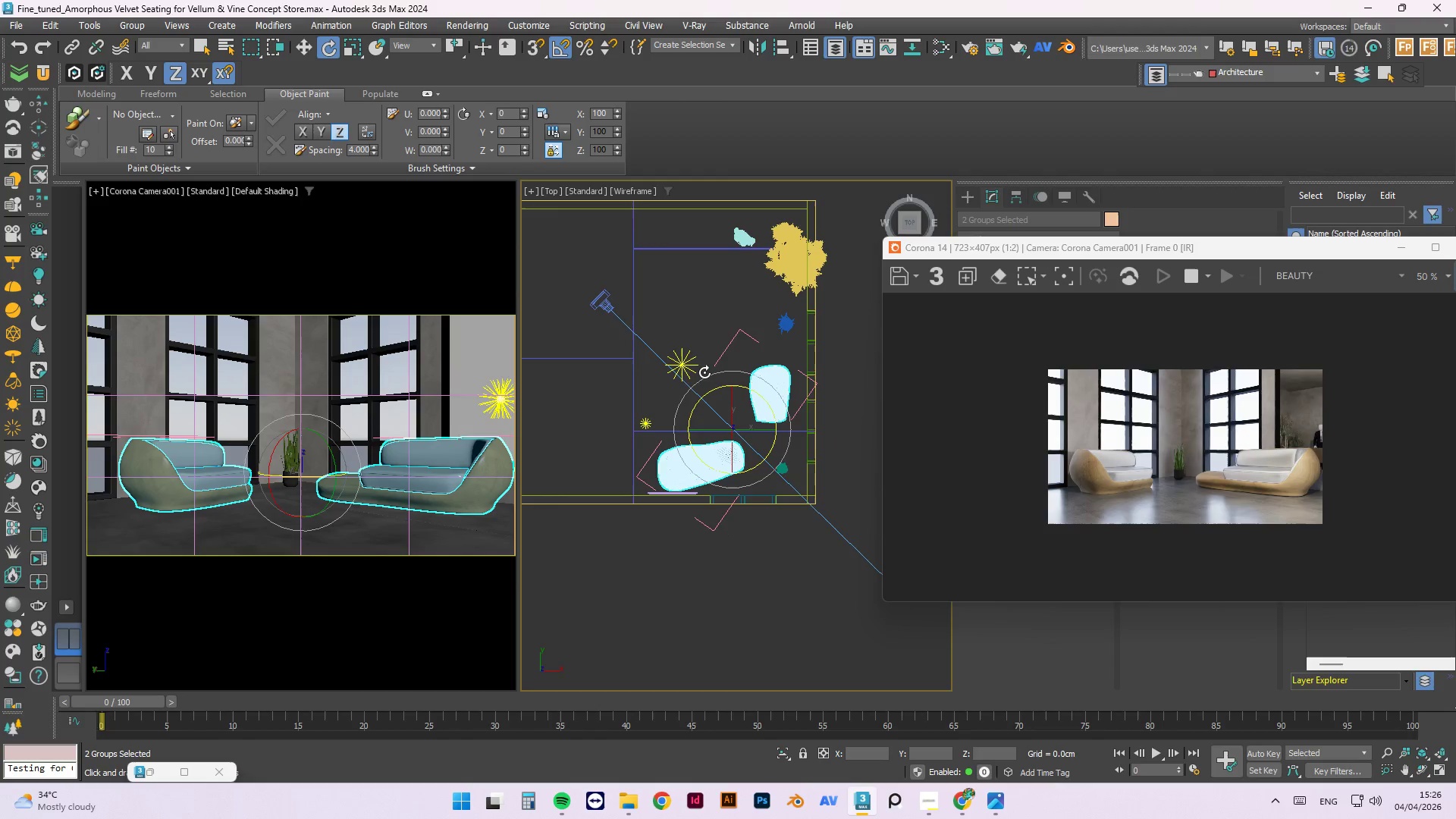 
wait(6.19)
 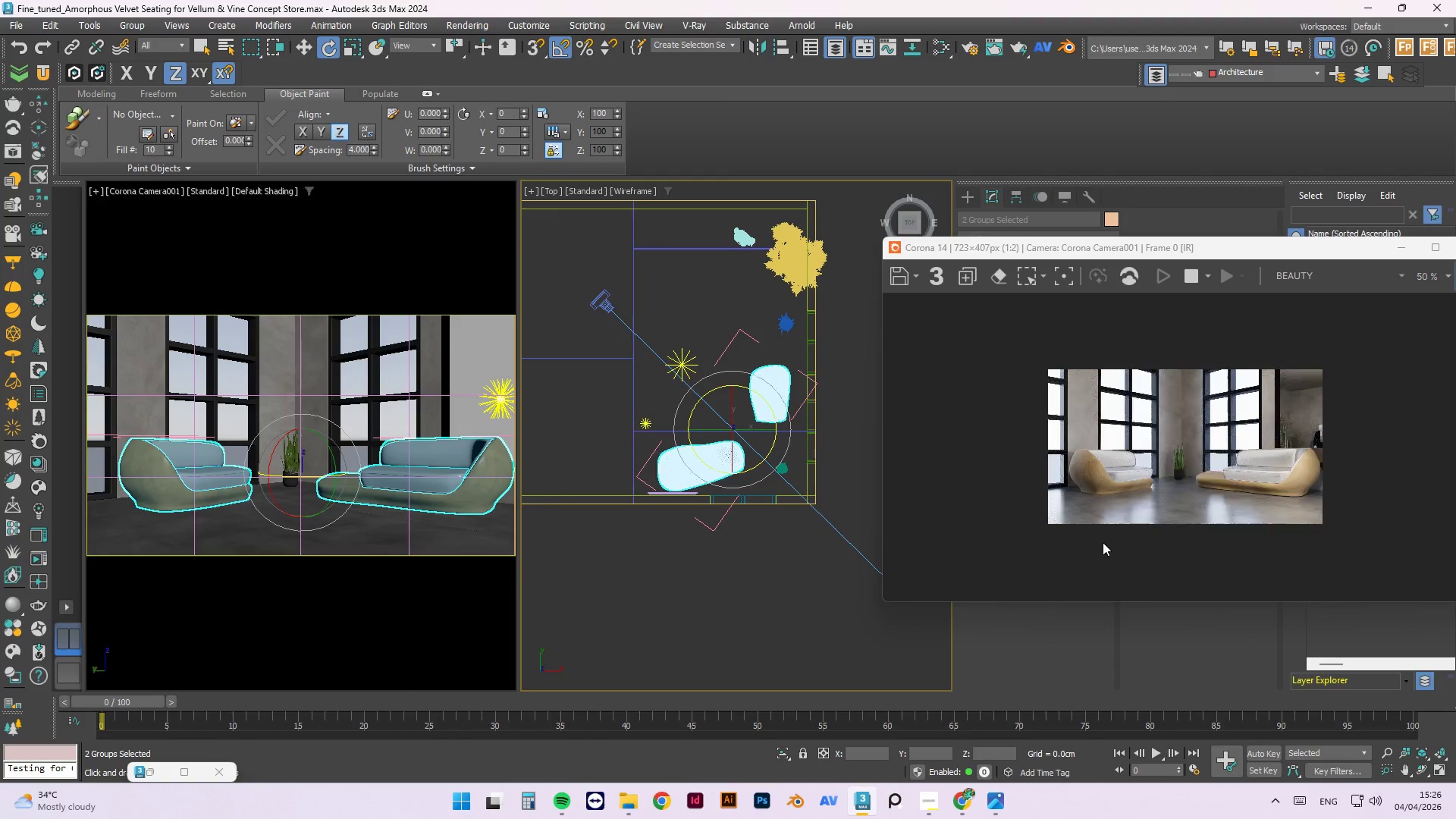 
left_click([121, 193])
 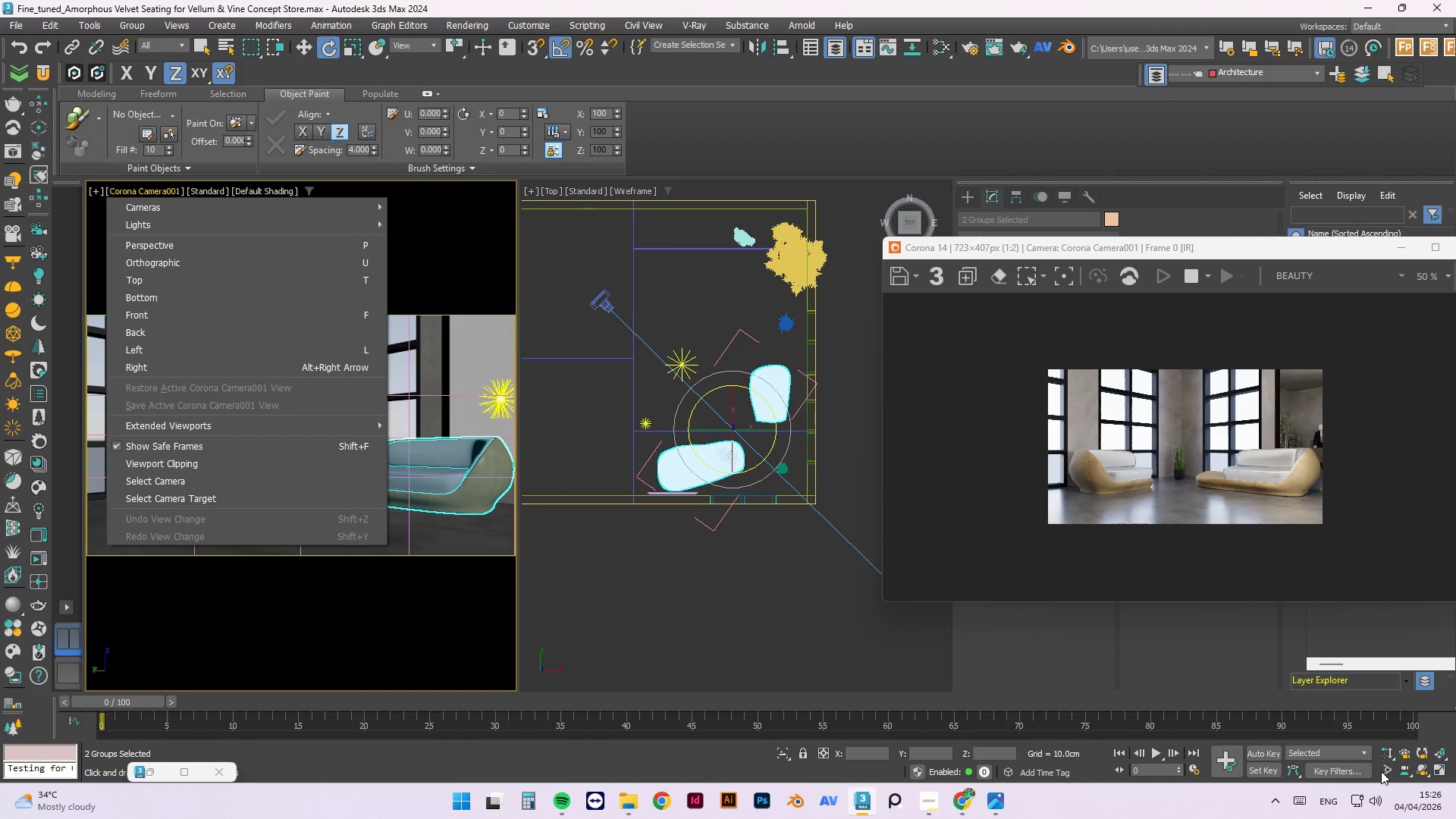 
left_click([1423, 767])
 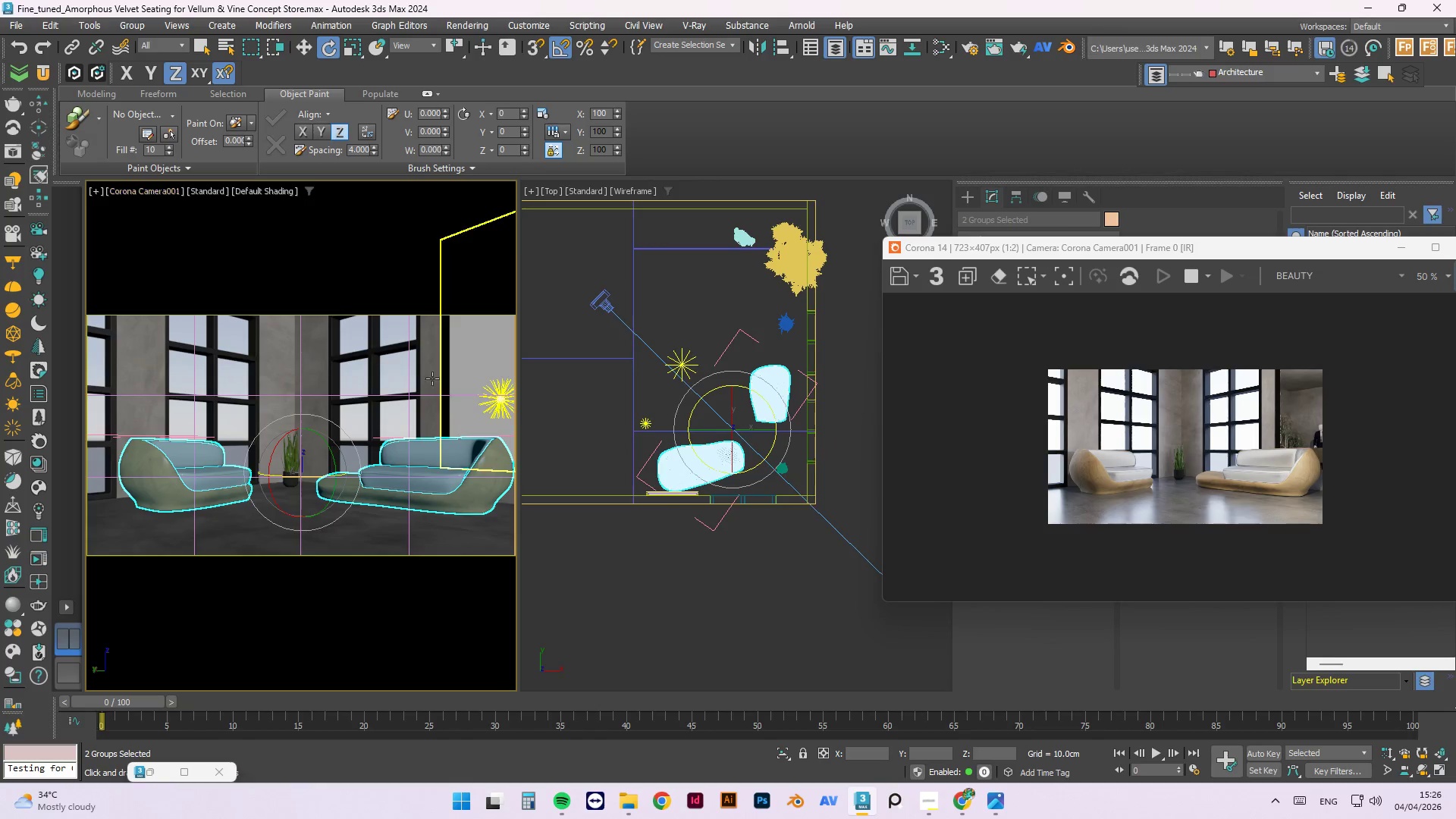 
left_click_drag(start_coordinate=[428, 375], to_coordinate=[445, 373])
 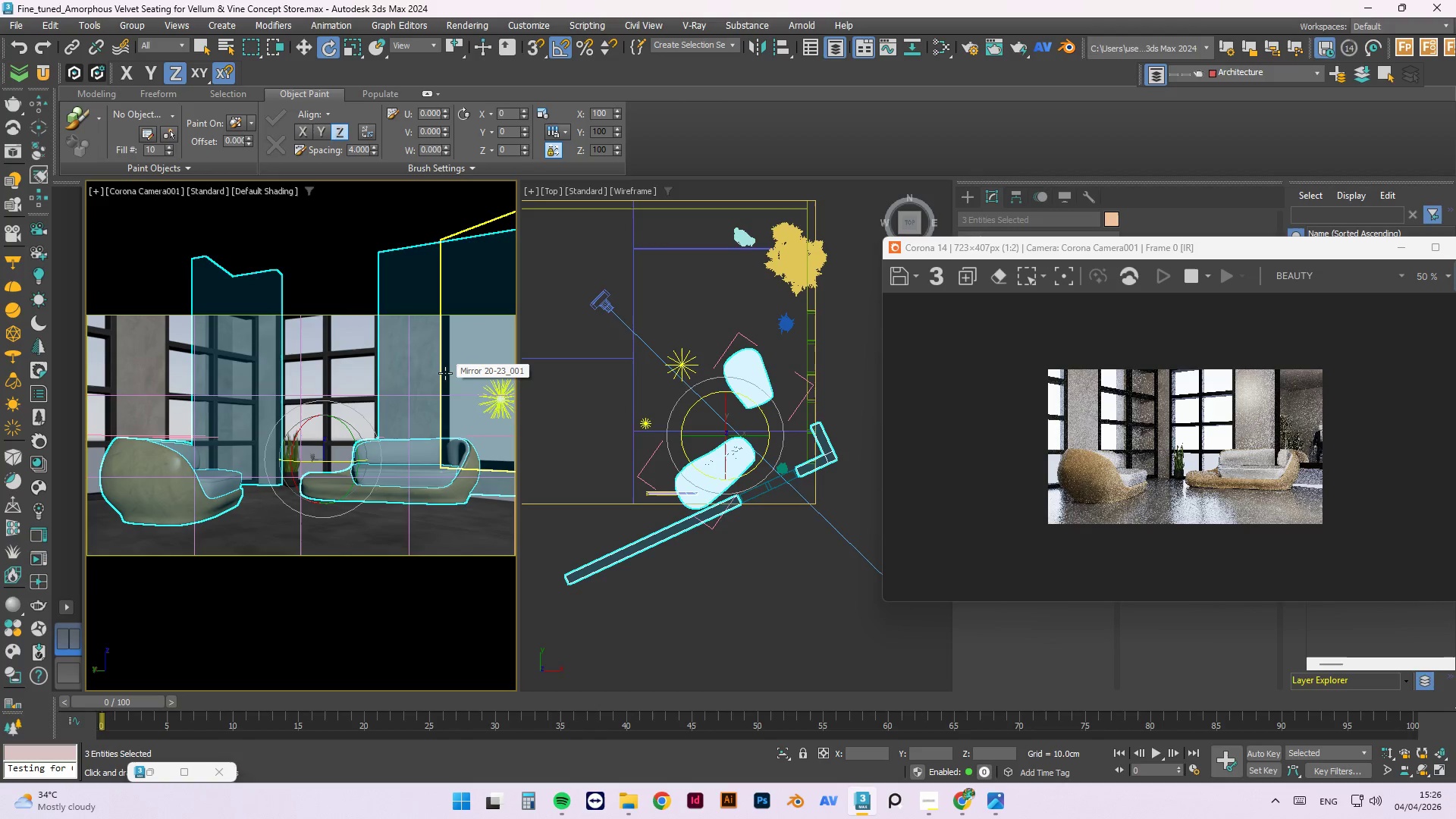 
key(Control+Z)
 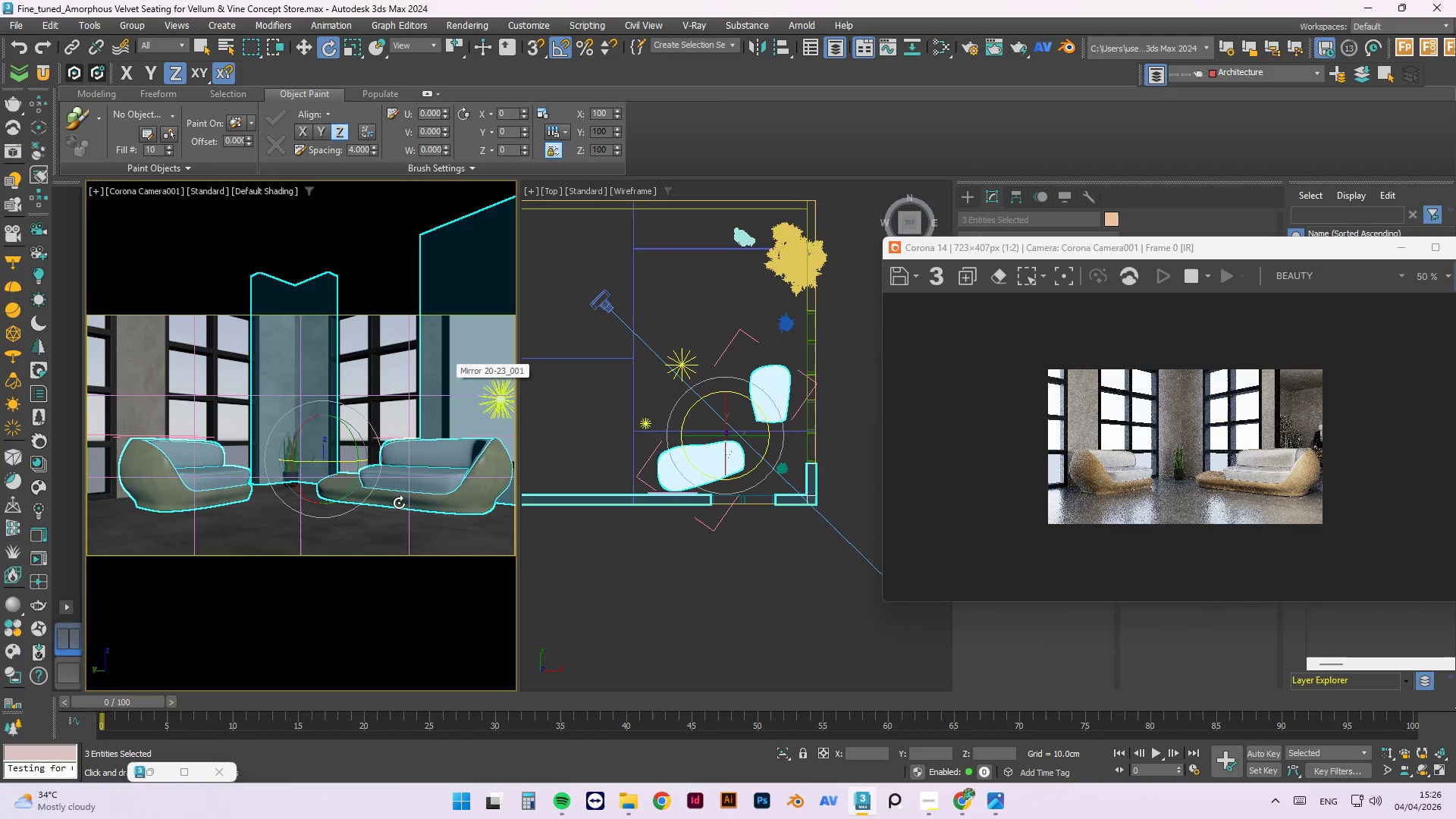 
left_click([375, 598])
 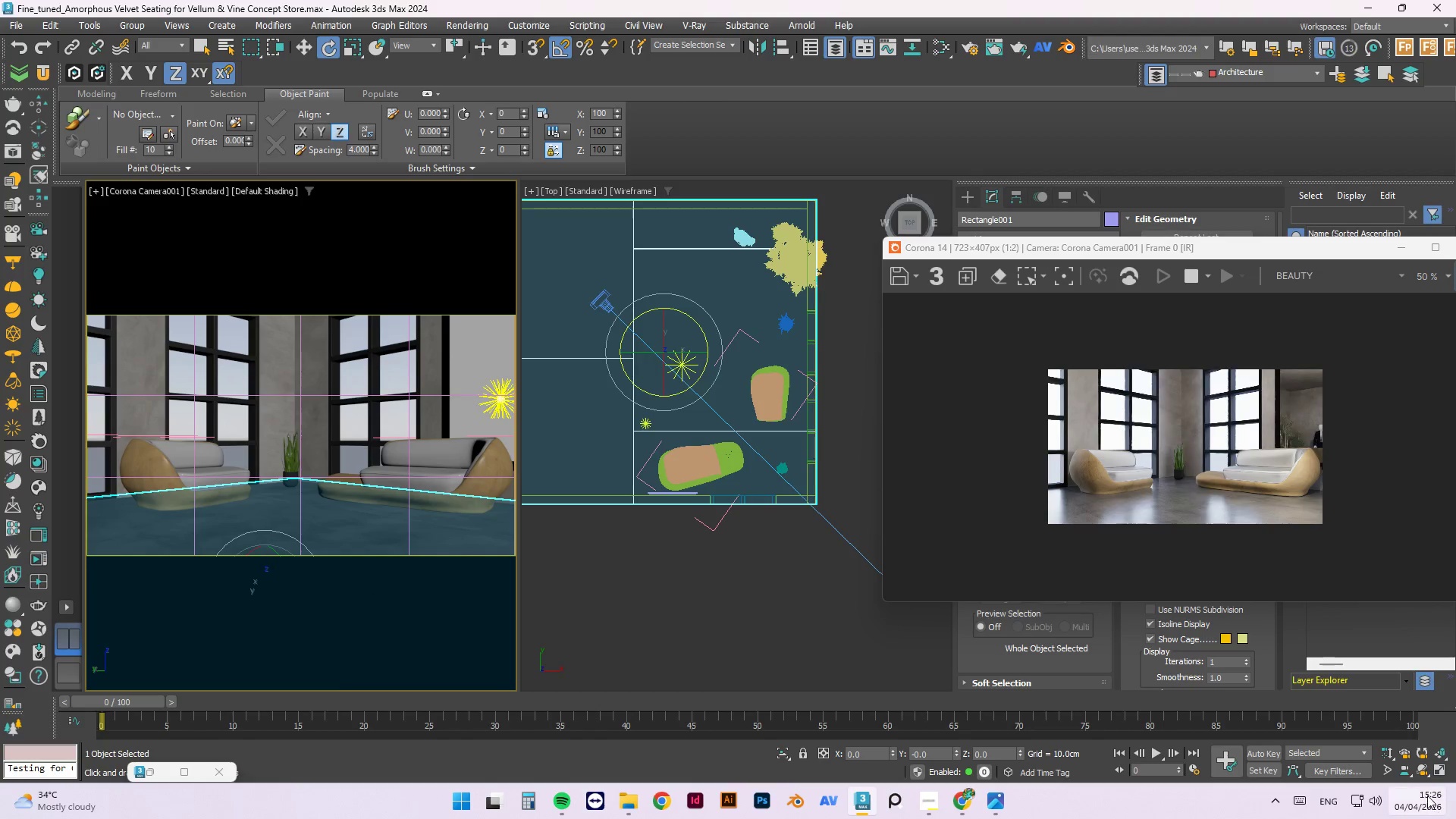 
left_click([1421, 770])
 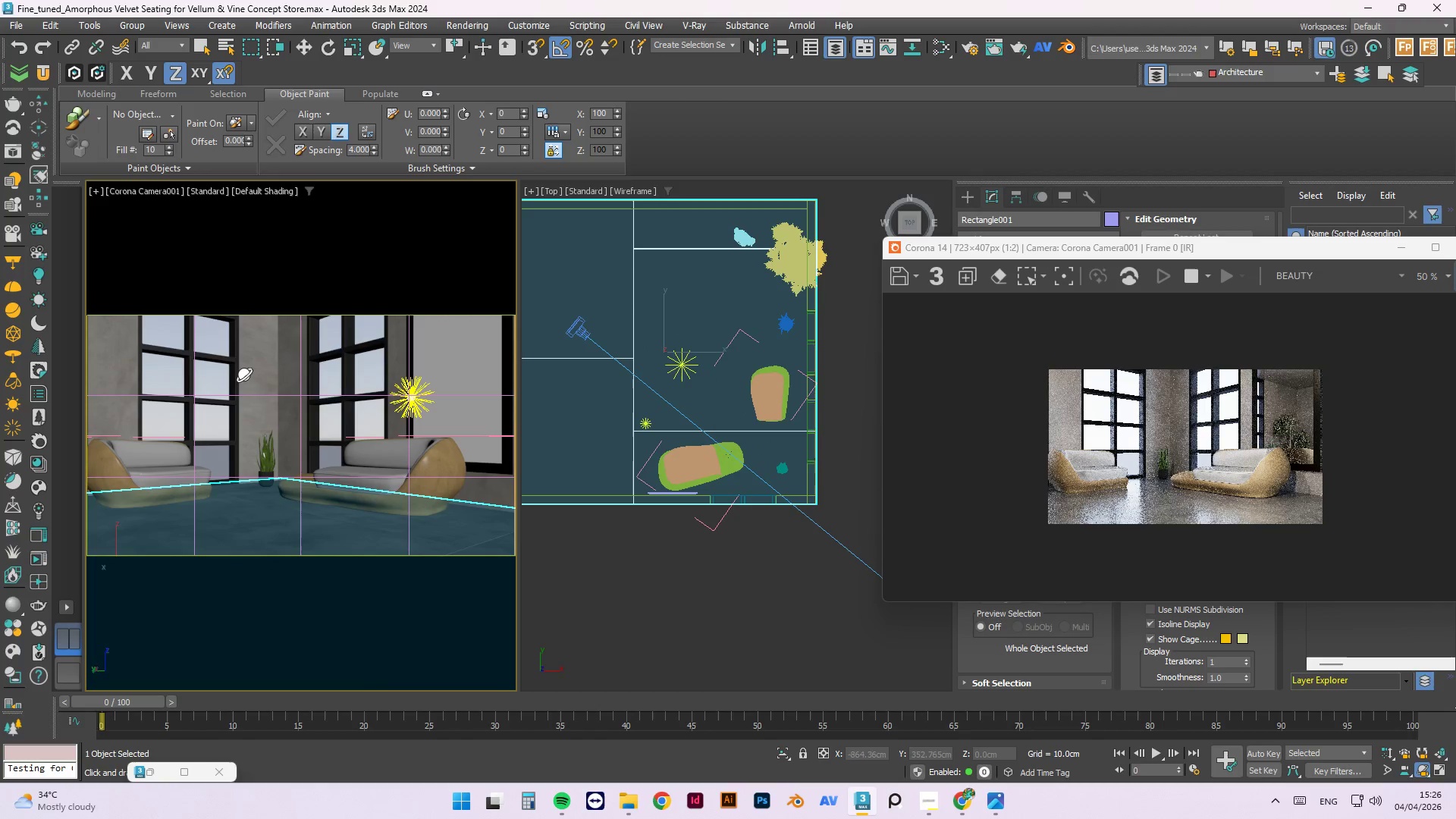 
wait(5.03)
 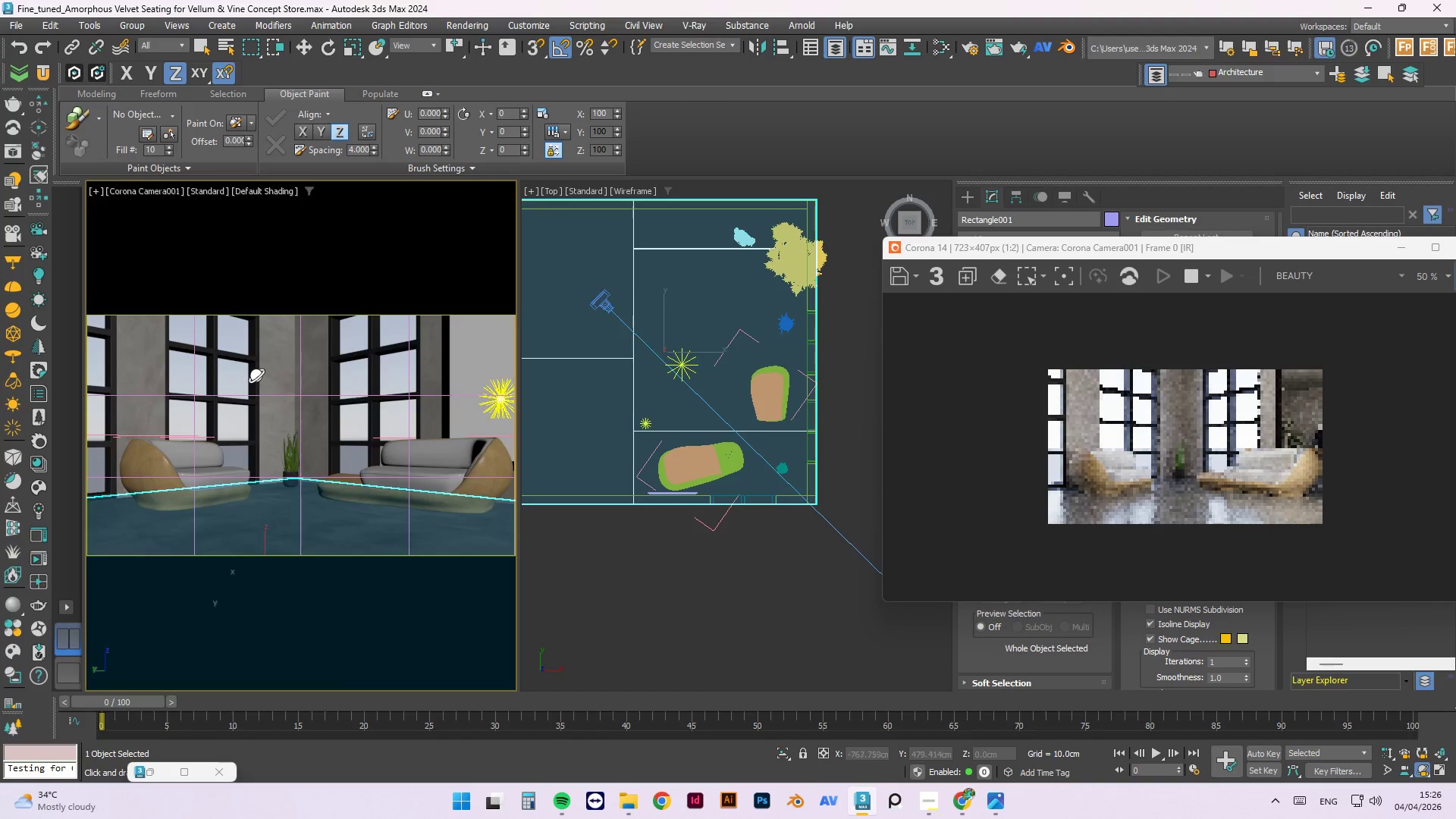 
scroll: coordinate [639, 460], scroll_direction: down, amount: 2.0
 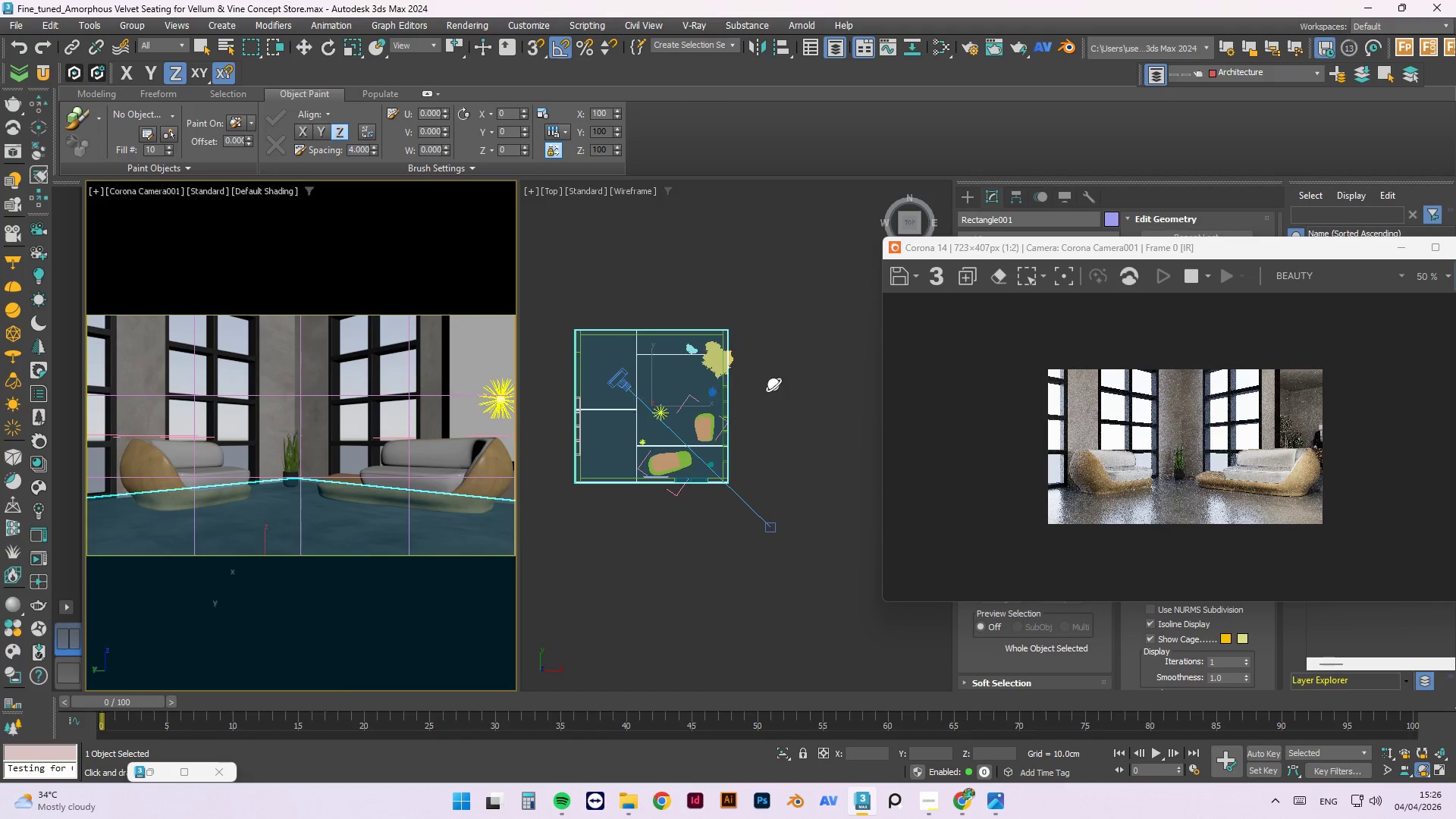 
left_click([772, 385])
 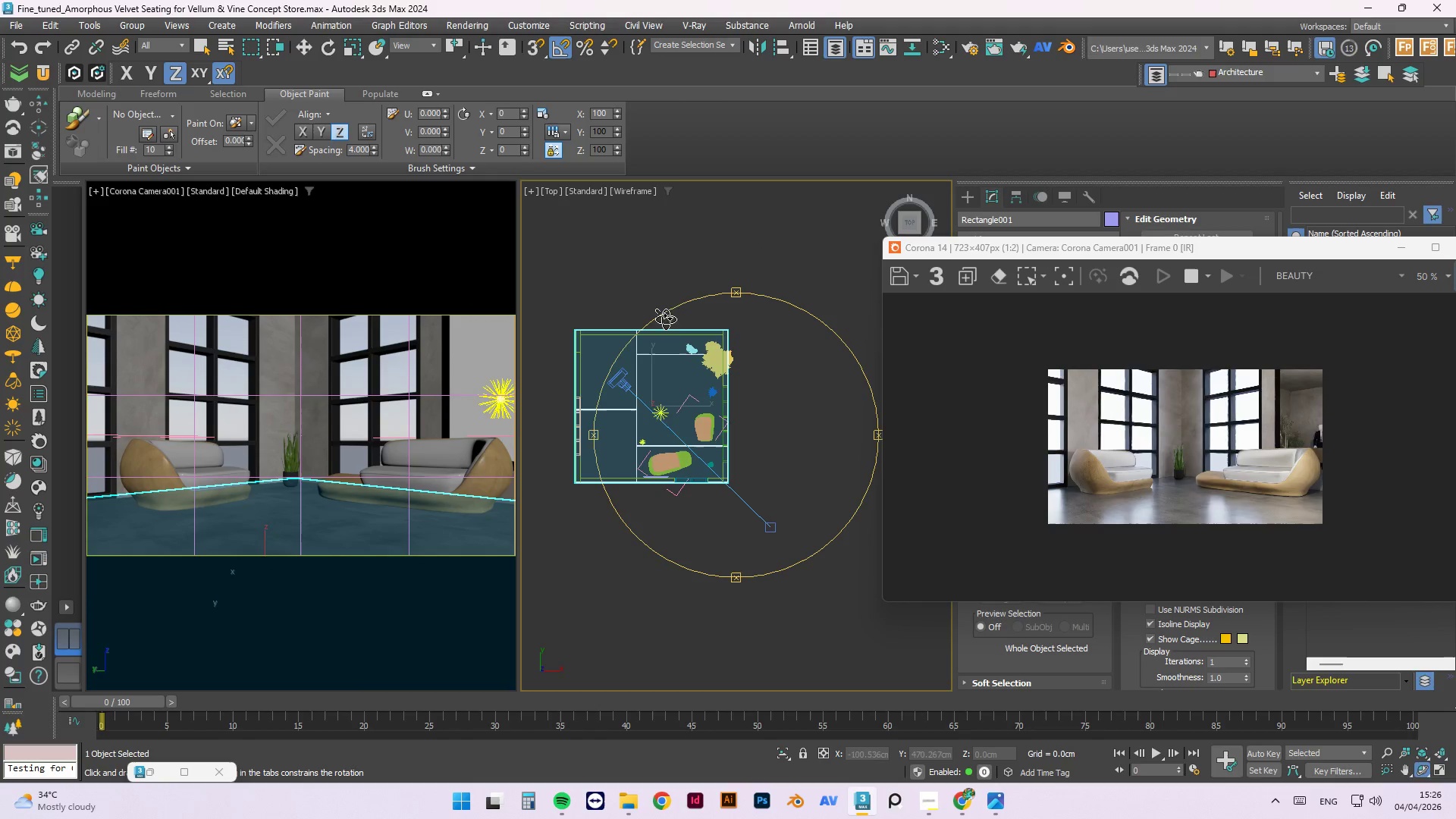 
key(W)
 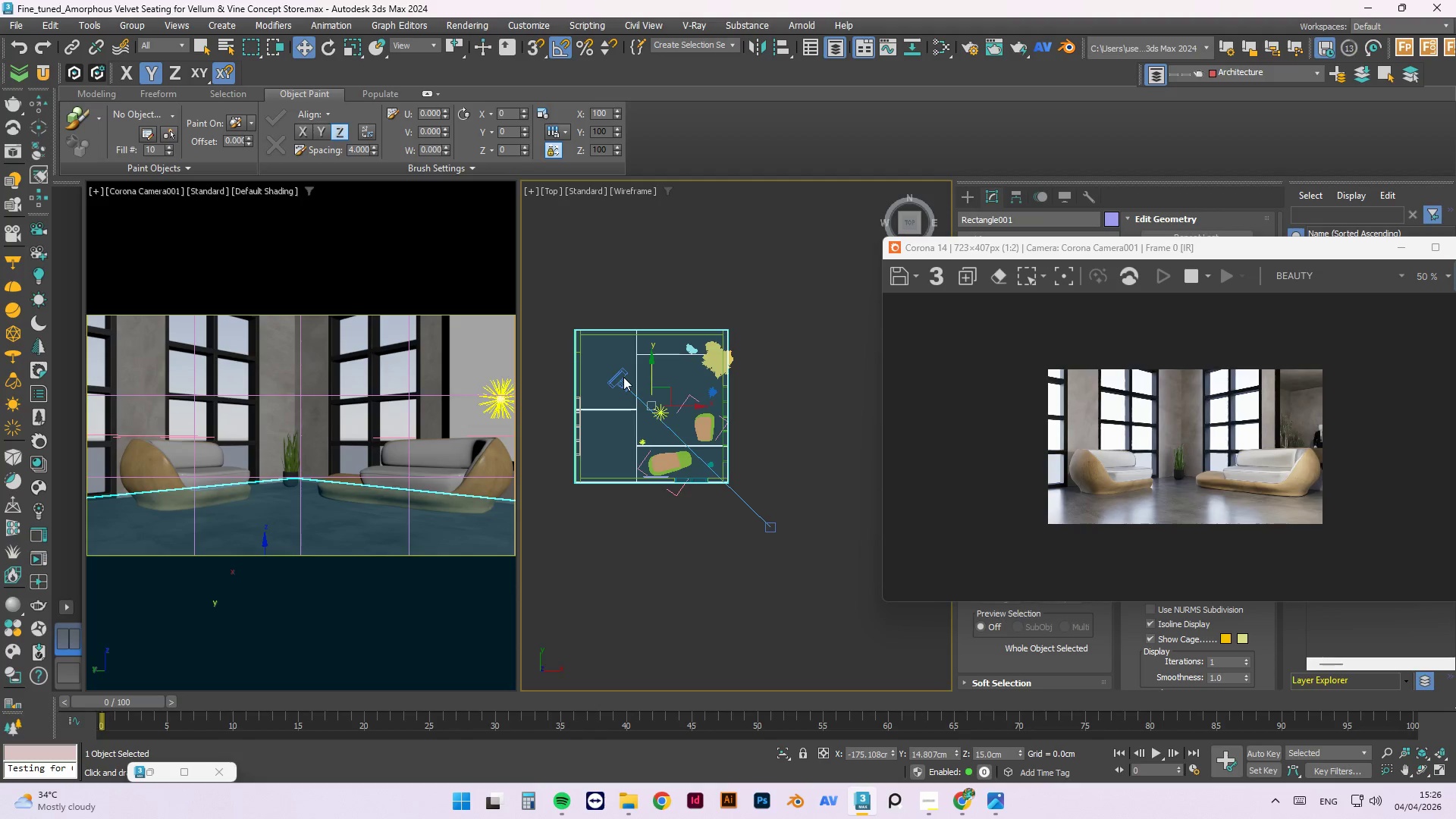 
left_click([620, 382])
 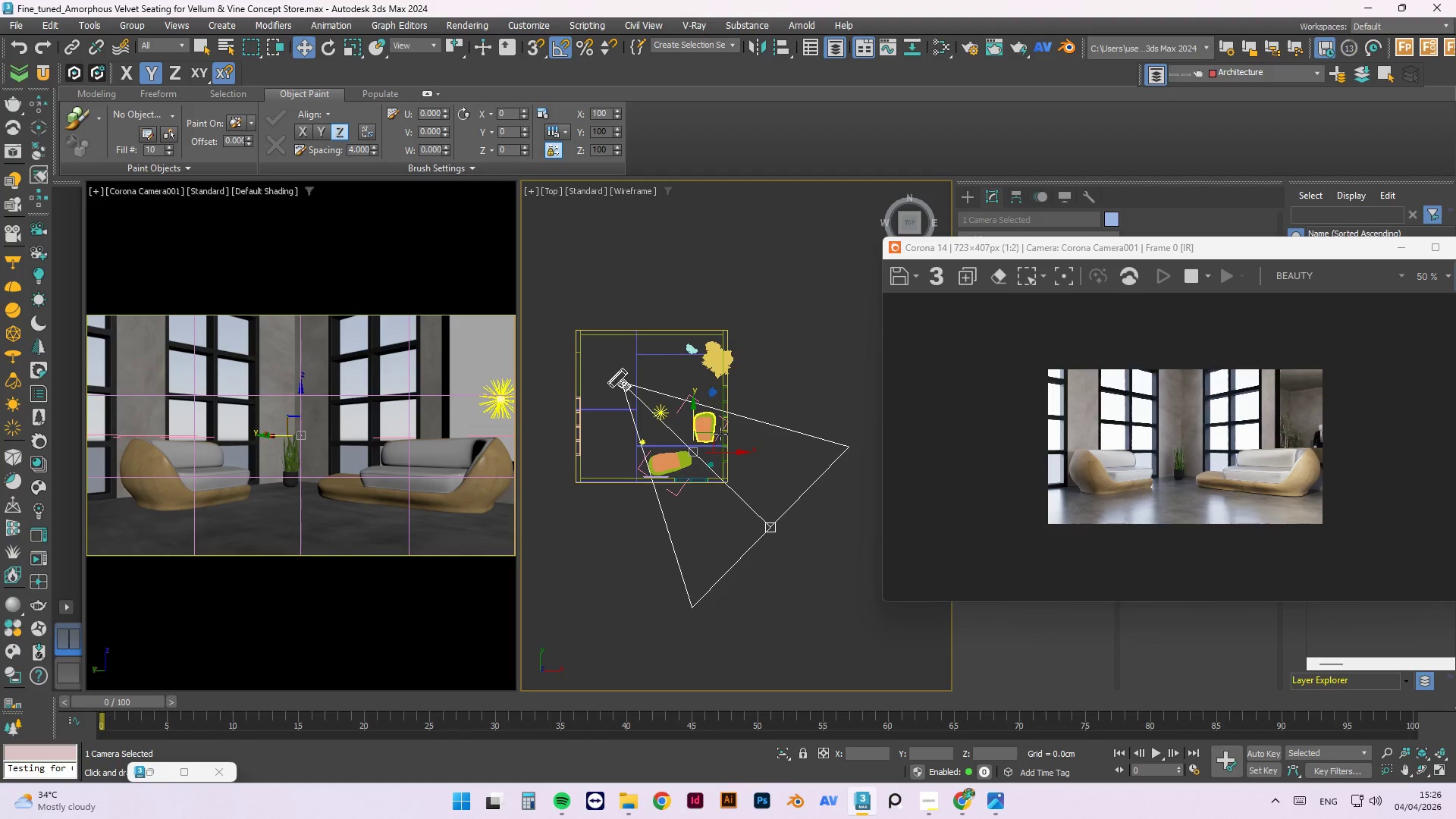 
left_click_drag(start_coordinate=[728, 454], to_coordinate=[771, 448])
 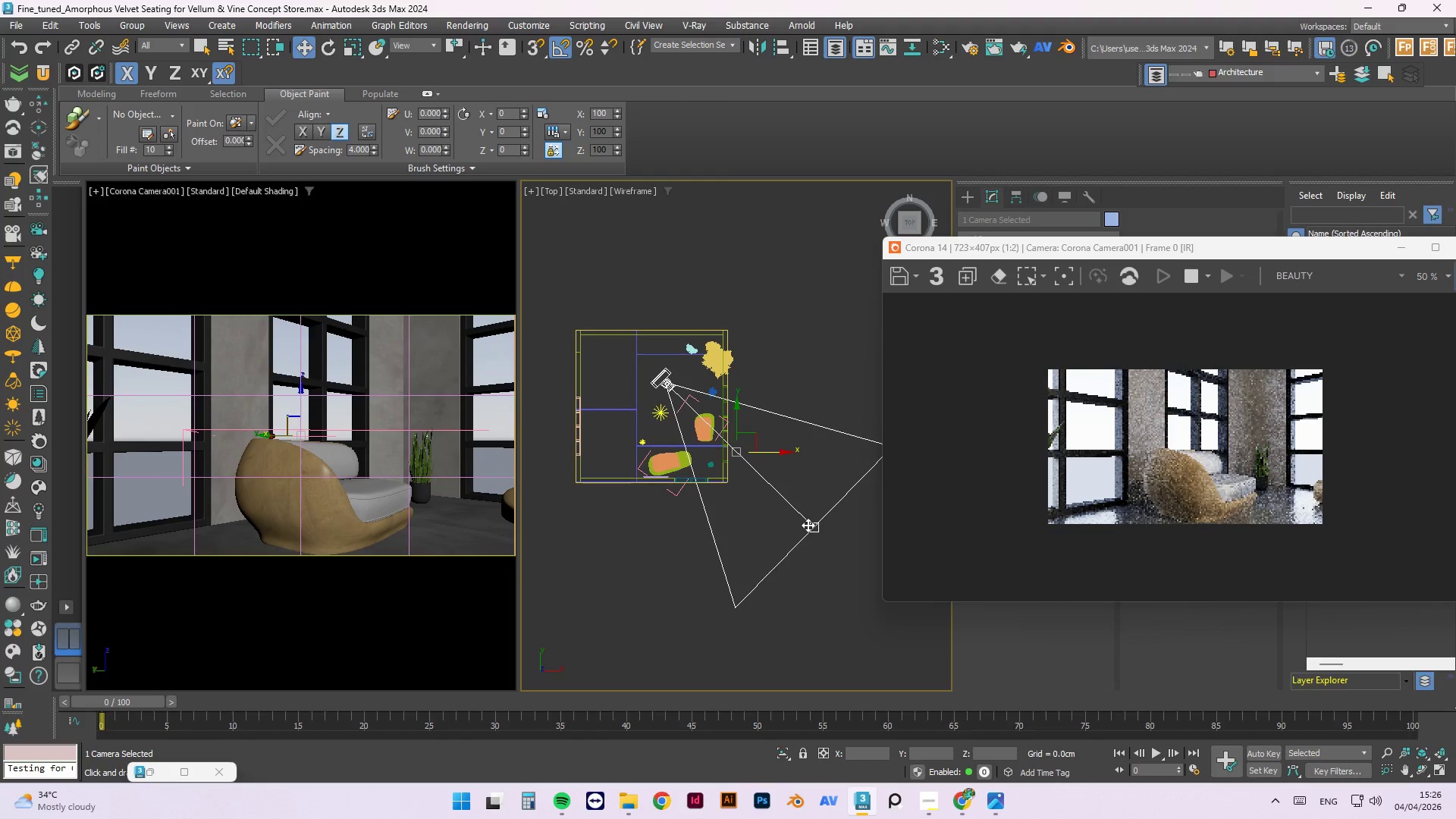 
left_click([811, 526])
 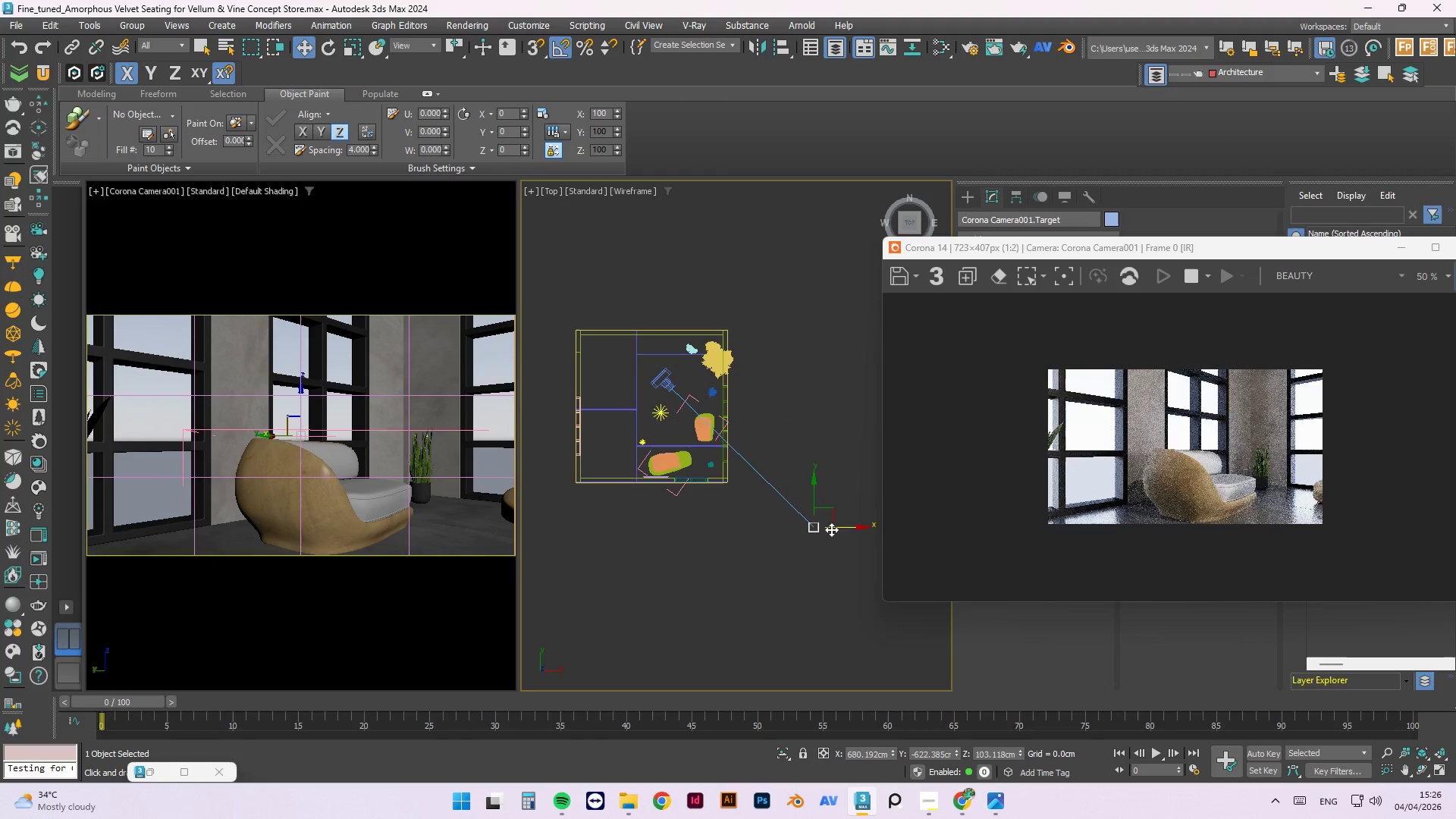 
left_click_drag(start_coordinate=[839, 526], to_coordinate=[777, 519])
 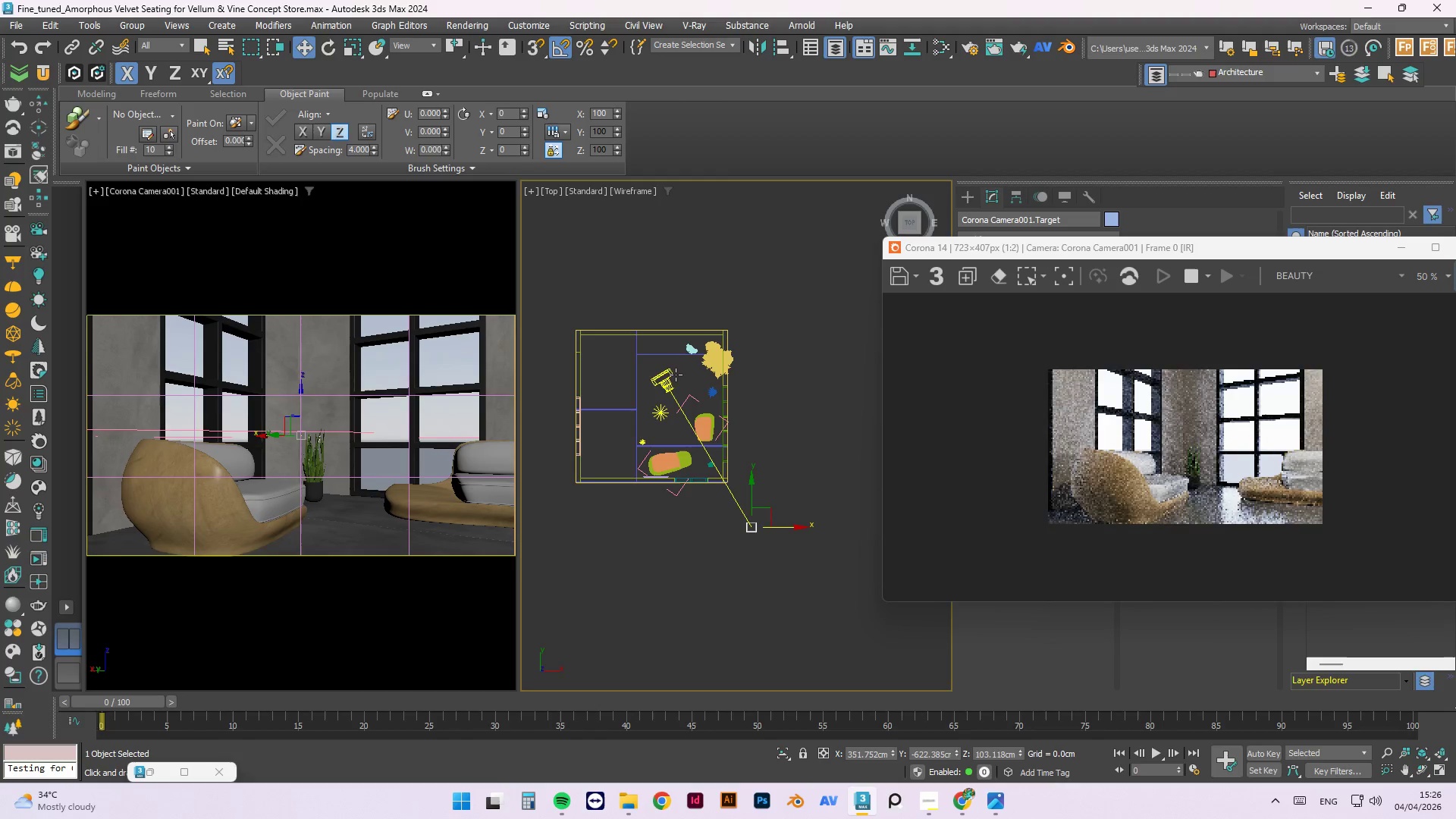 
left_click([669, 378])
 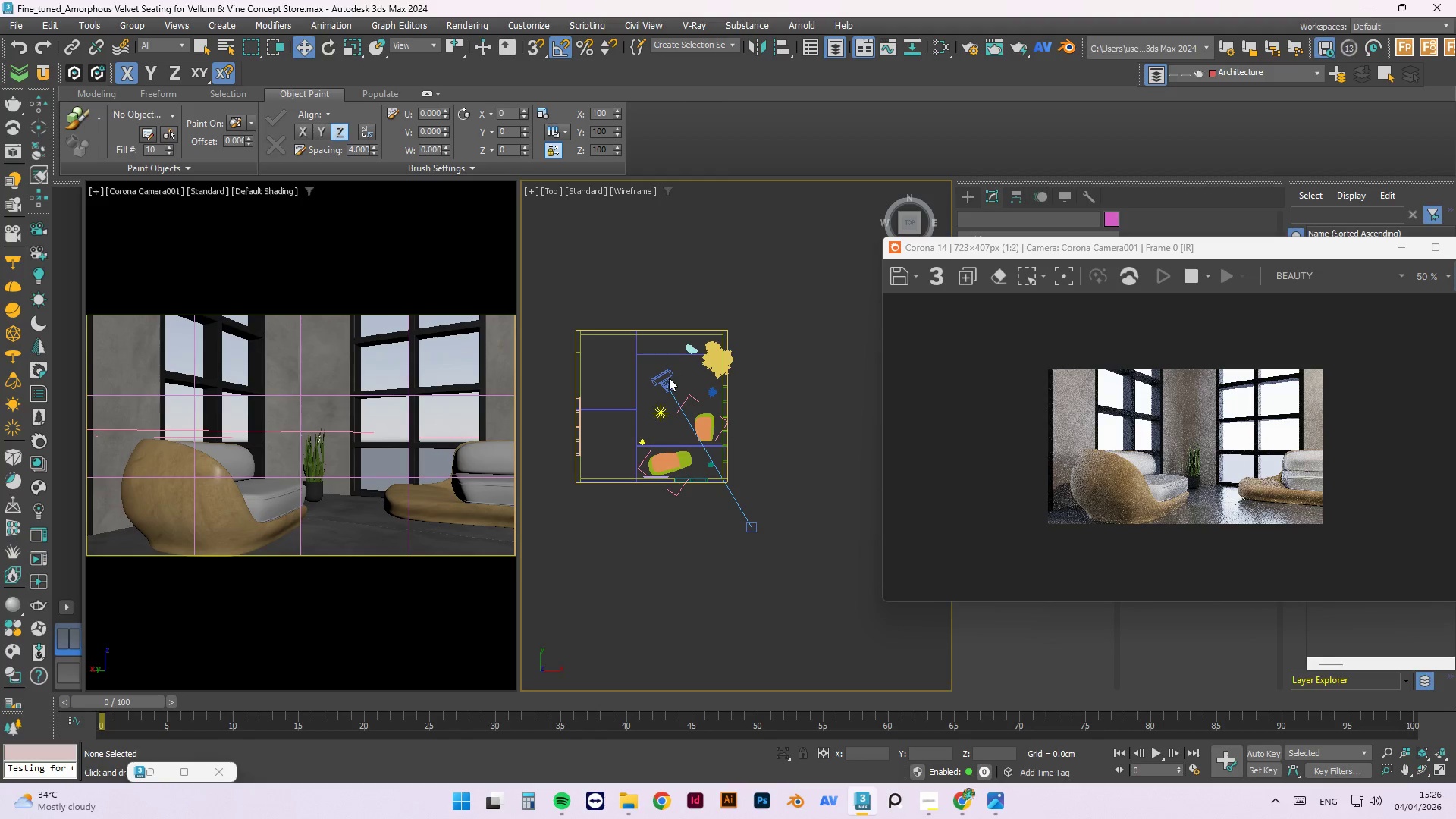 
left_click([663, 375])
 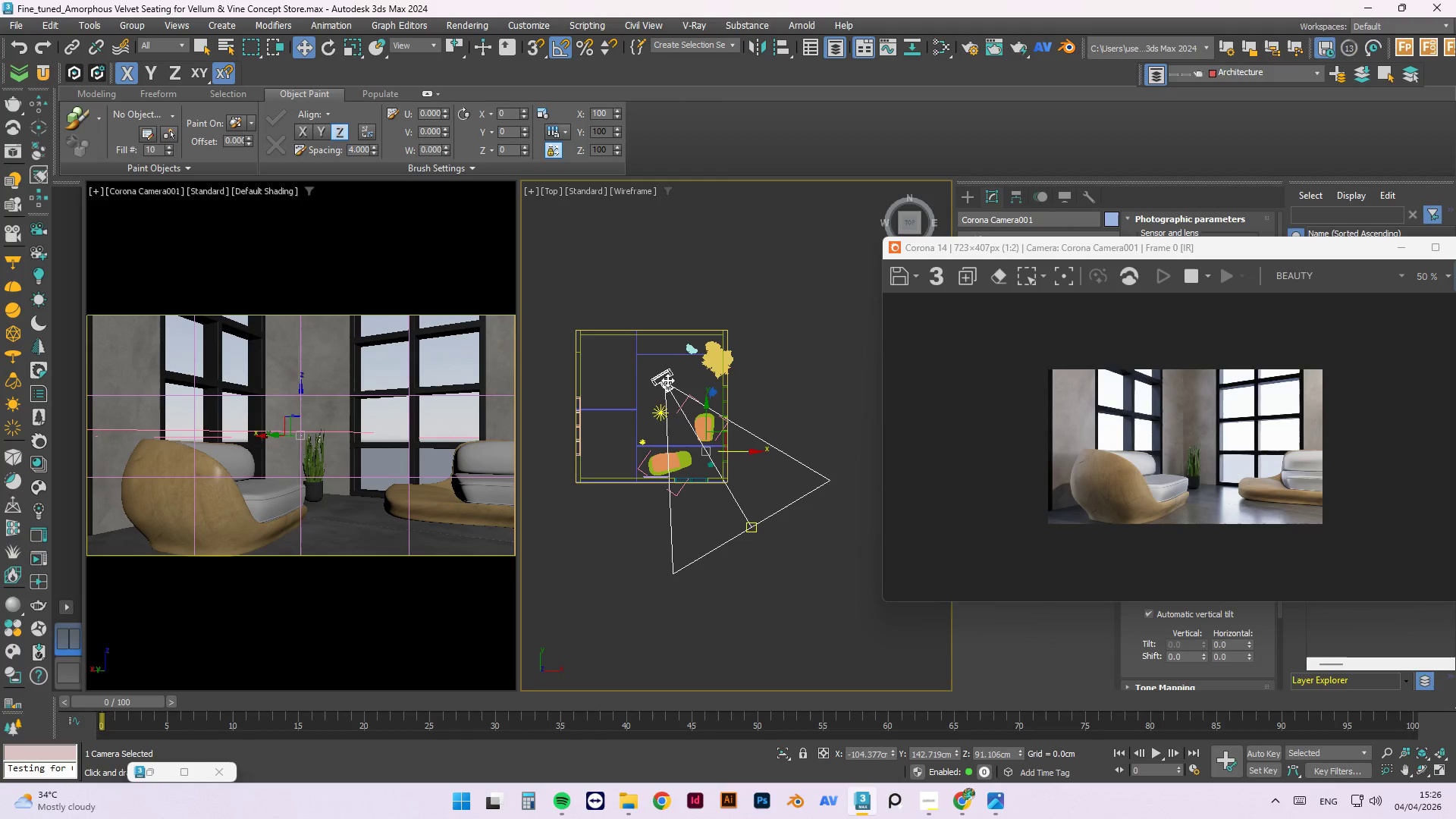 
left_click_drag(start_coordinate=[667, 379], to_coordinate=[654, 366])
 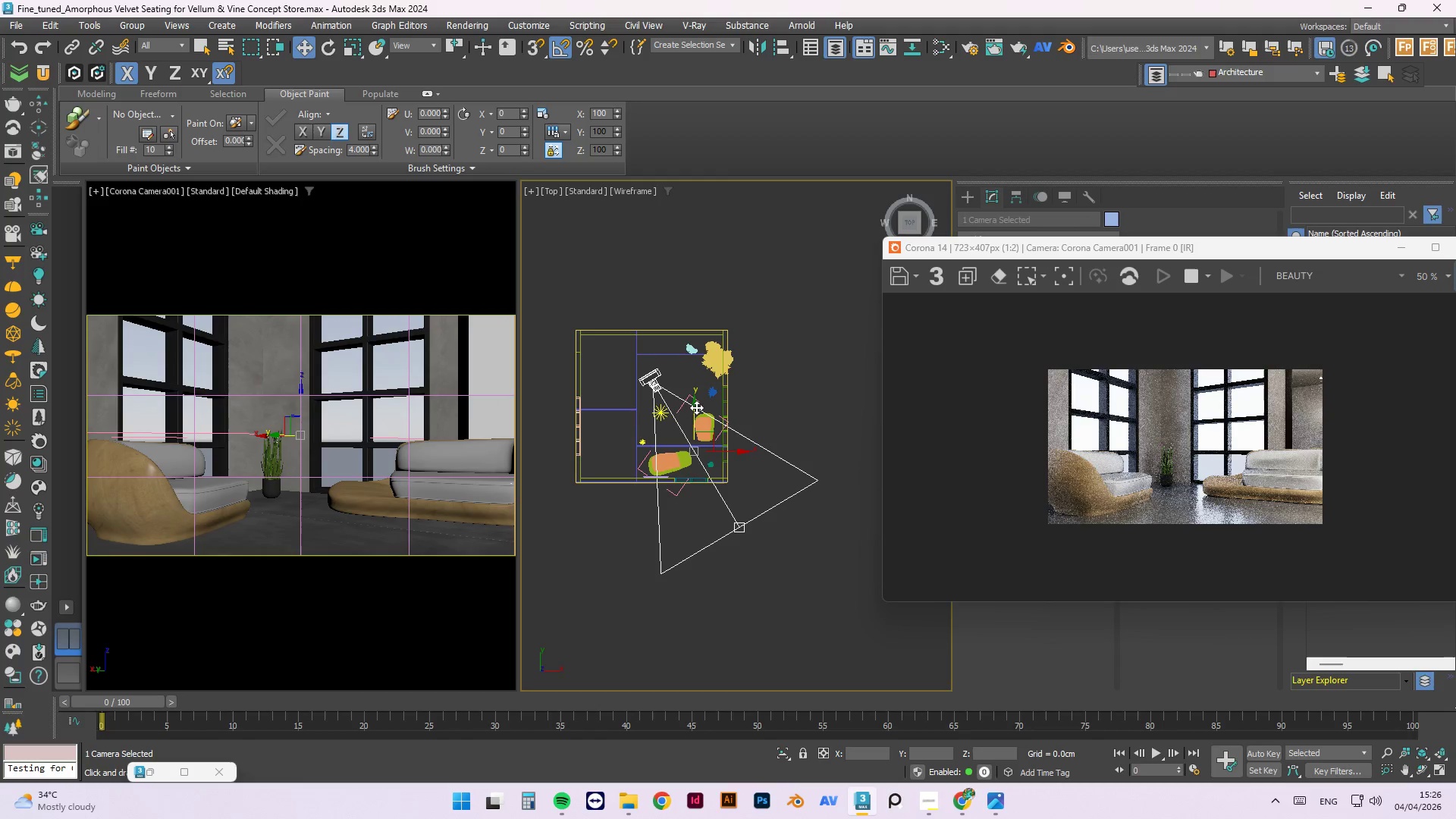 
left_click_drag(start_coordinate=[696, 407], to_coordinate=[679, 372])
 